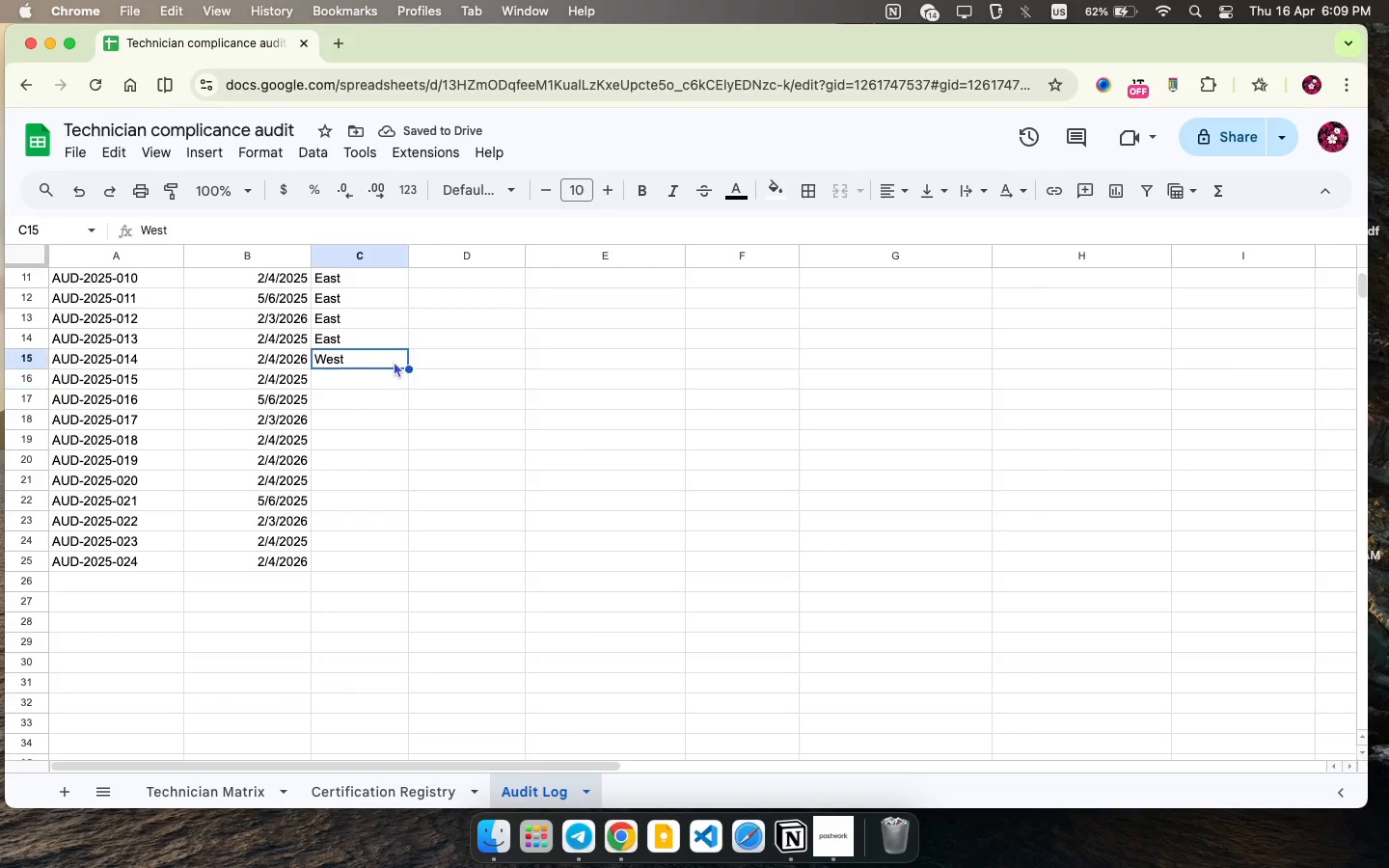 
left_click([393, 360])
 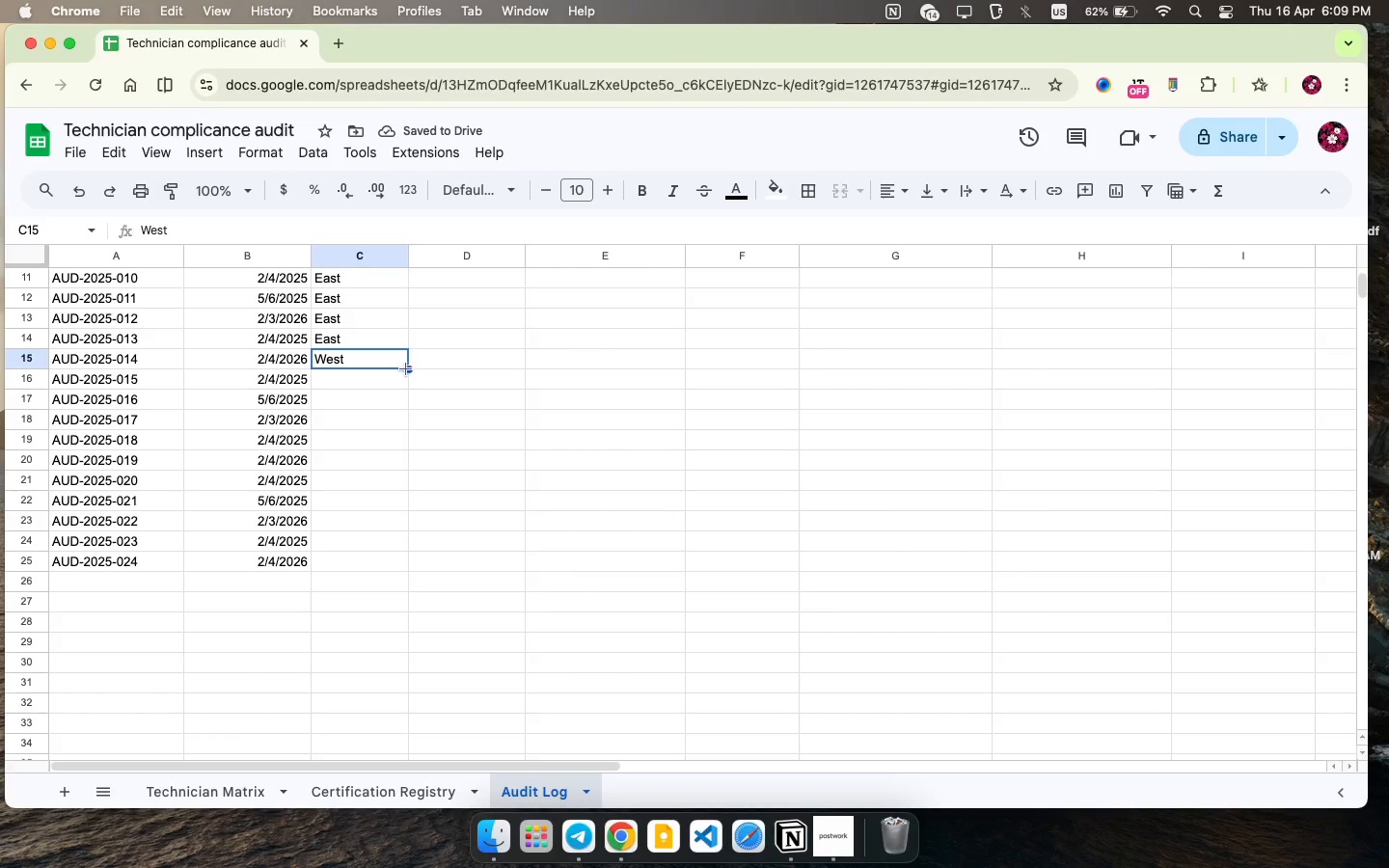 
left_click_drag(start_coordinate=[407, 367], to_coordinate=[391, 436])
 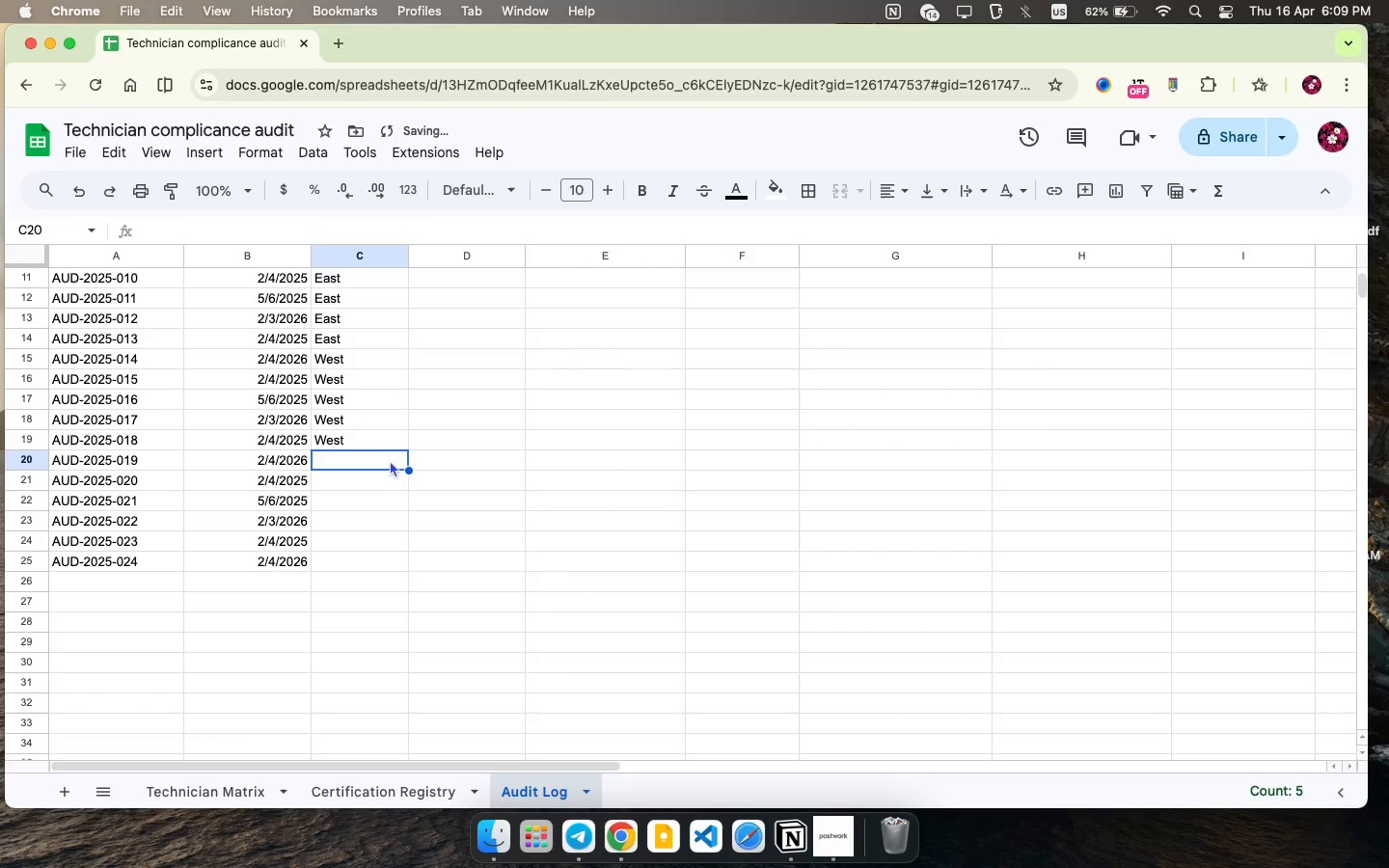 
left_click([390, 460])
 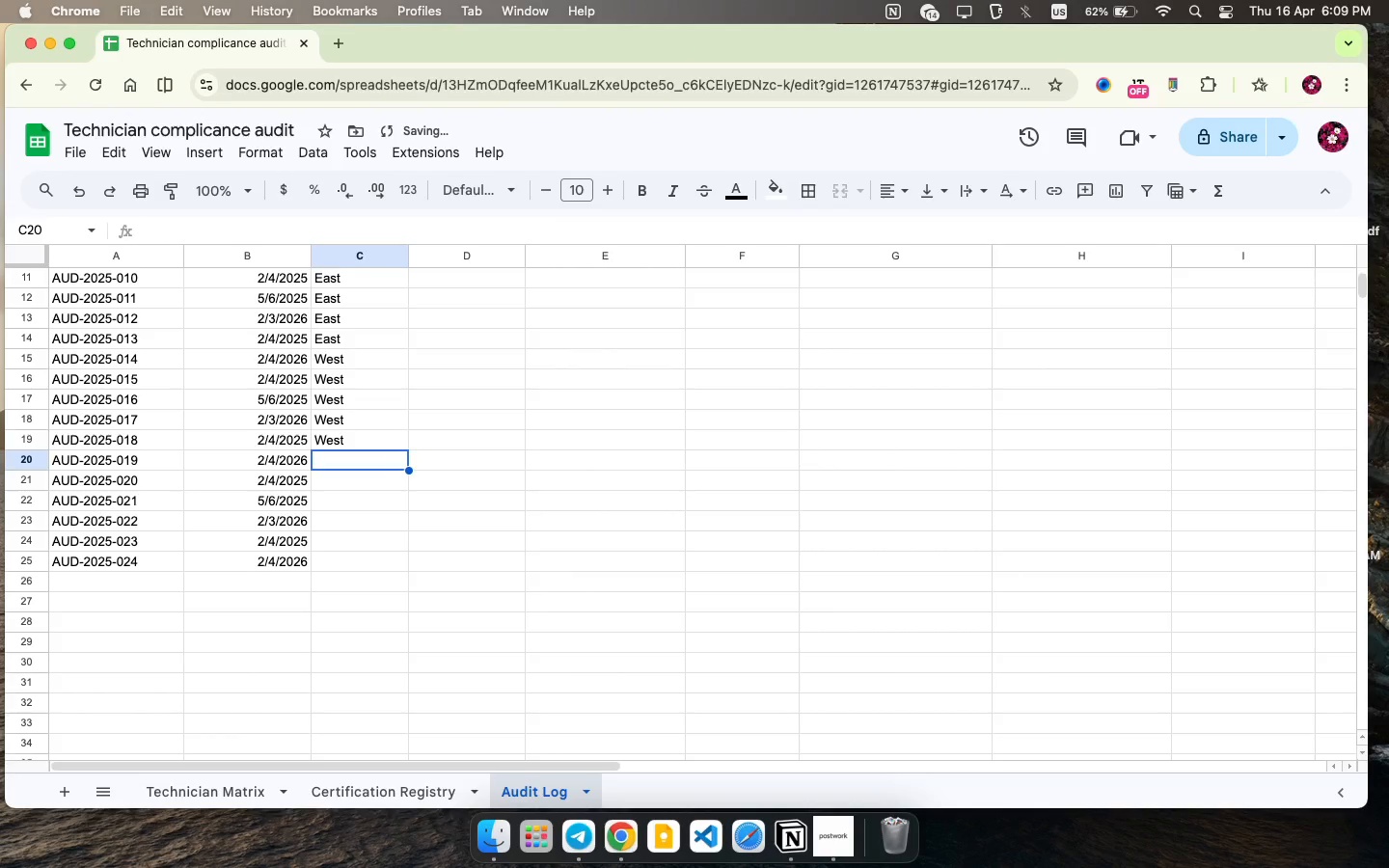 
type(Central )
 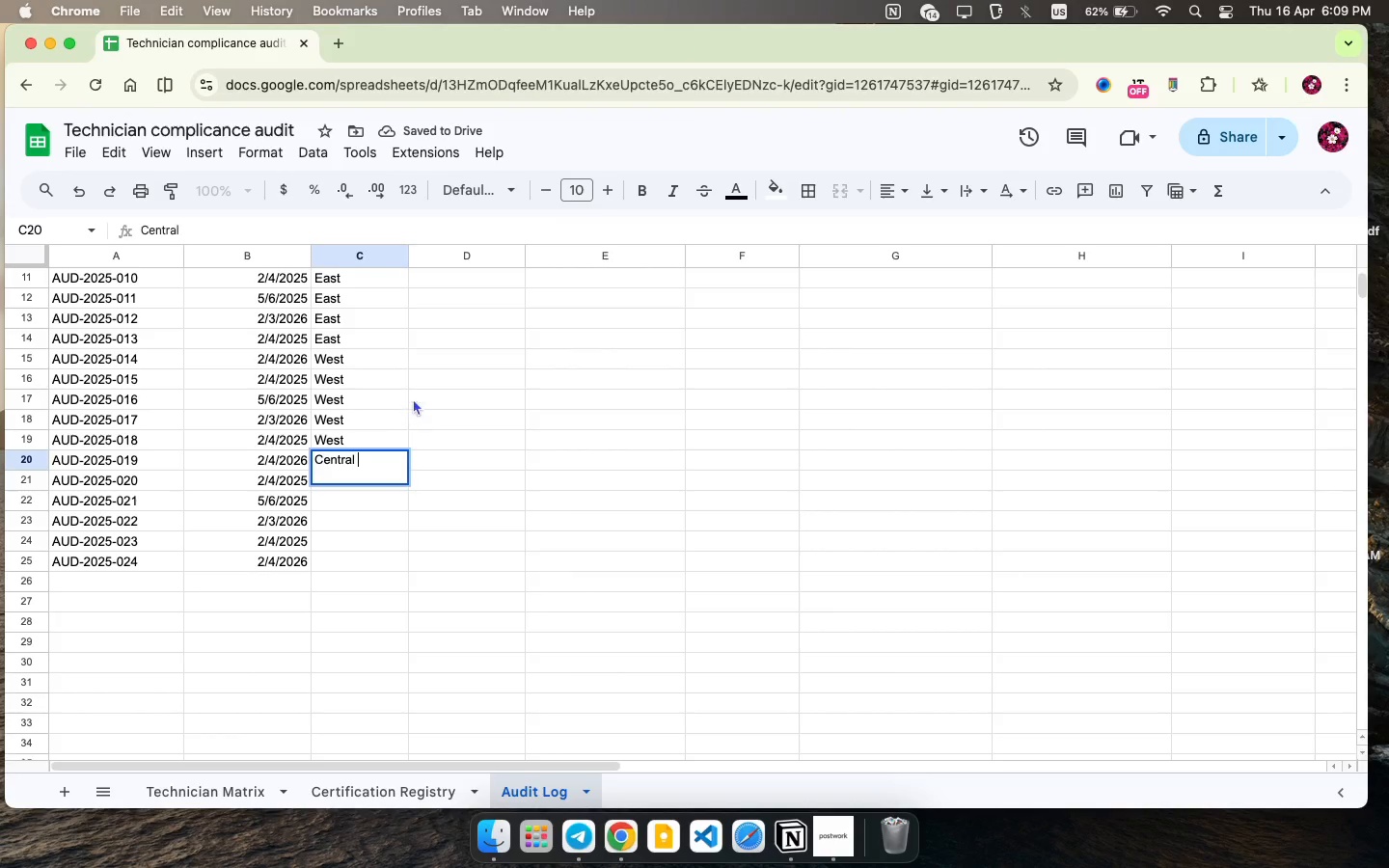 
scroll: coordinate [406, 449], scroll_direction: up, amount: 13.0
 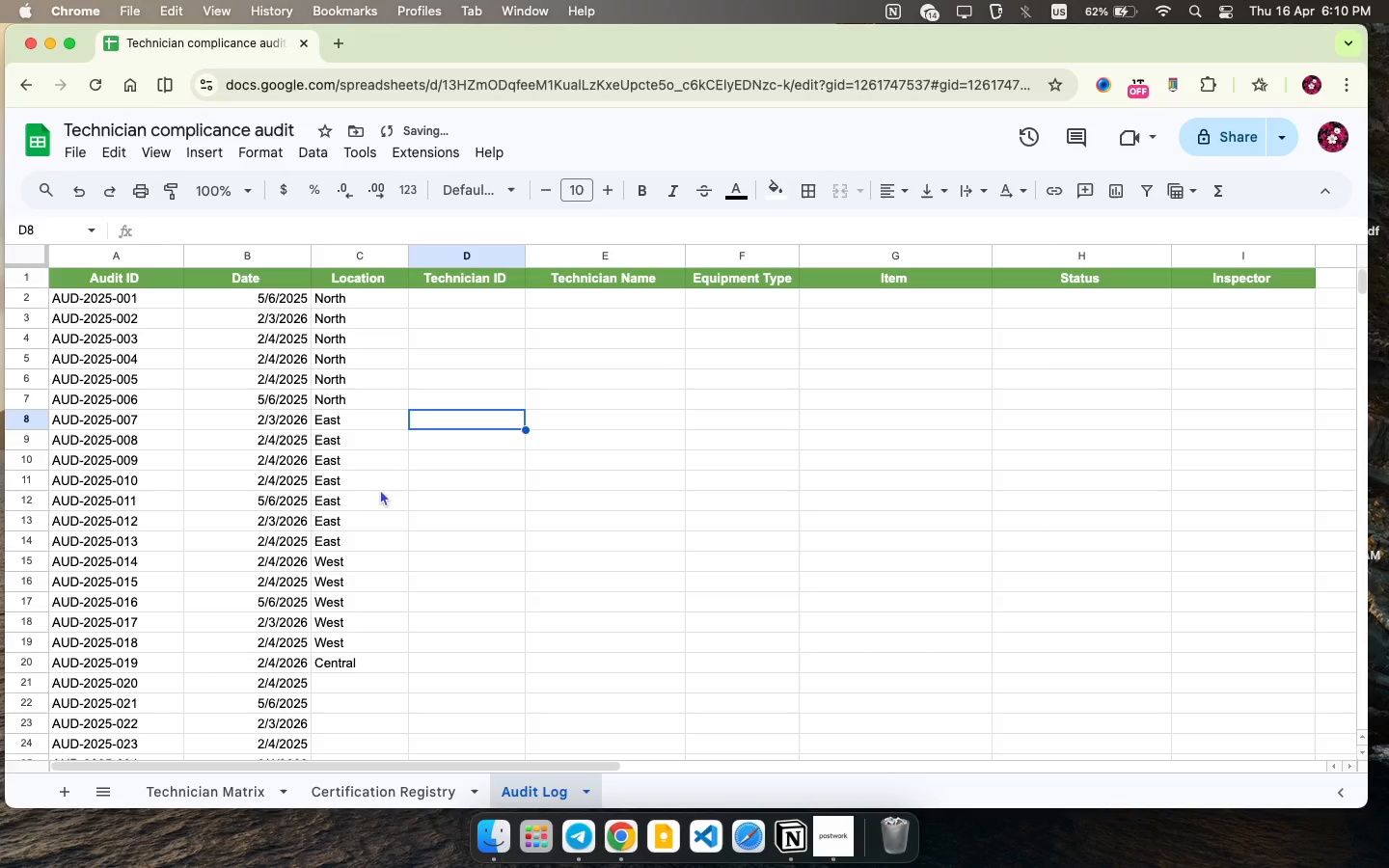 
scroll: coordinate [385, 504], scroll_direction: down, amount: 1.0
 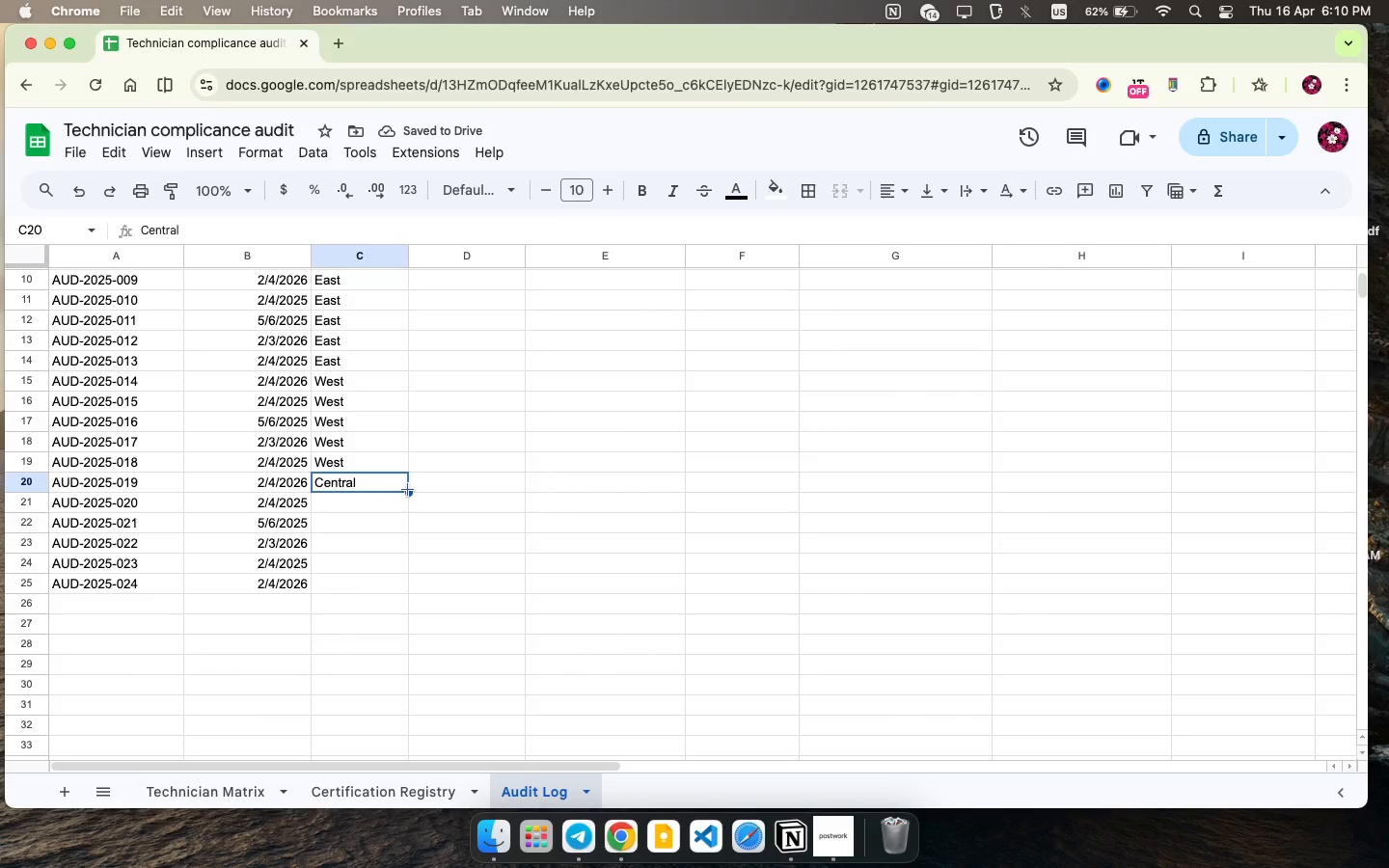 
left_click_drag(start_coordinate=[409, 491], to_coordinate=[399, 579])
 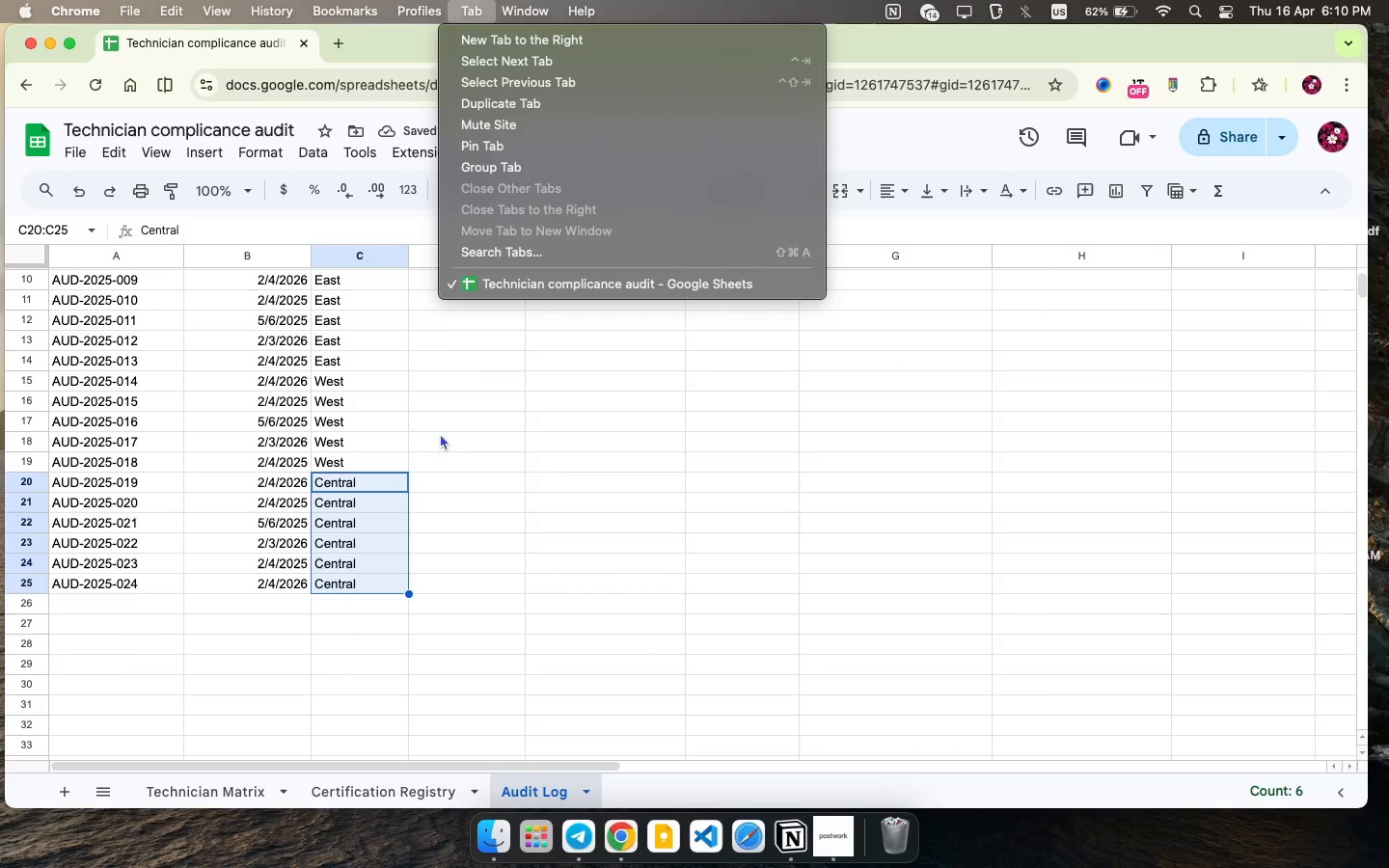 
scroll: coordinate [505, 374], scroll_direction: up, amount: 32.0
 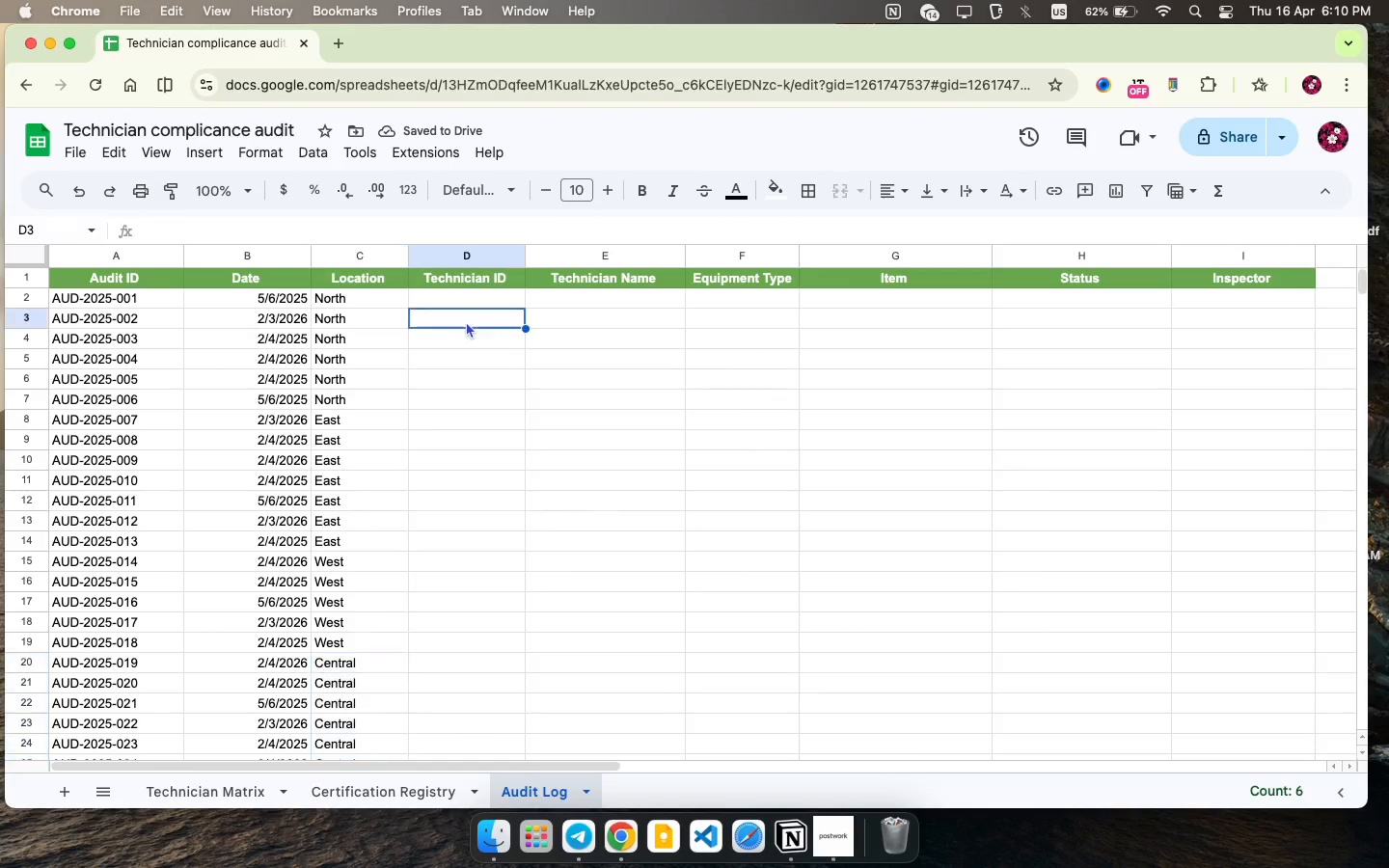 
left_click([466, 321])
 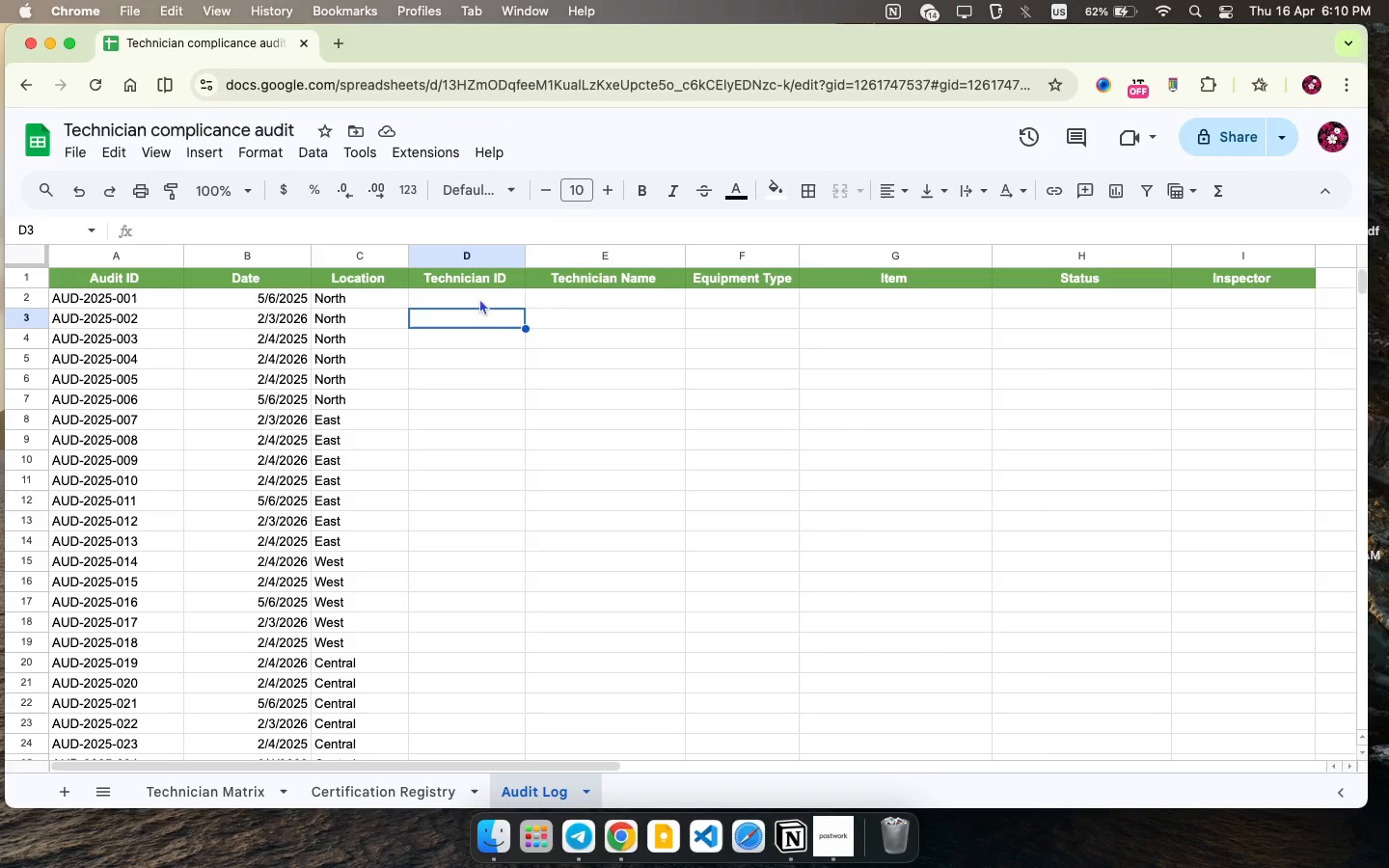 
left_click([491, 291])
 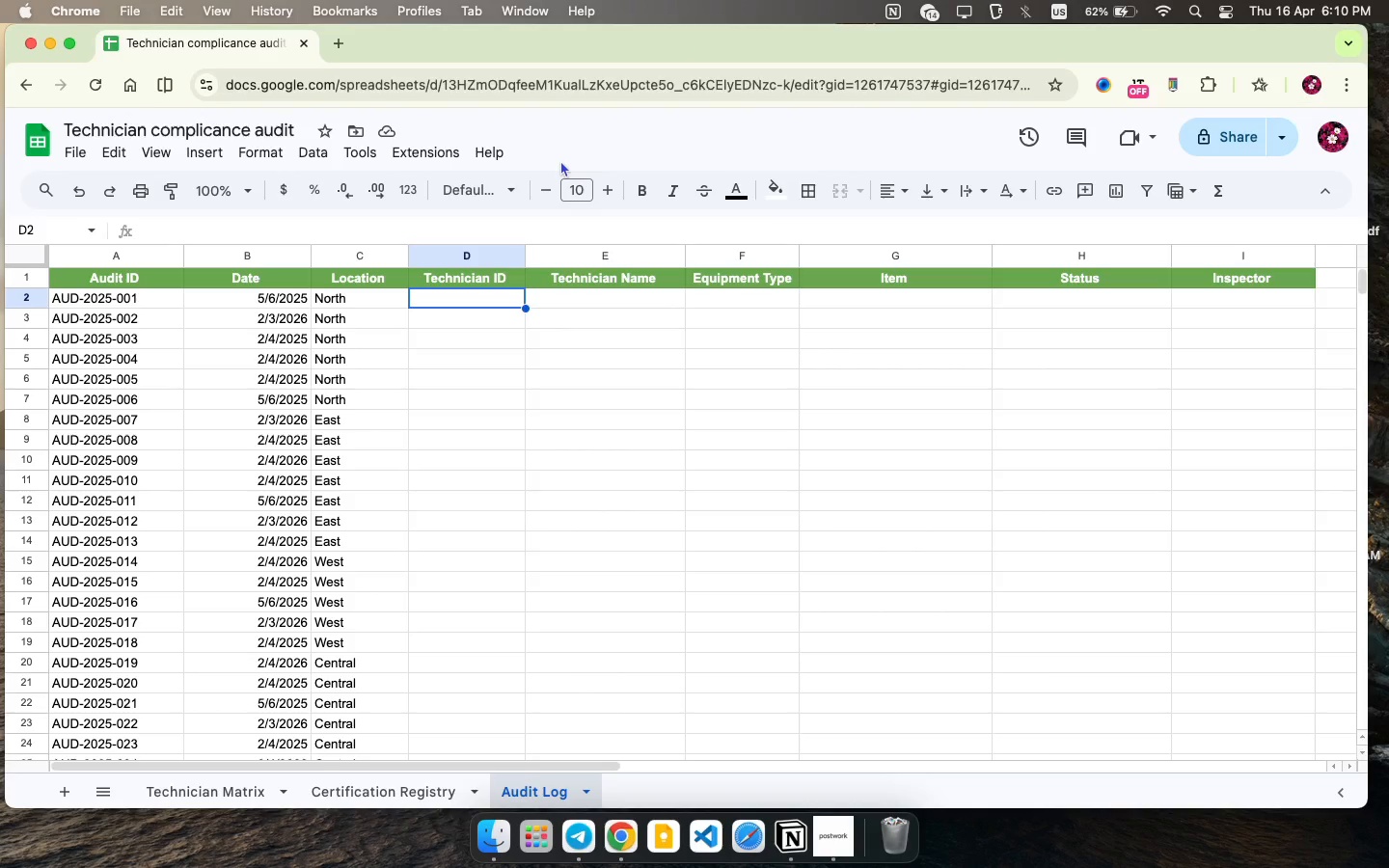 
wait(8.69)
 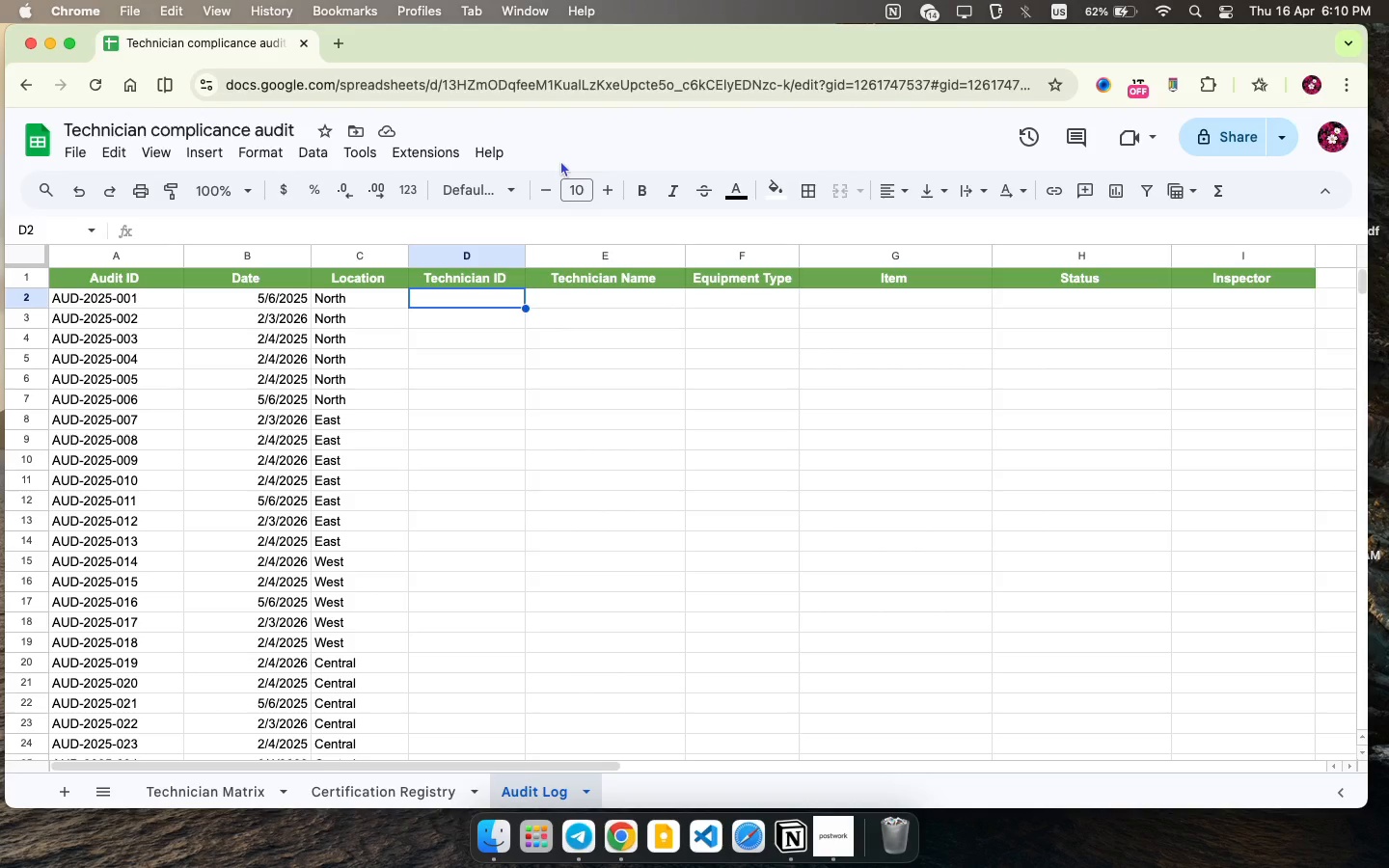 
type(t)
key(Backspace)
type(T)
key(Backspace)
key(Backspace)
type(TECH-001)
 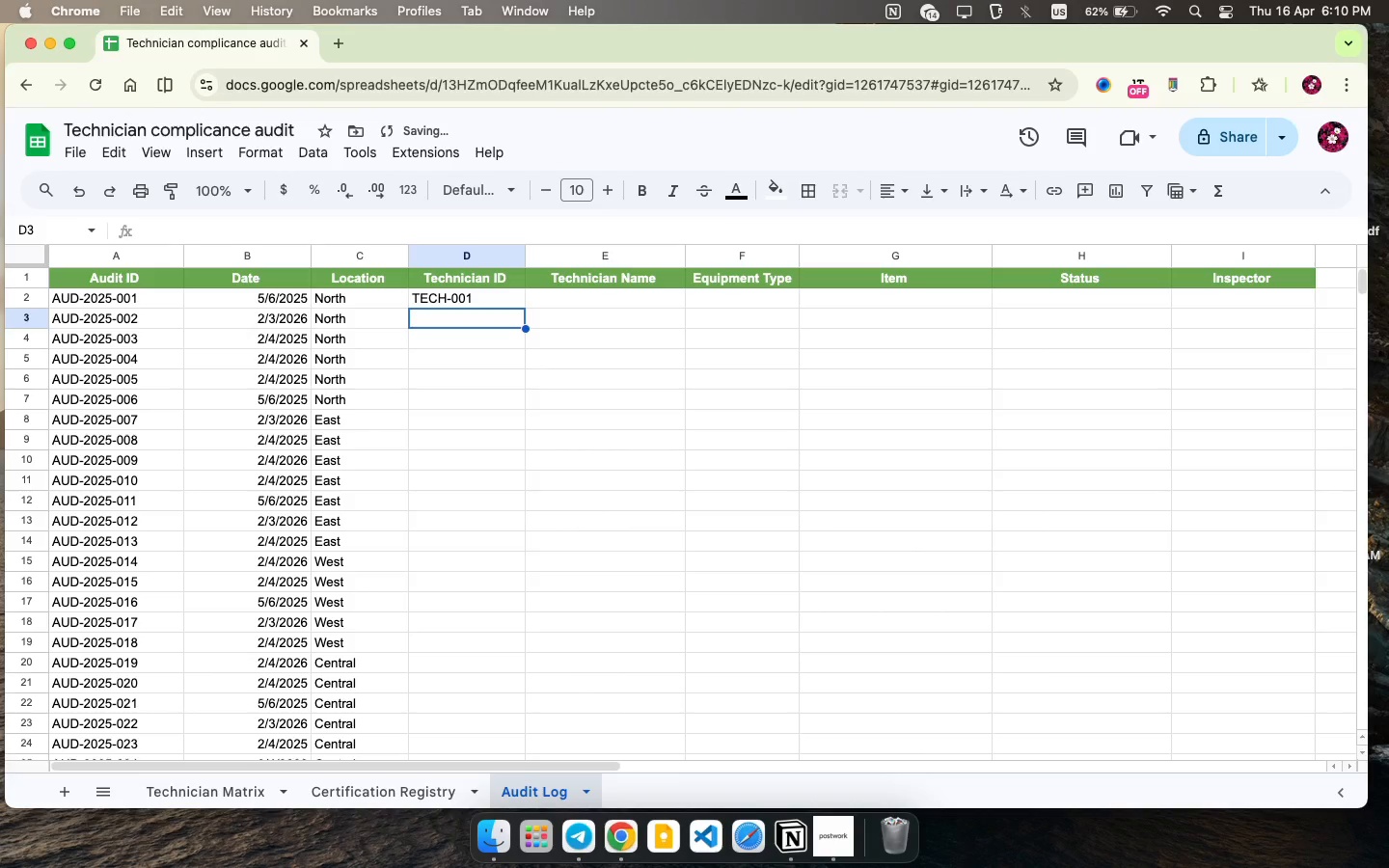 
key(ArrowDown)
 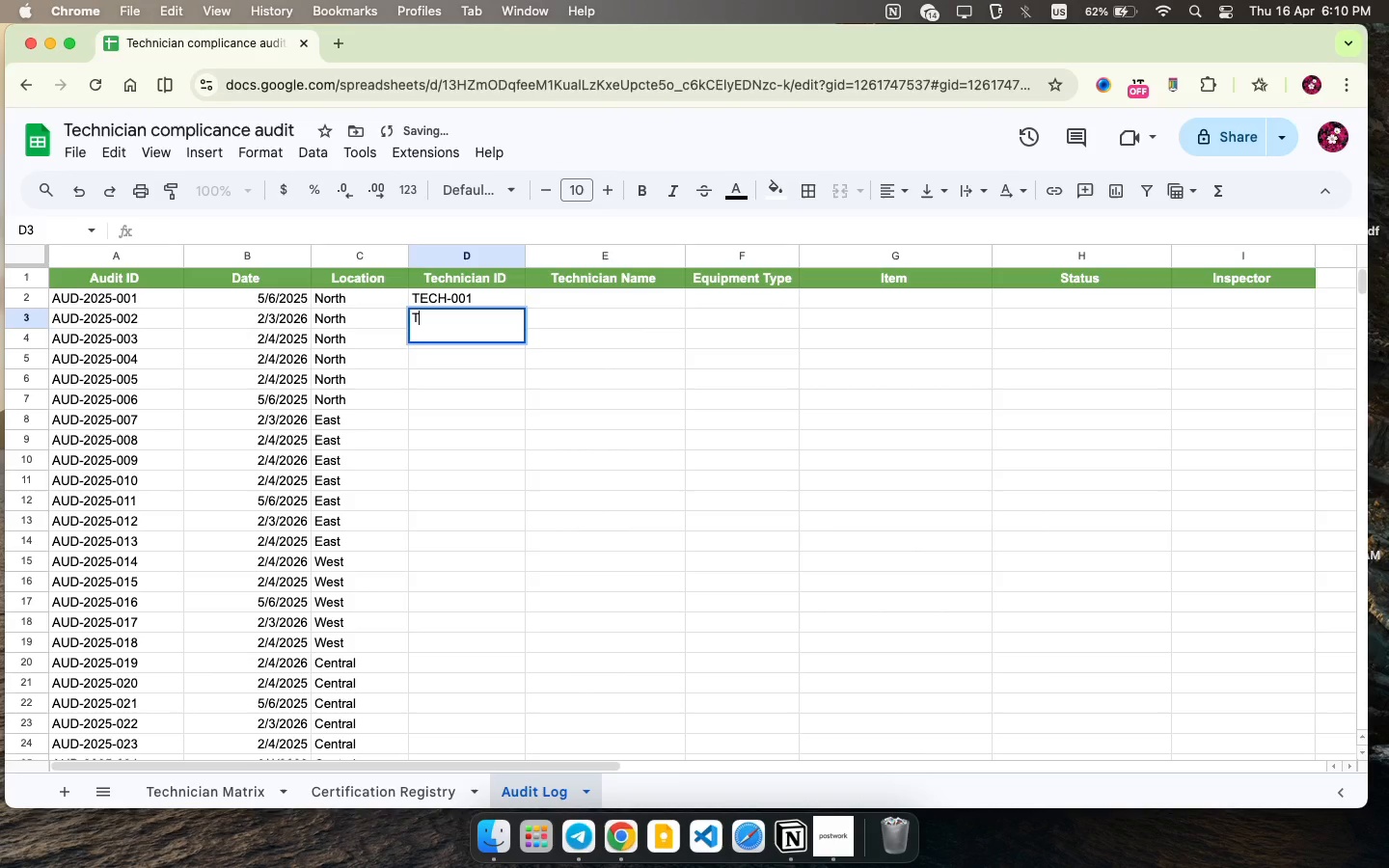 
type(TECH-002 )
 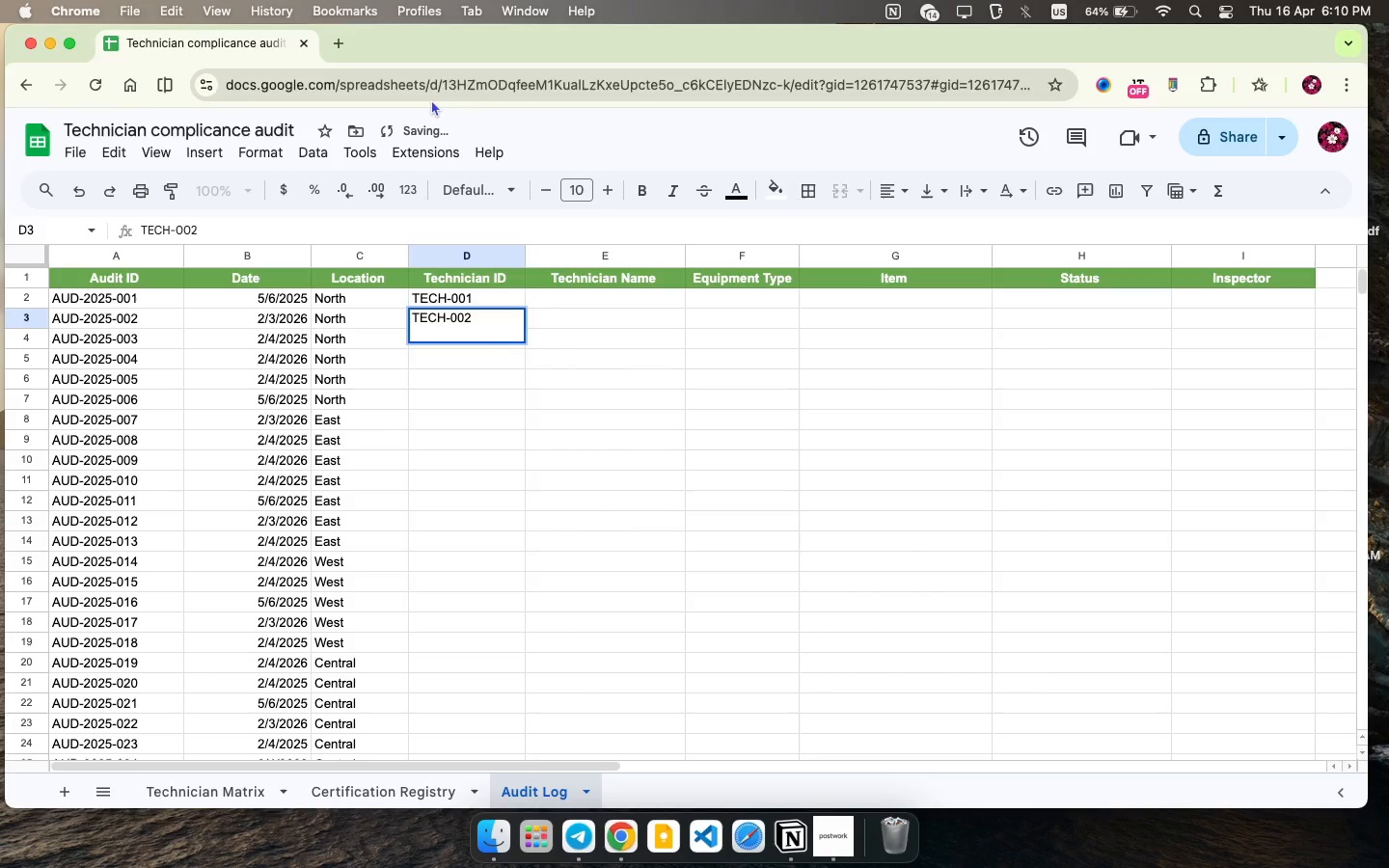 
wait(19.41)
 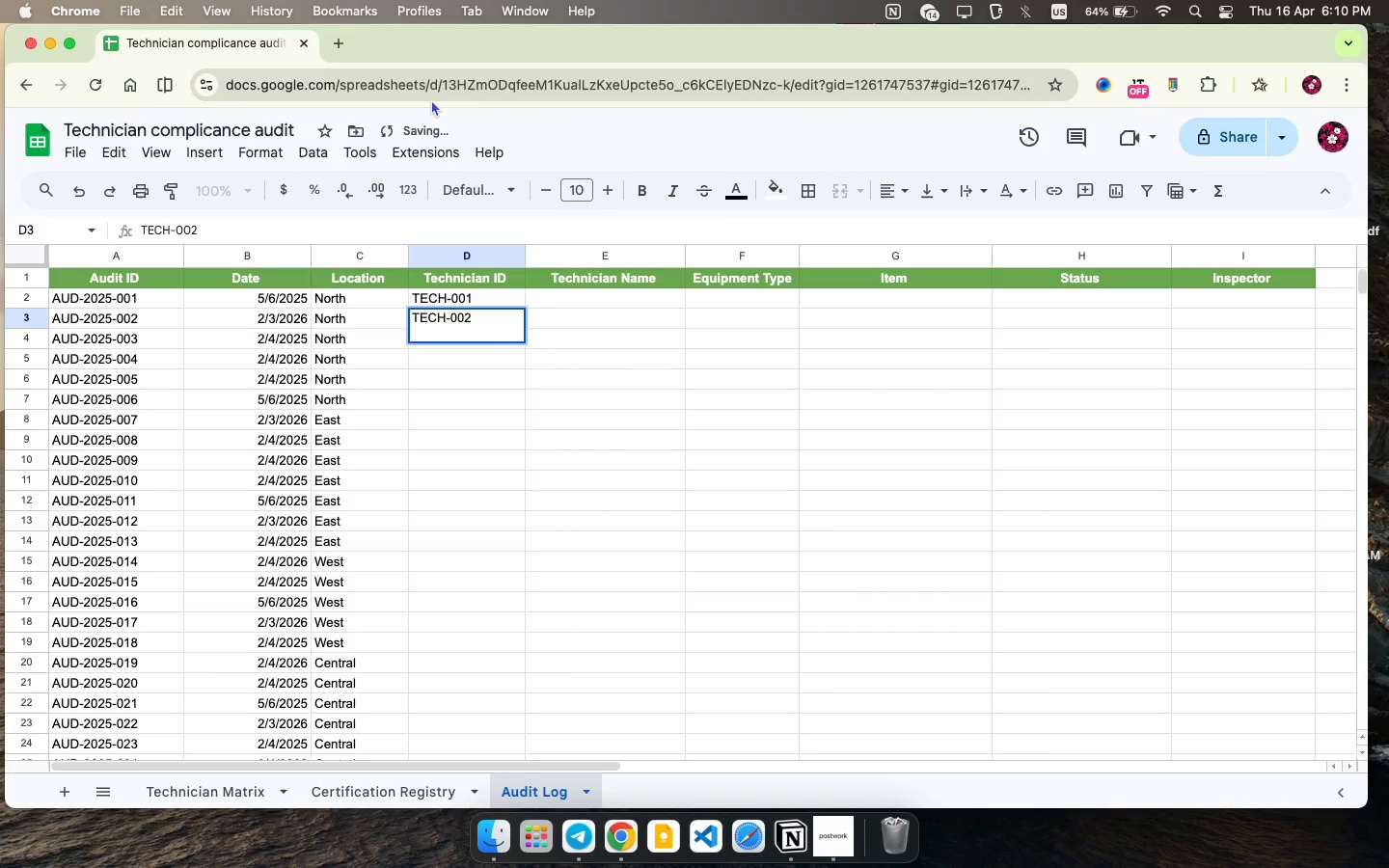 
left_click_drag(start_coordinate=[489, 305], to_coordinate=[489, 323])
 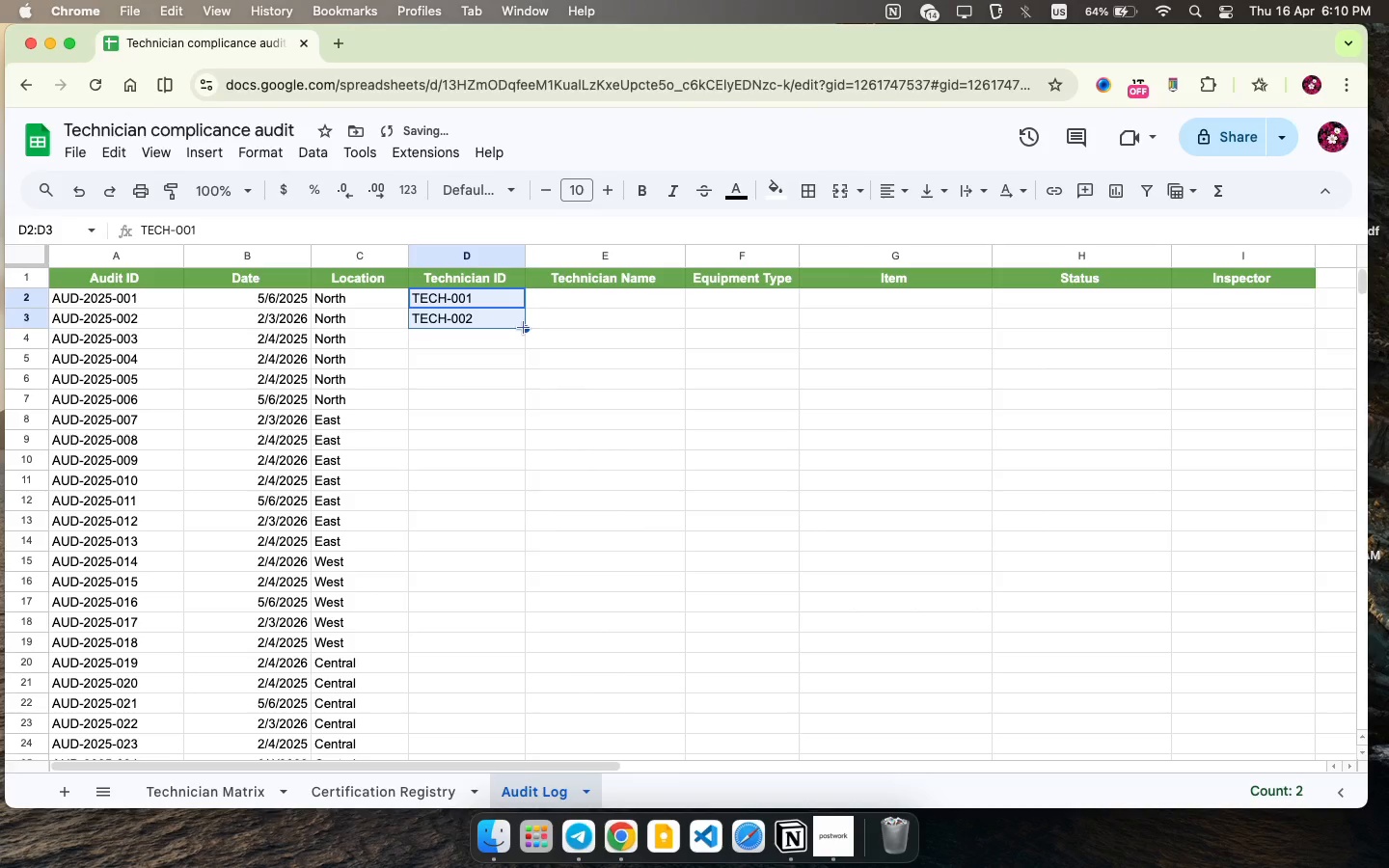 
left_click_drag(start_coordinate=[524, 327], to_coordinate=[490, 665])
 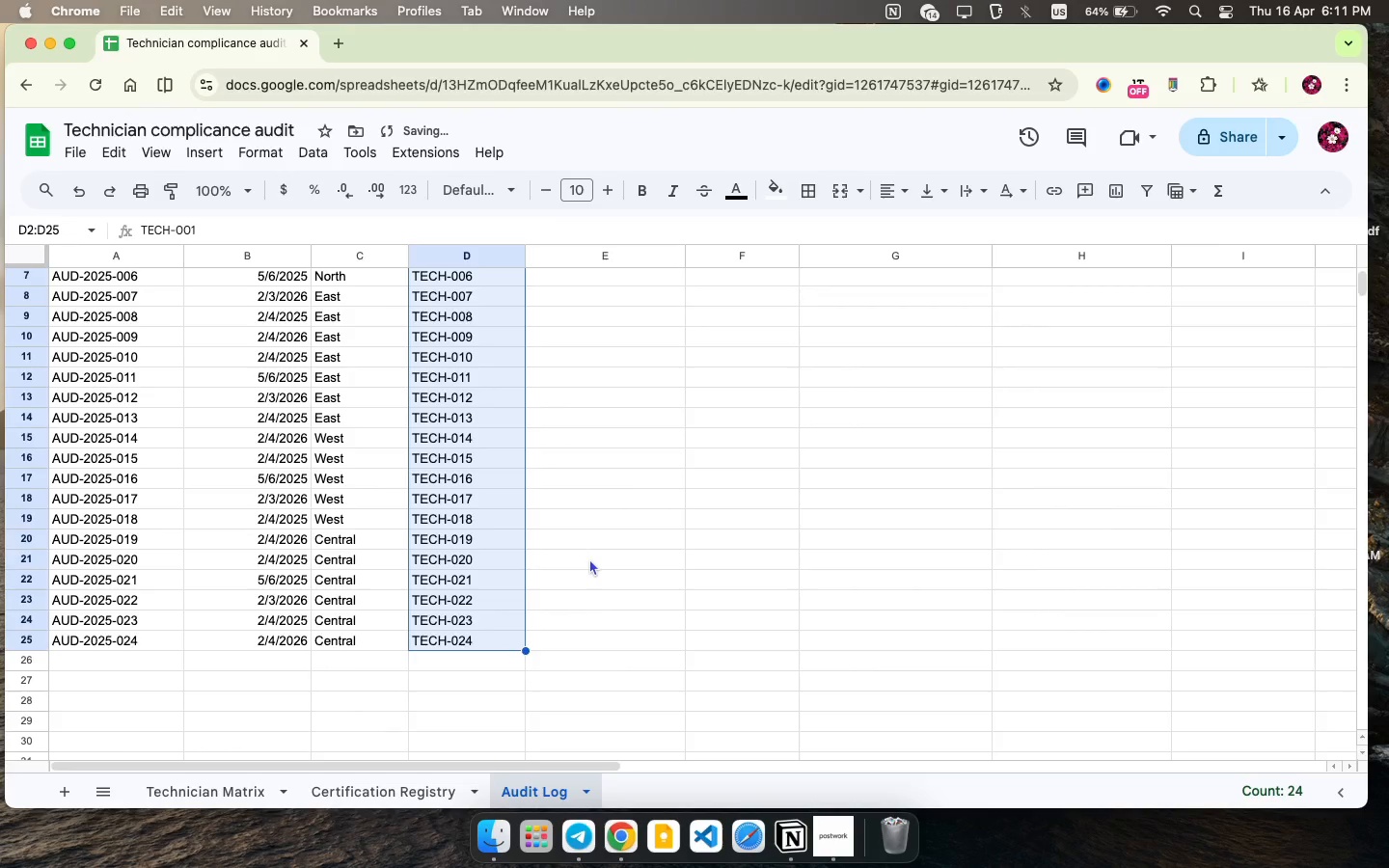 
scroll: coordinate [597, 509], scroll_direction: up, amount: 42.0
 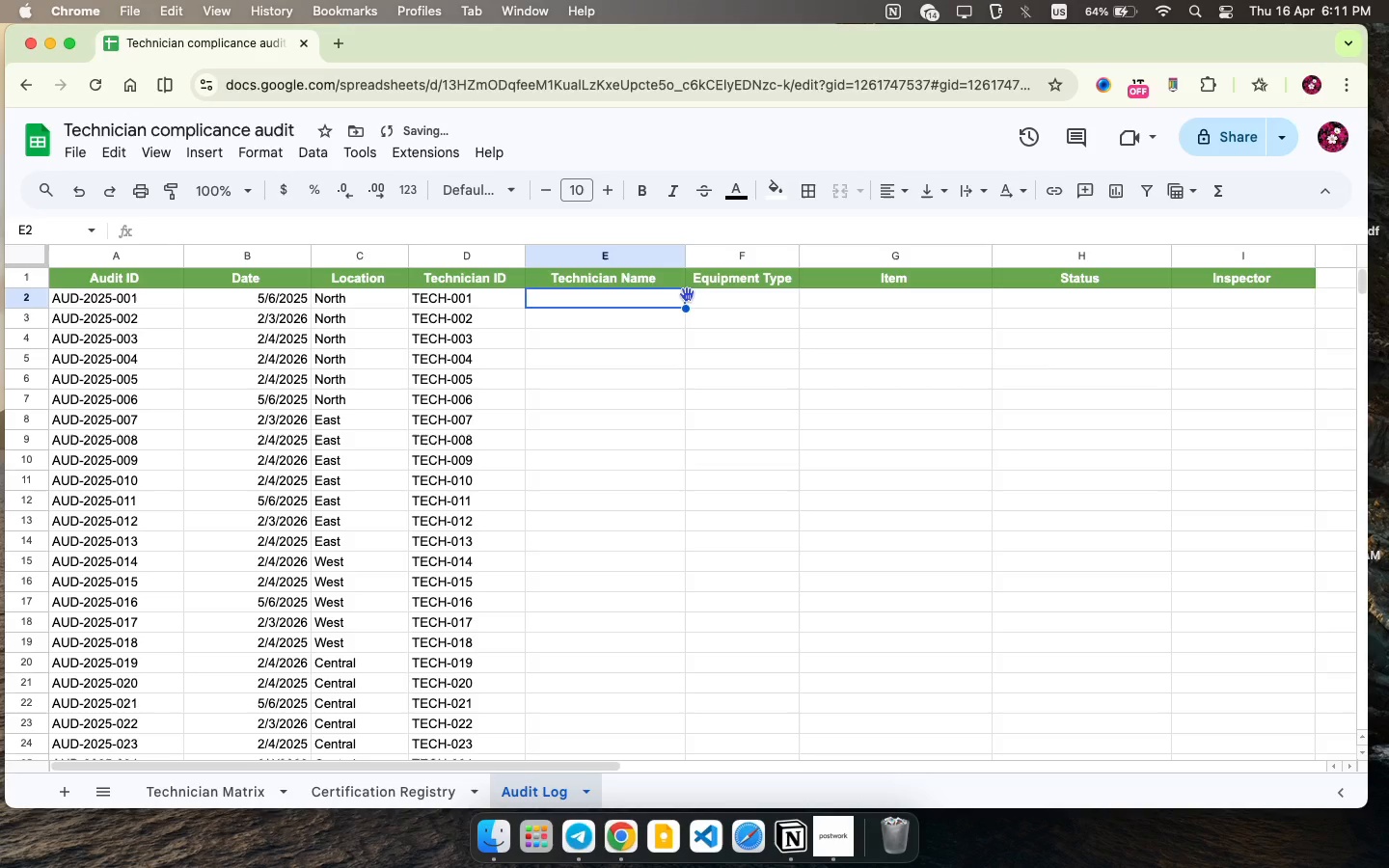 
wait(5.3)
 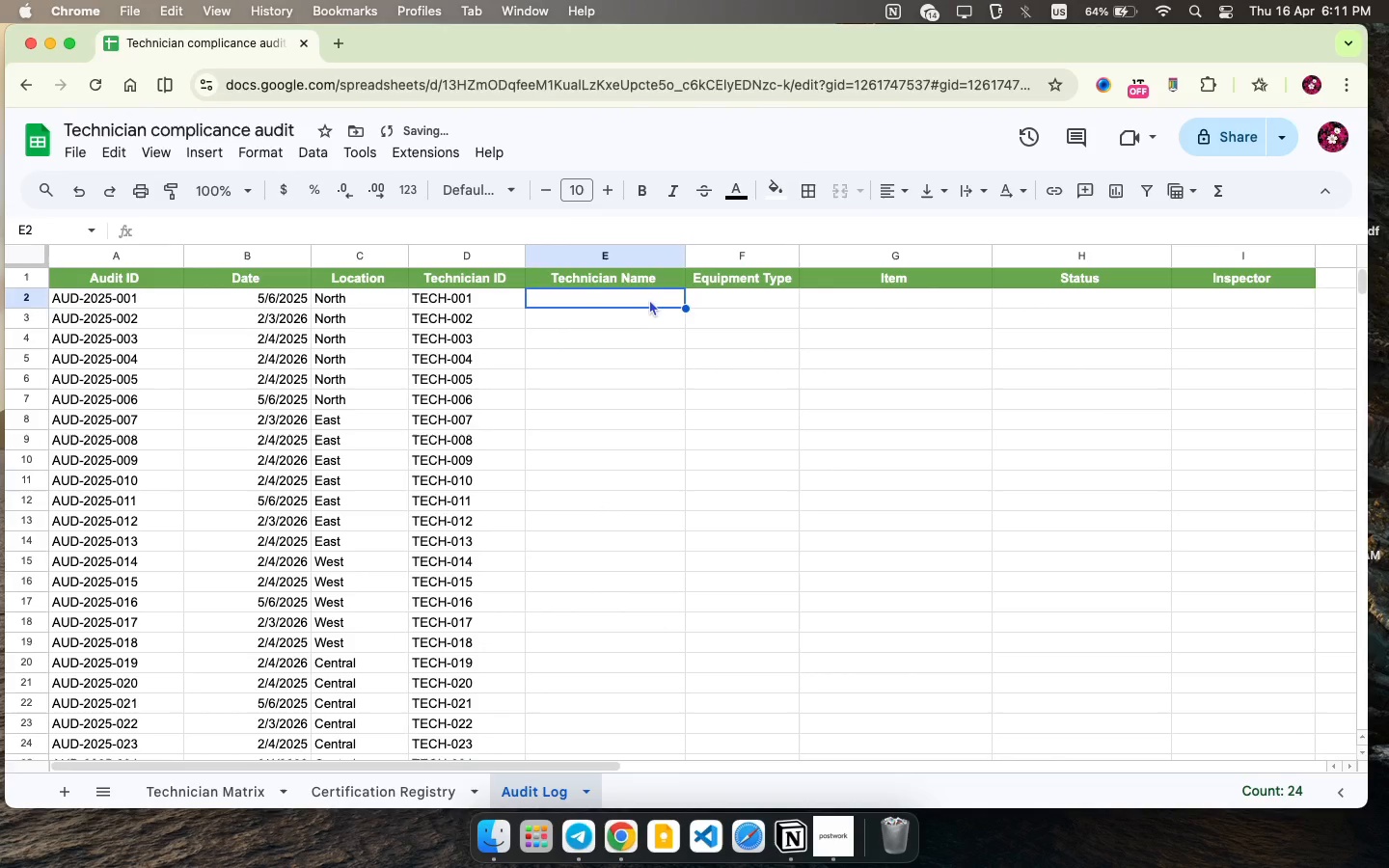 
type(=XLOOK)
 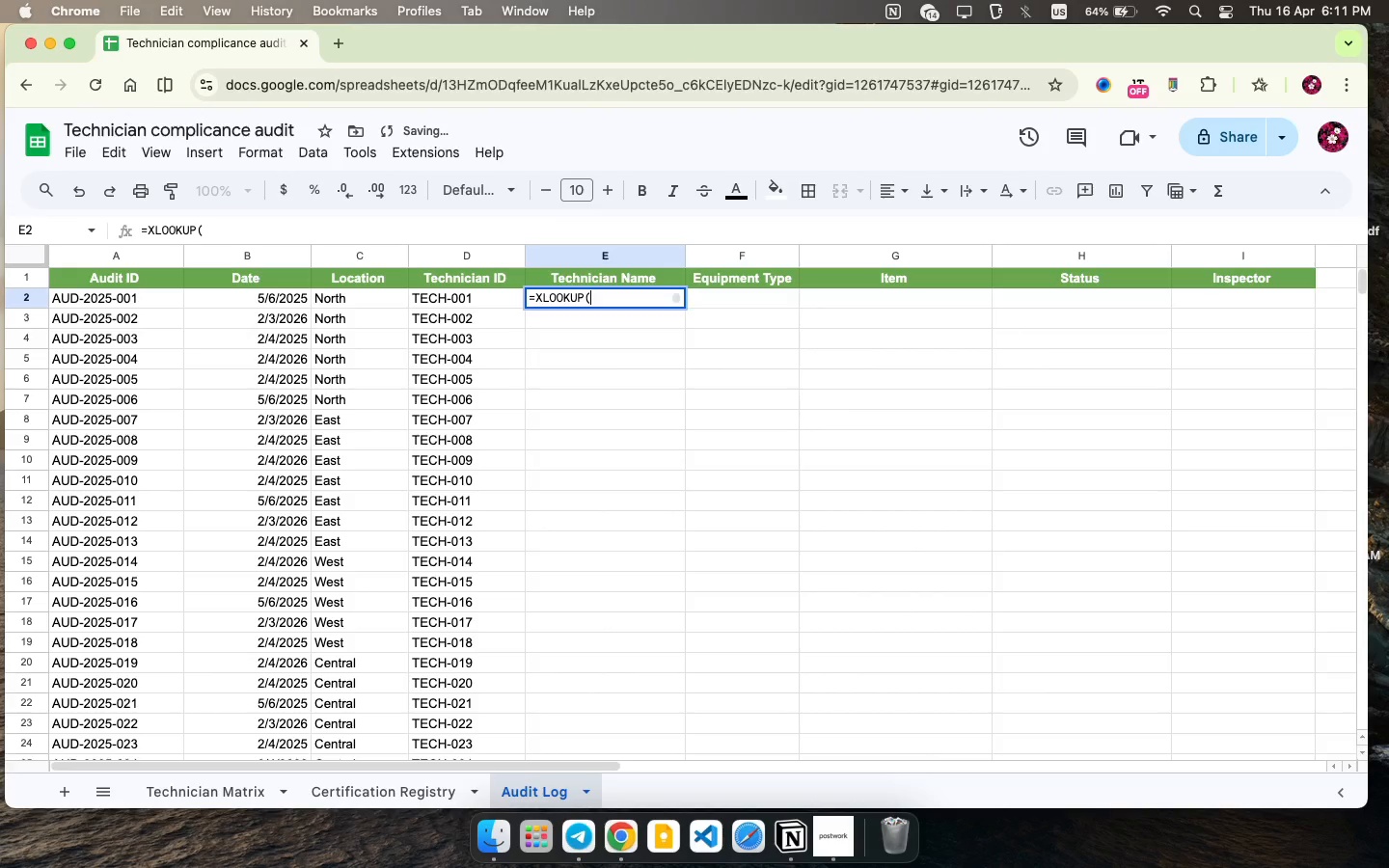 
key(Enter)
 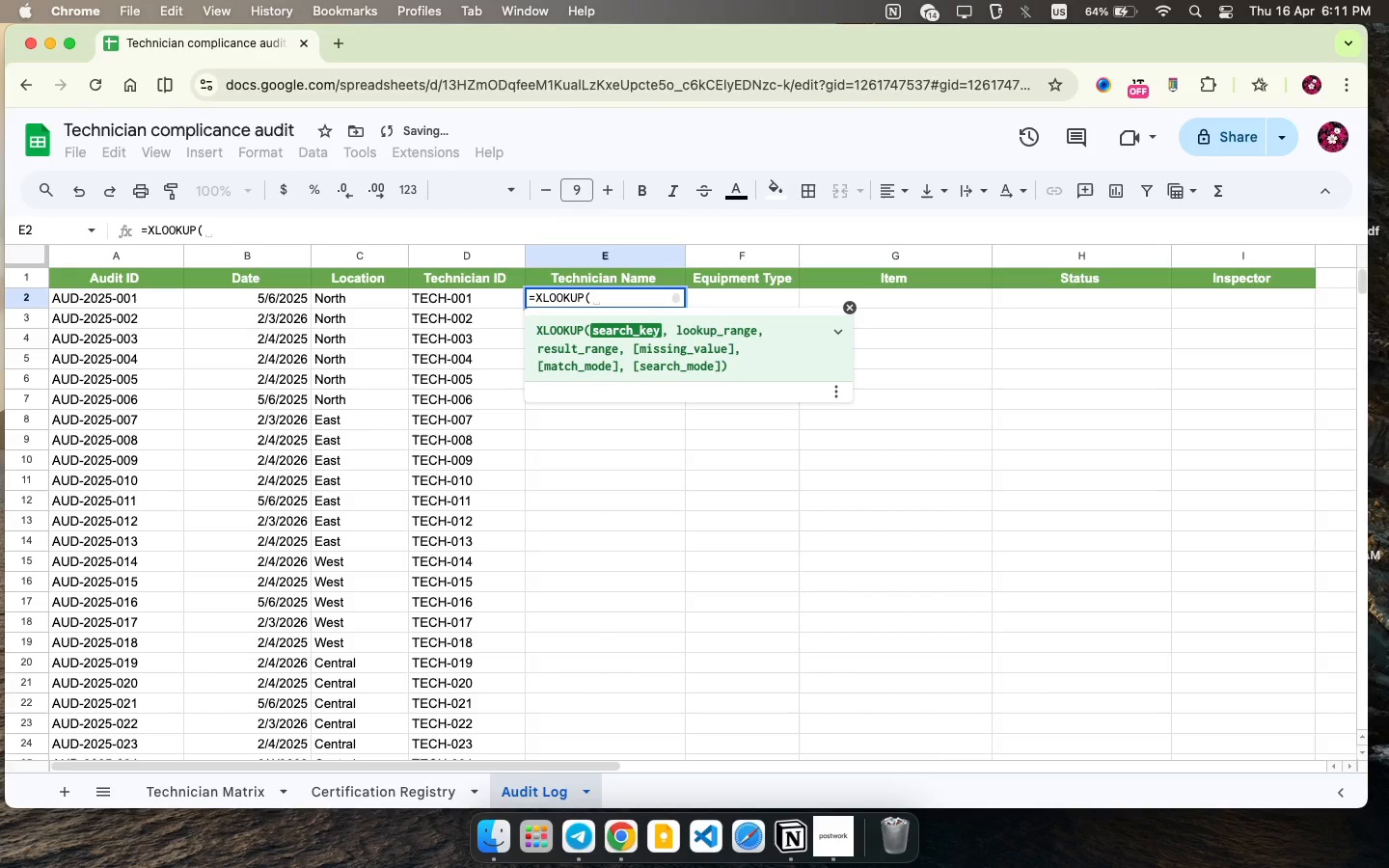 
type(D2,)
 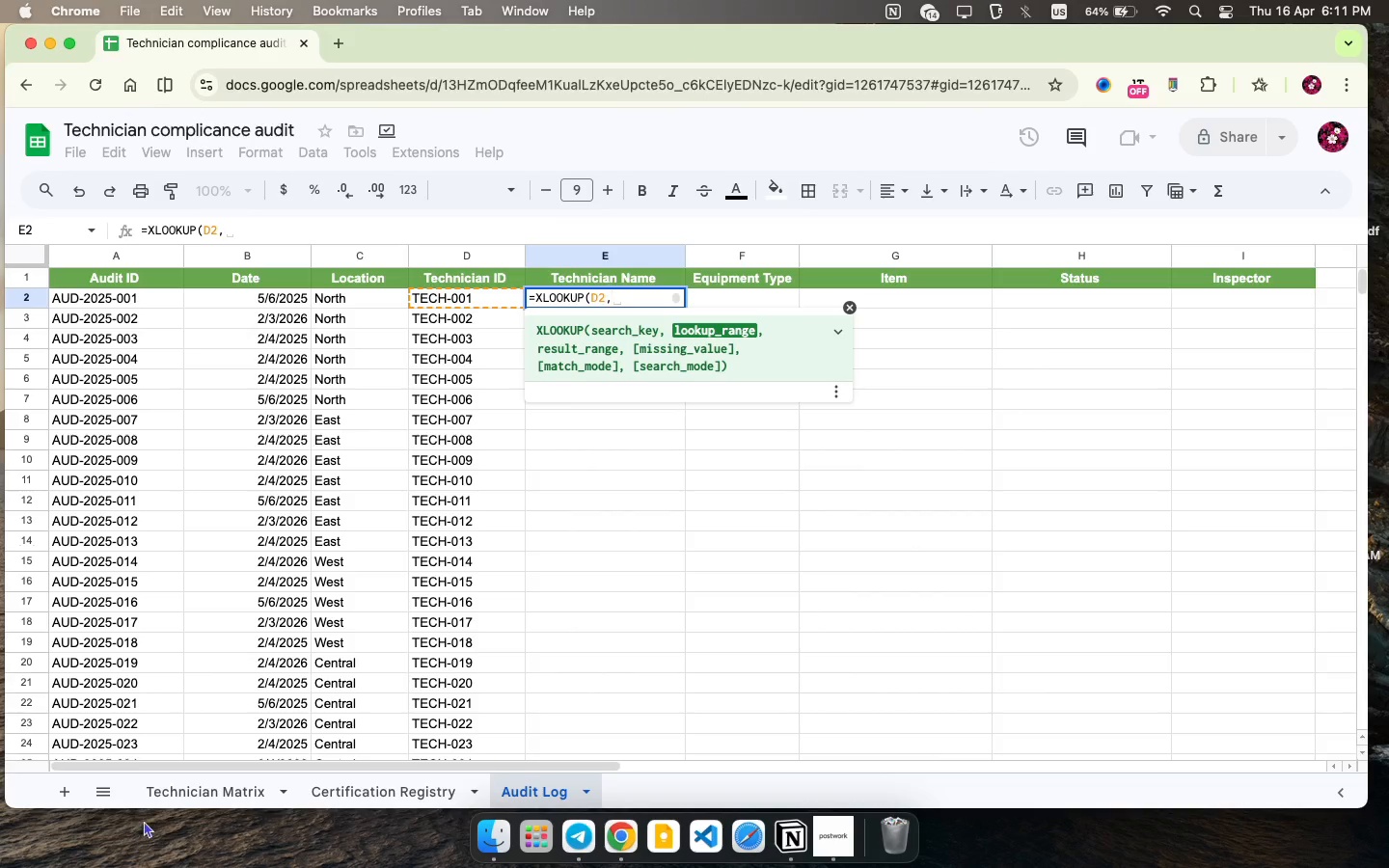 
left_click([191, 797])
 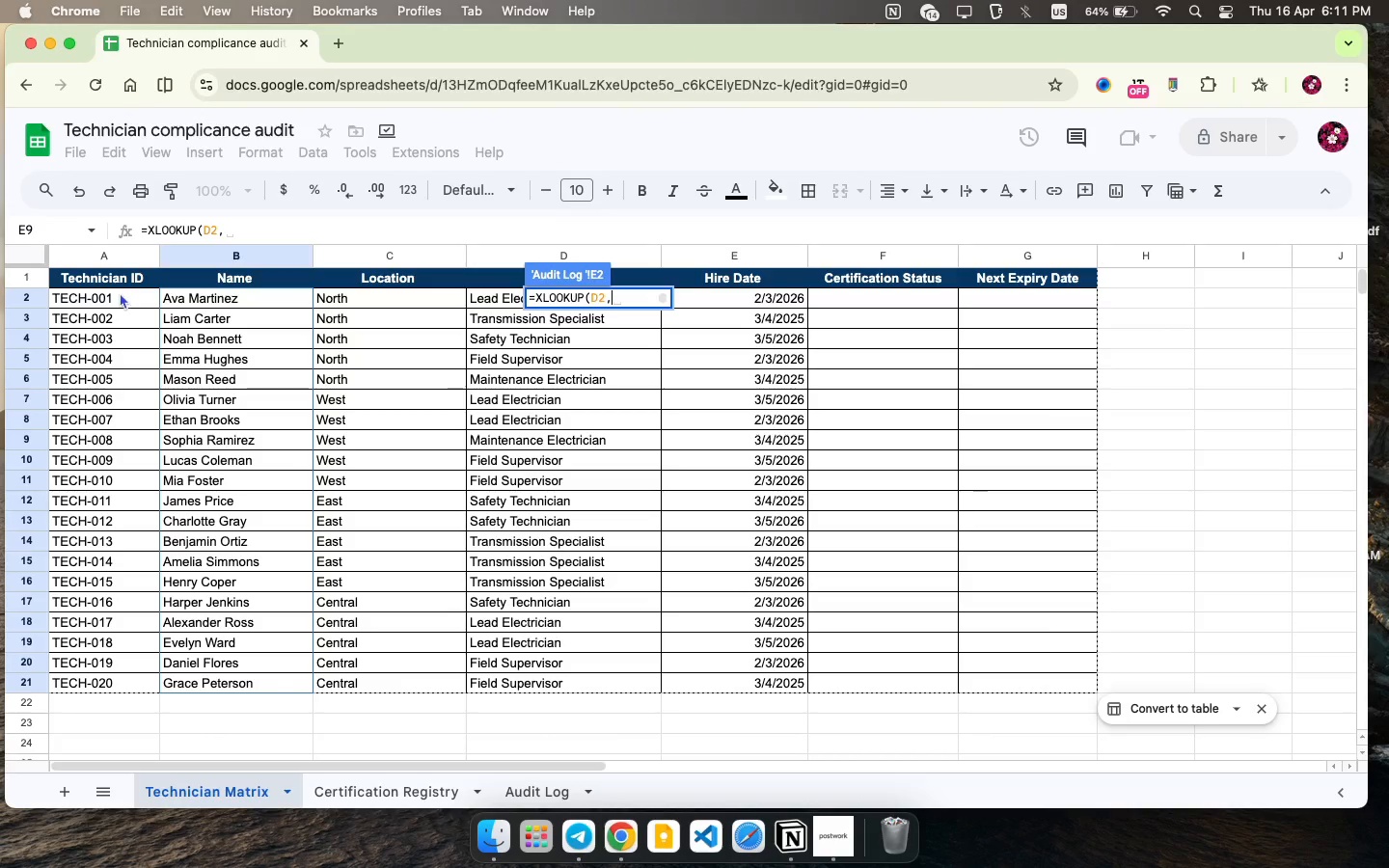 
left_click_drag(start_coordinate=[113, 295], to_coordinate=[123, 682])
 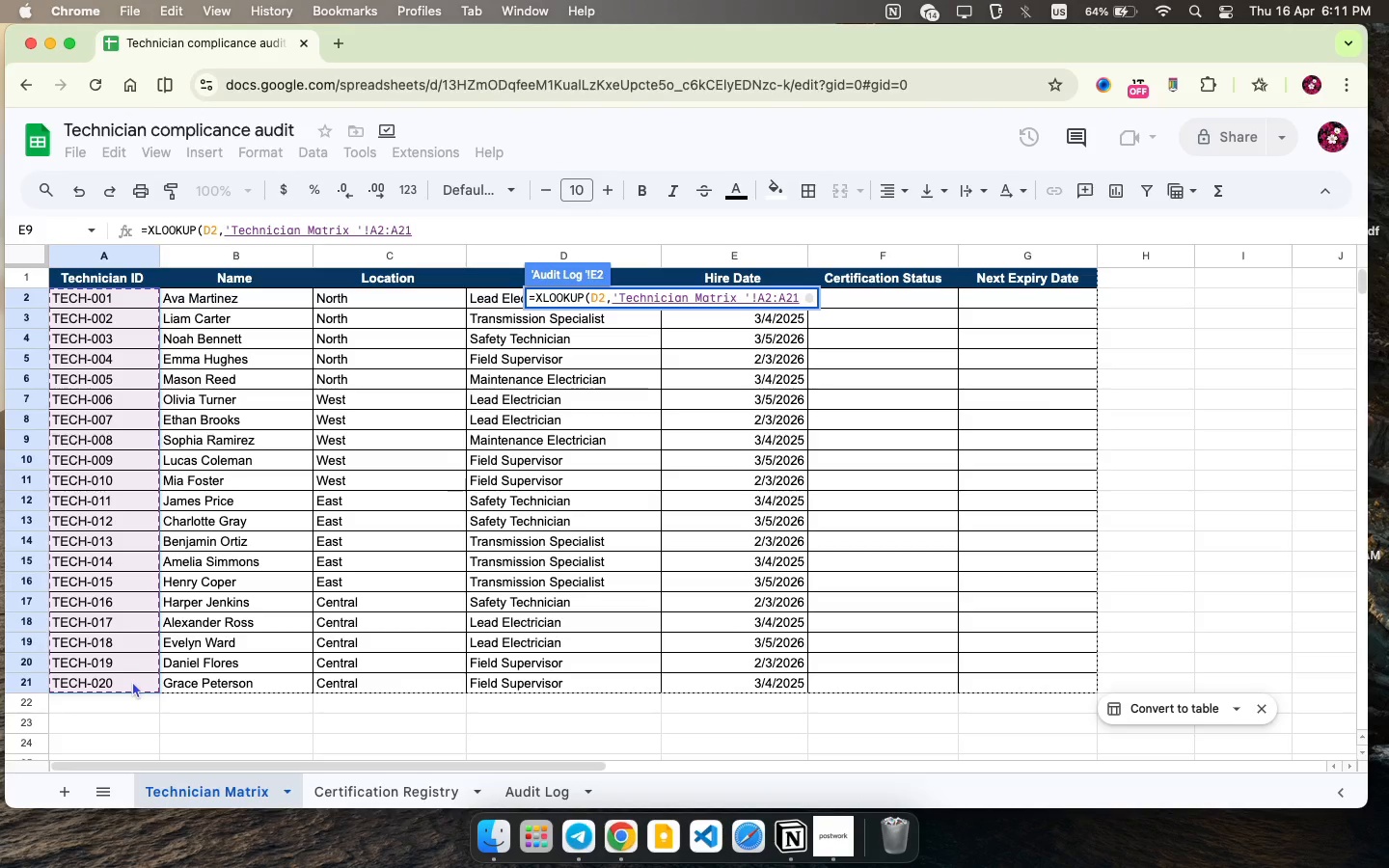 
key(Comma)
 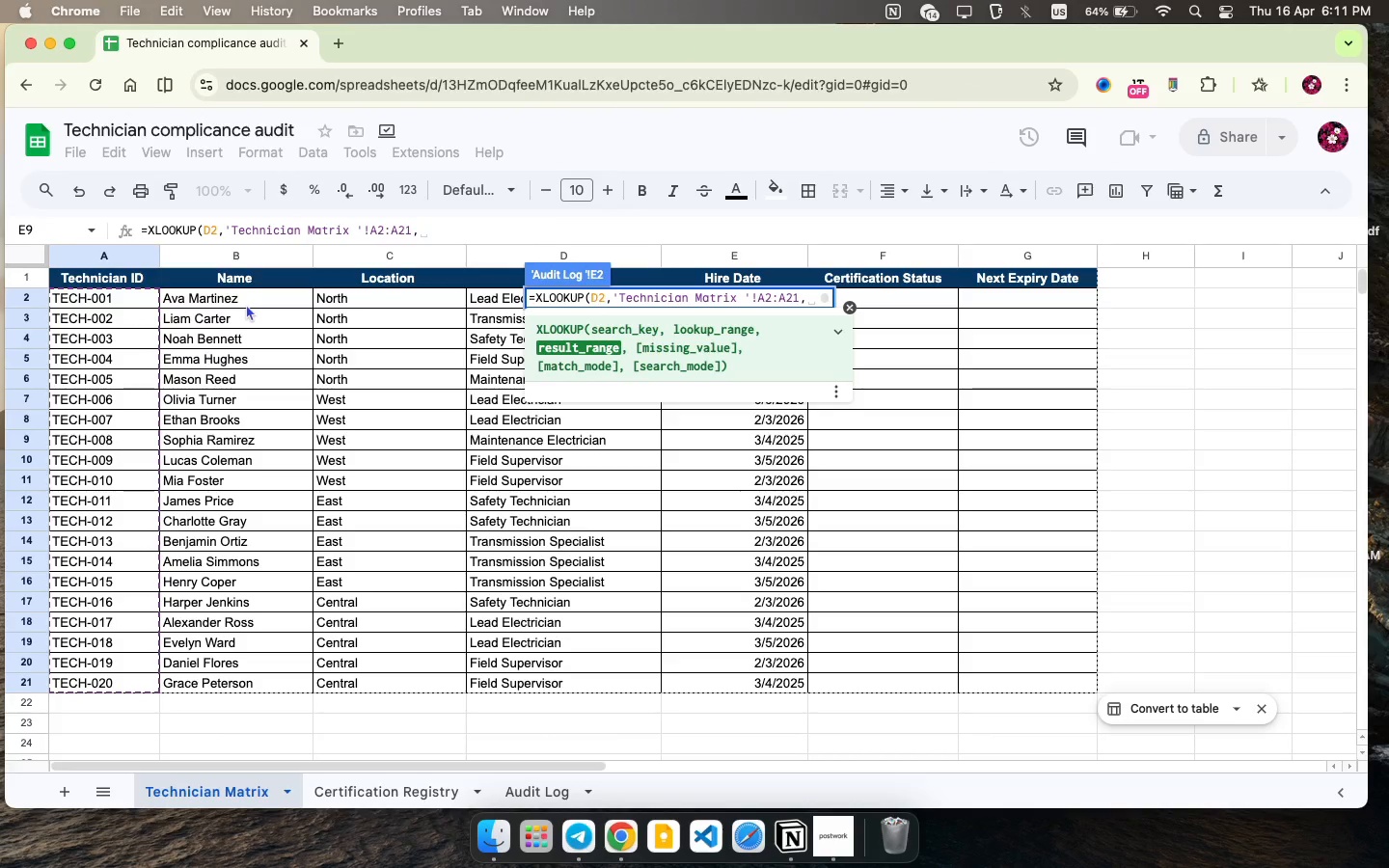 
left_click_drag(start_coordinate=[246, 304], to_coordinate=[263, 682])
 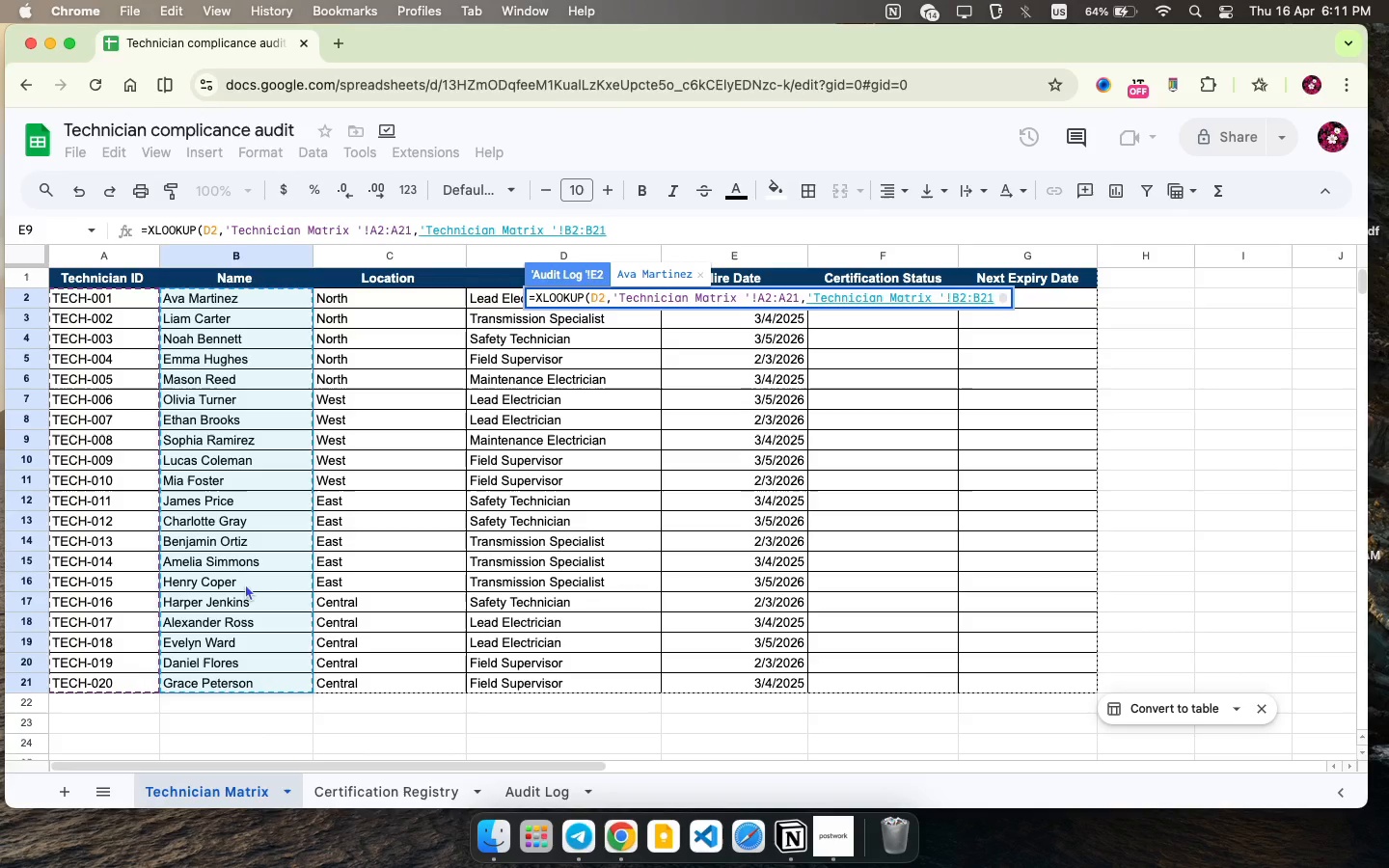 
key(Comma)
 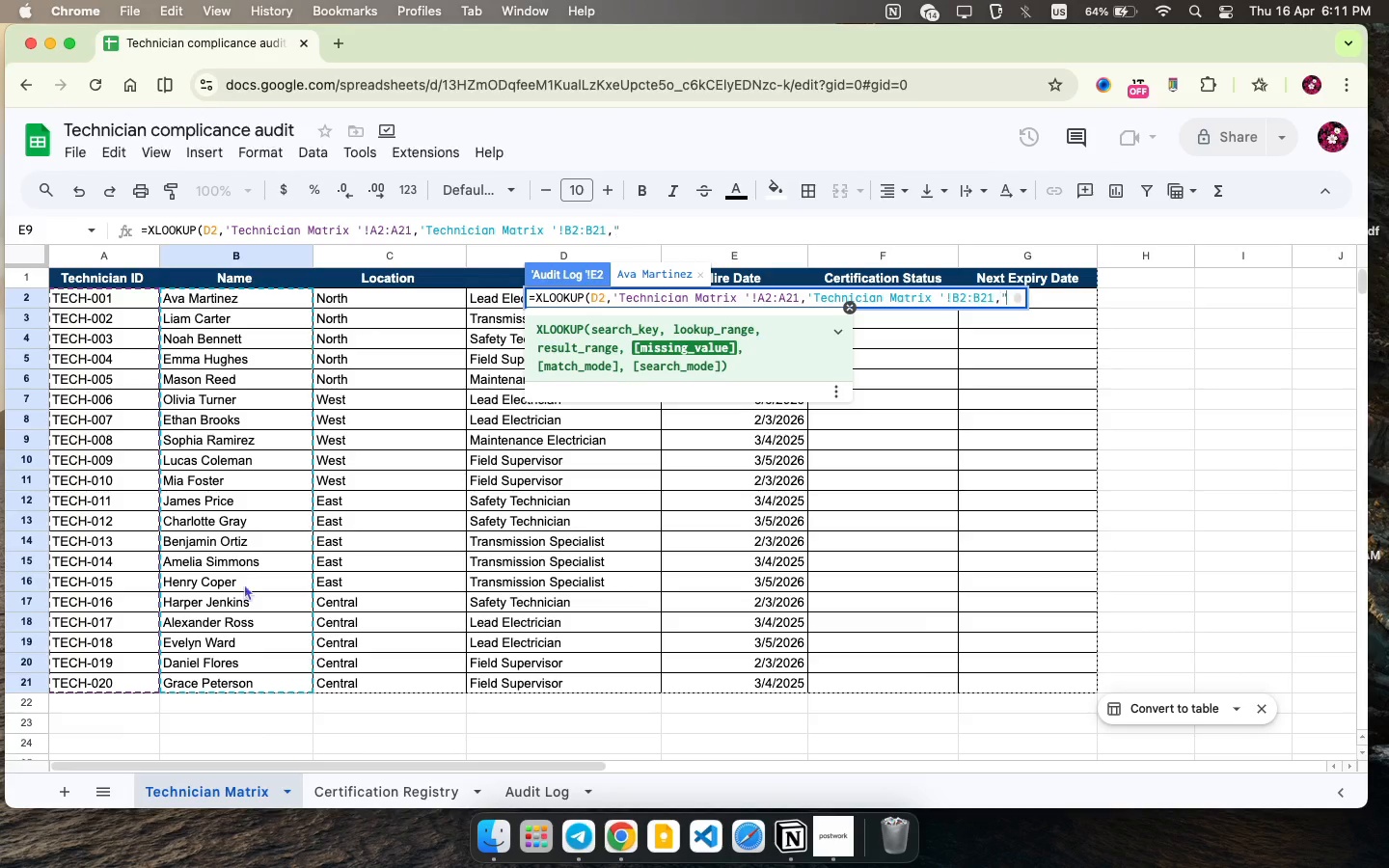 
key(Shift+Quote)
 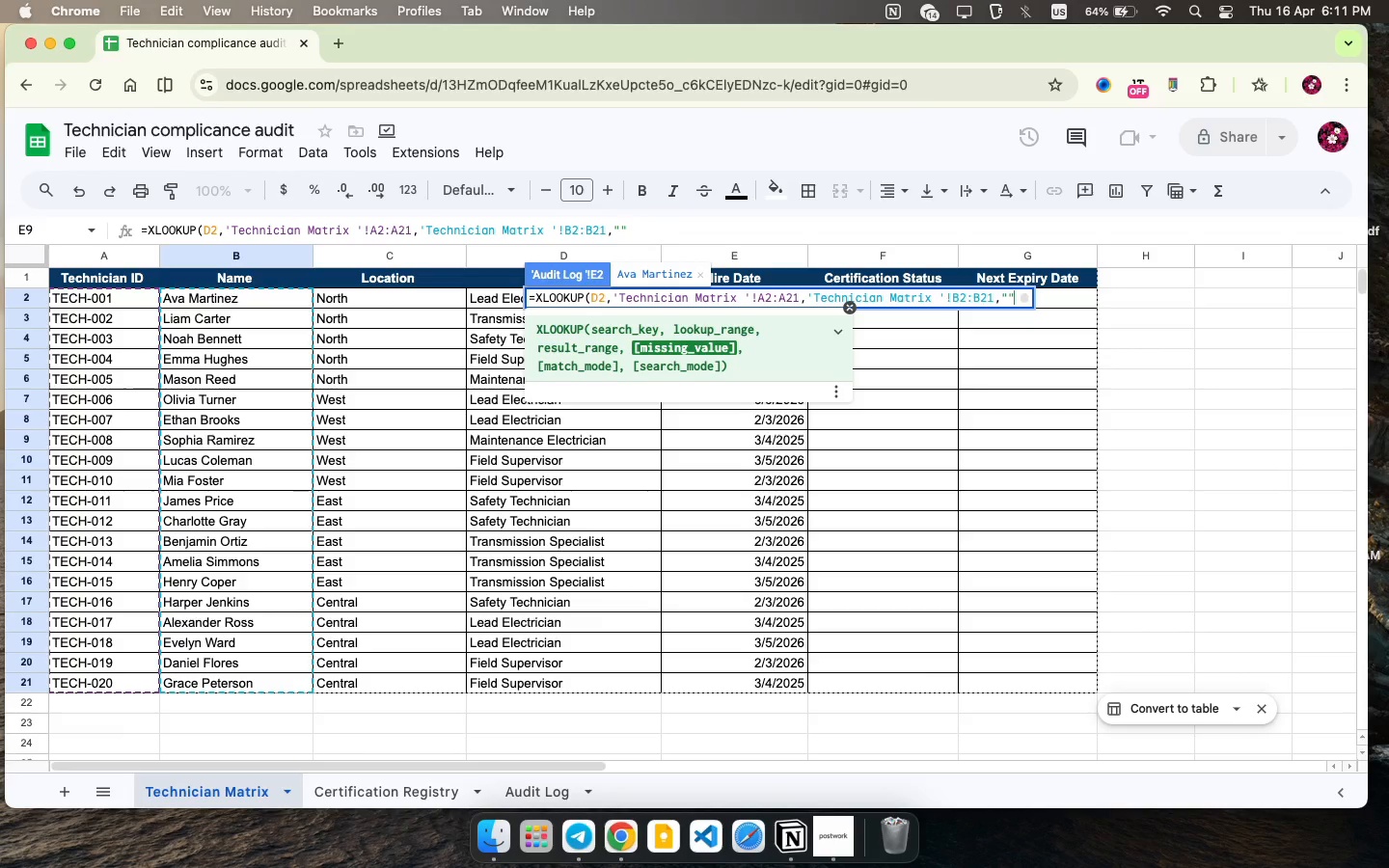 
key(Shift+Quote)
 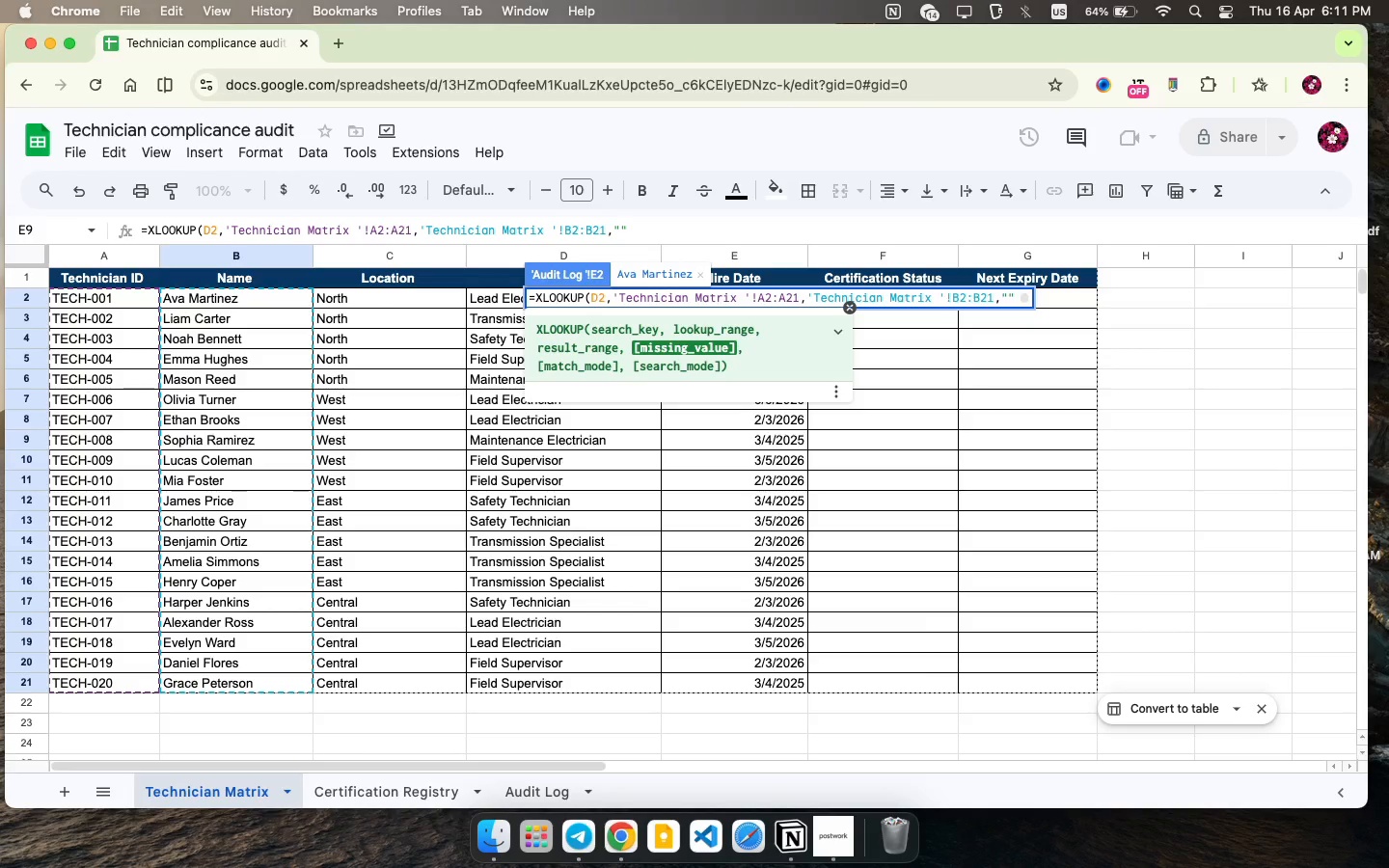 
key(Shift+0)
 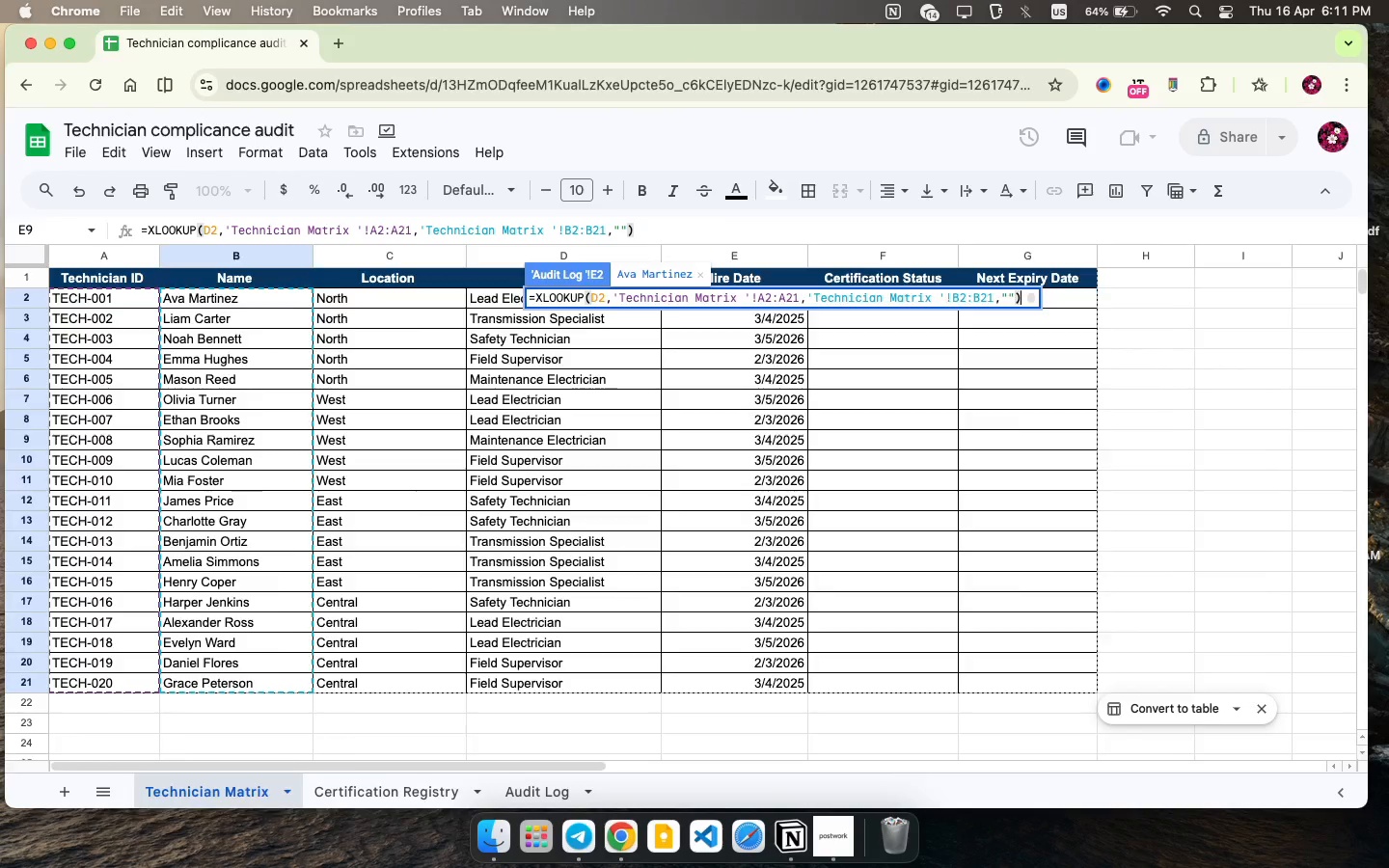 
key(Enter)
 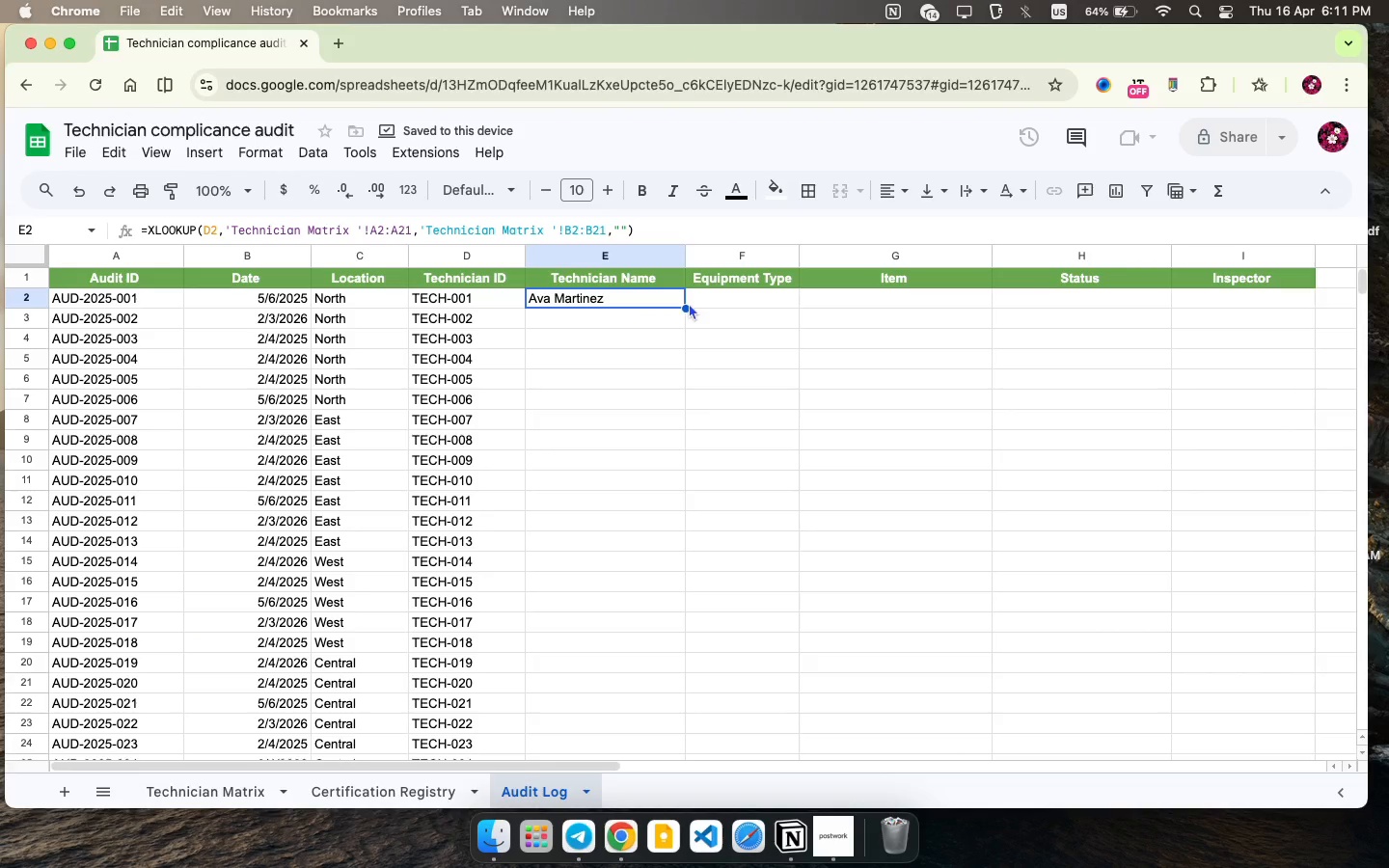 
left_click_drag(start_coordinate=[684, 306], to_coordinate=[662, 675])
 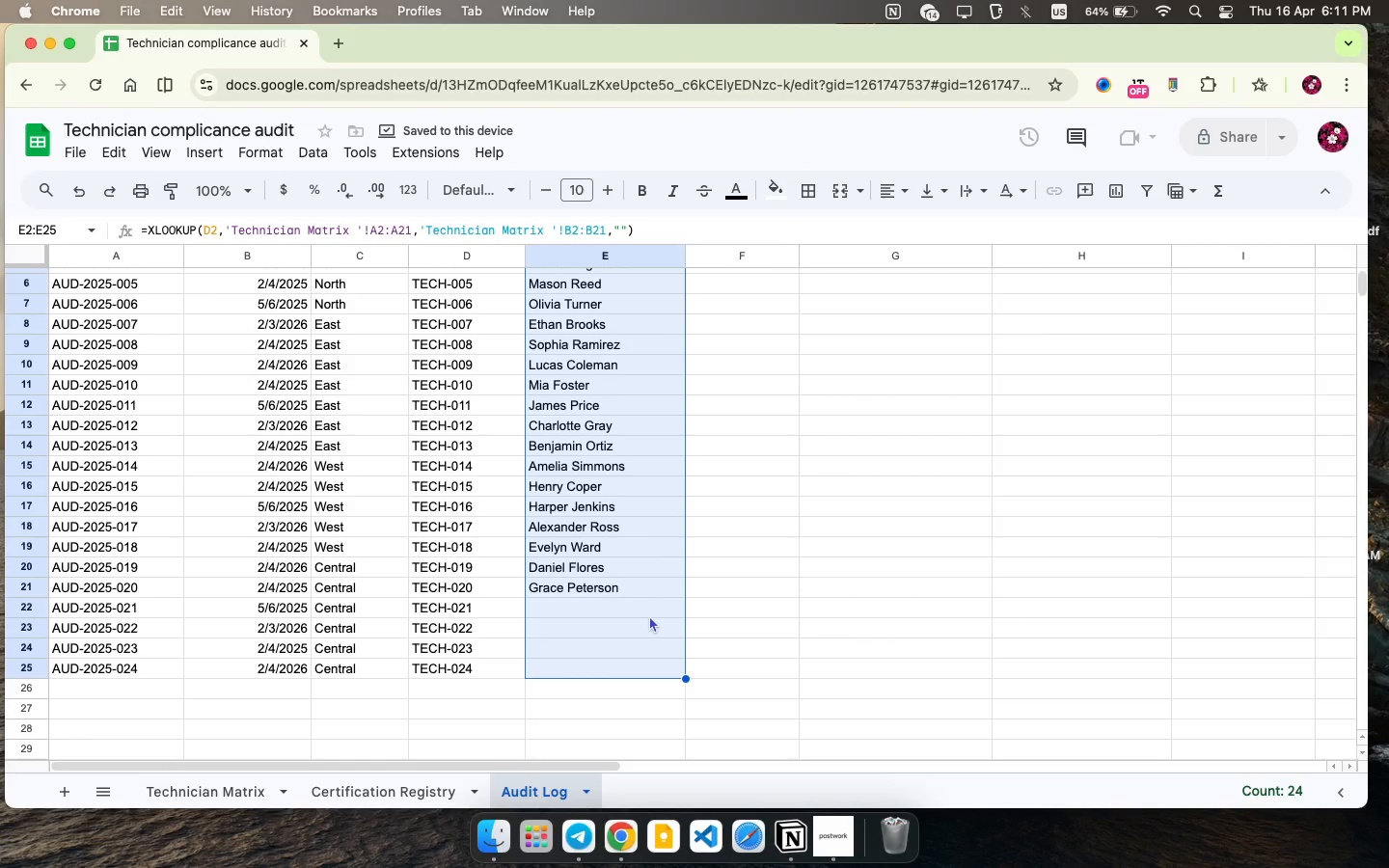 
left_click([649, 615])
 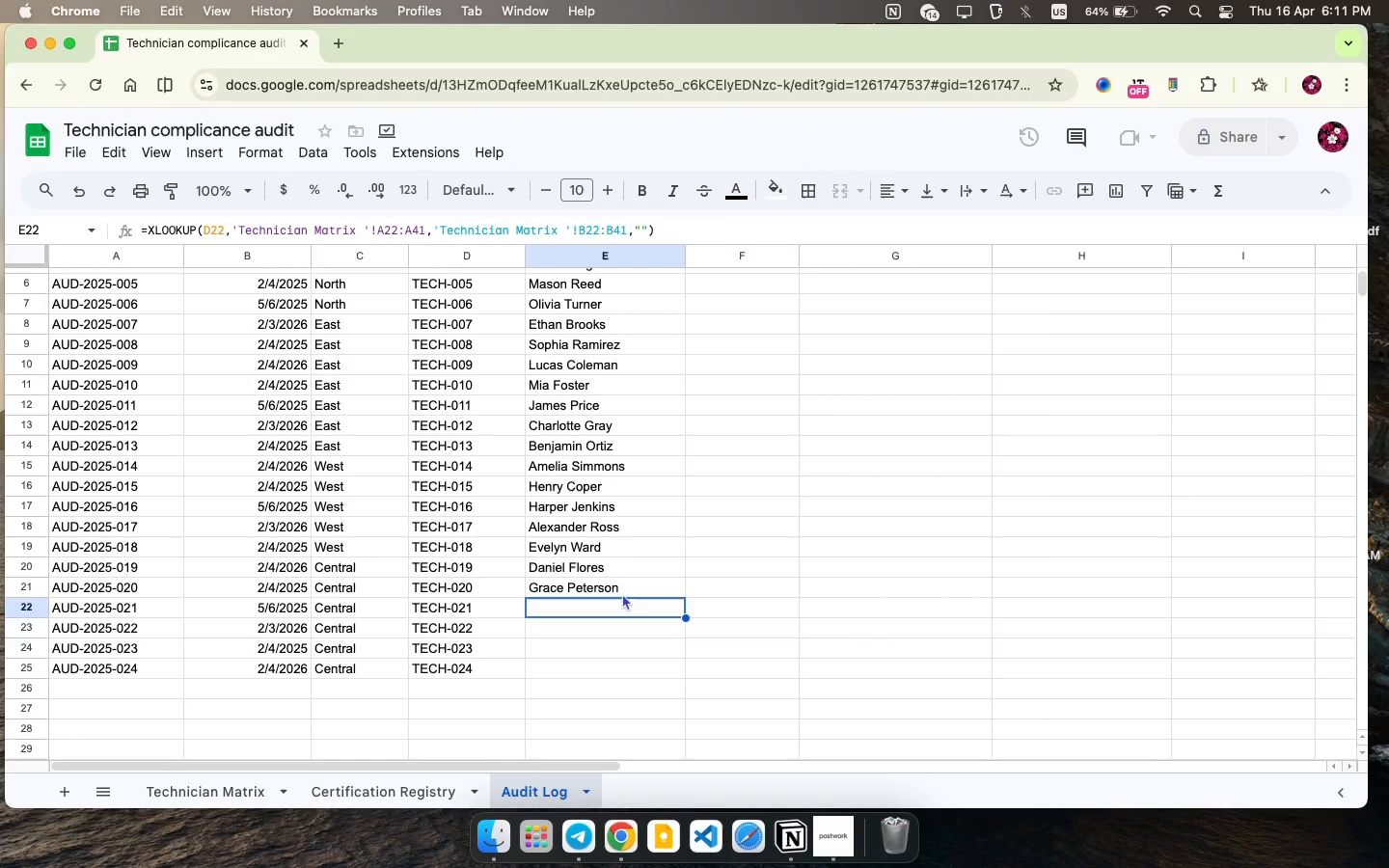 
type(AMA)
key(Backspace)
key(Backspace)
type(msi dfaksf)
key(Backspace)
key(Backspace)
key(Backspace)
key(Backspace)
key(Backspace)
key(Backspace)
type(eor)
key(Backspace)
key(Backspace)
type(o)
key(Backspace)
key(Backspace)
type(prer)
key(Backspace)
 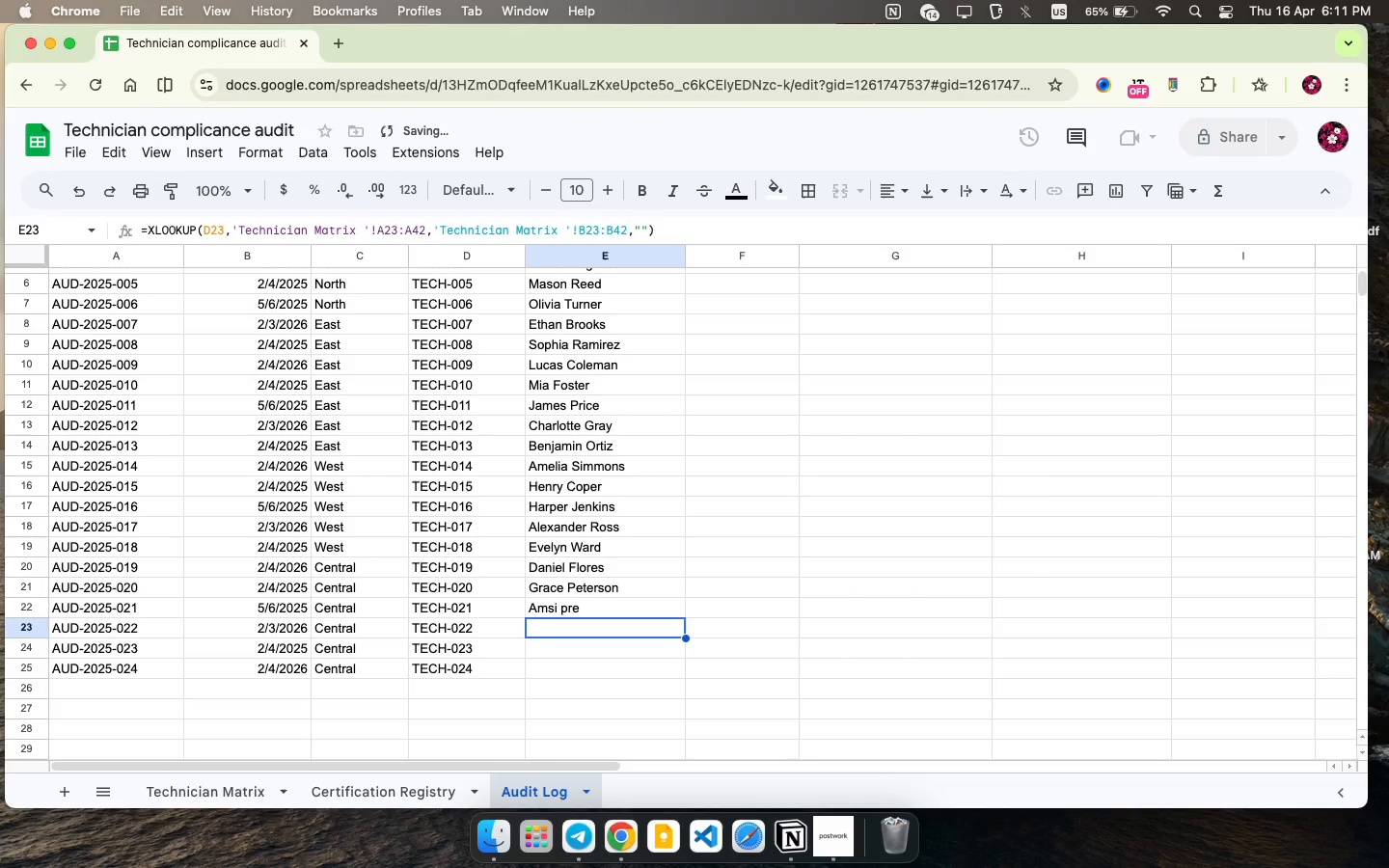 
key(ArrowDown)
 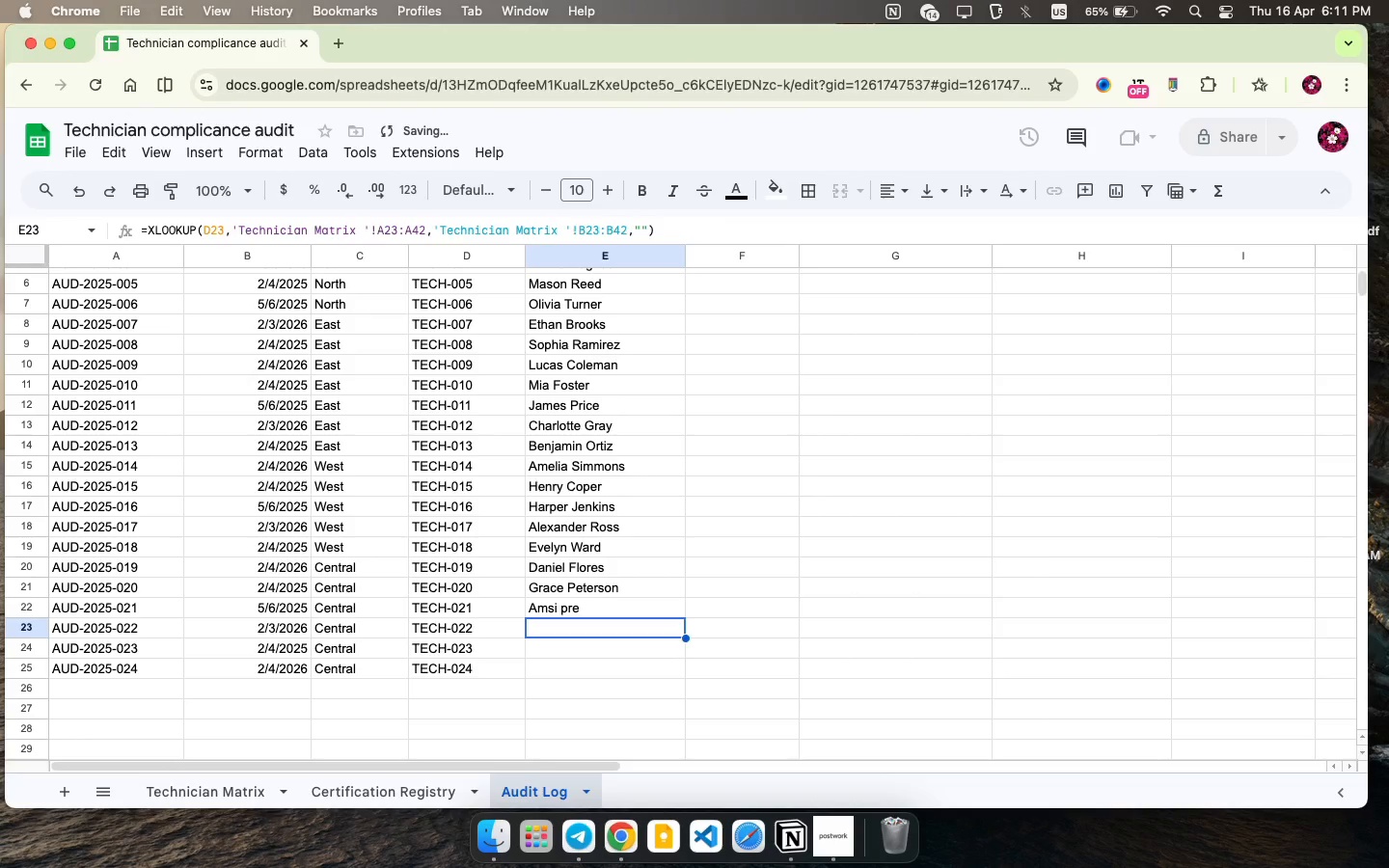 
type(andew dja)
 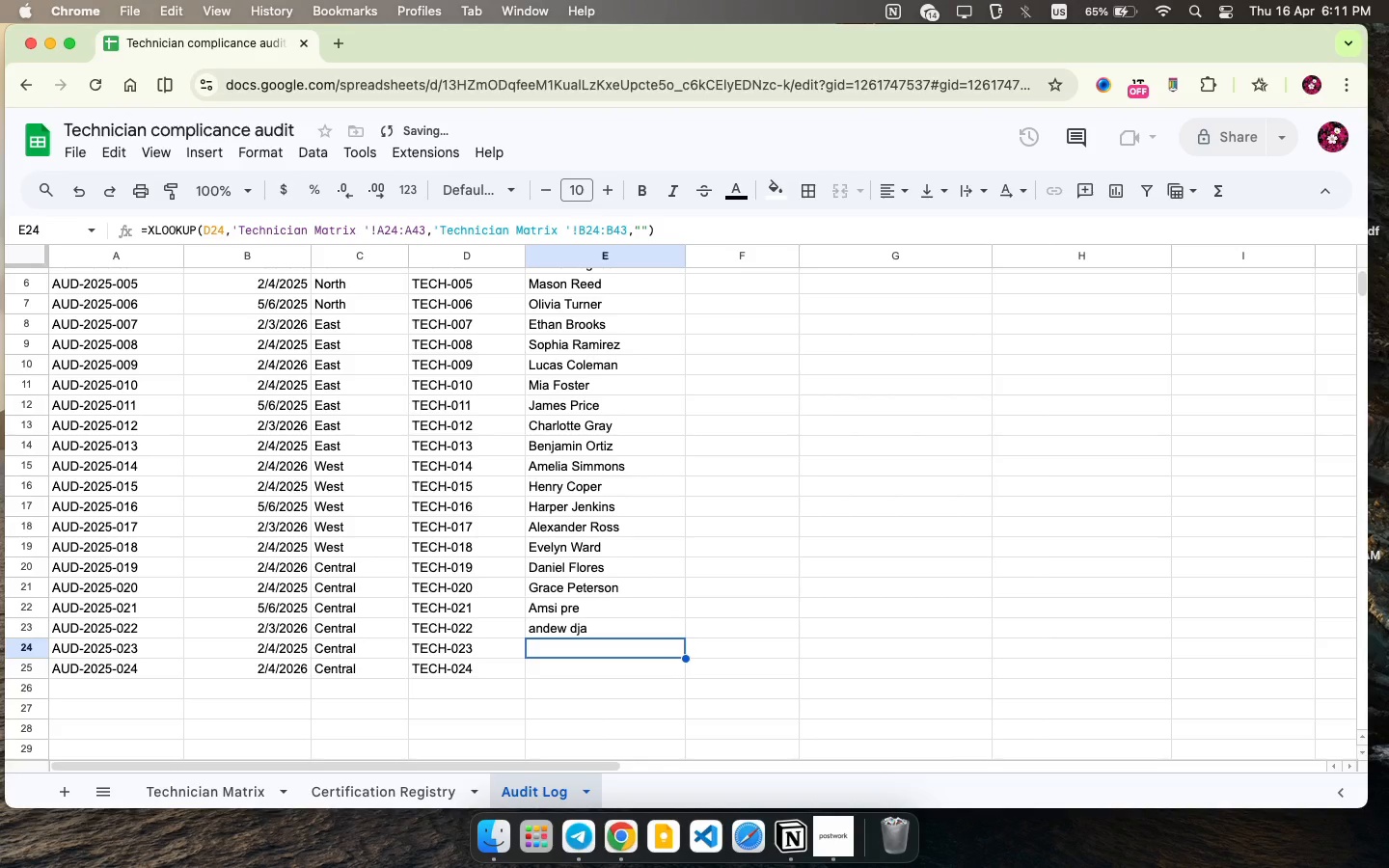 
key(ArrowDown)
 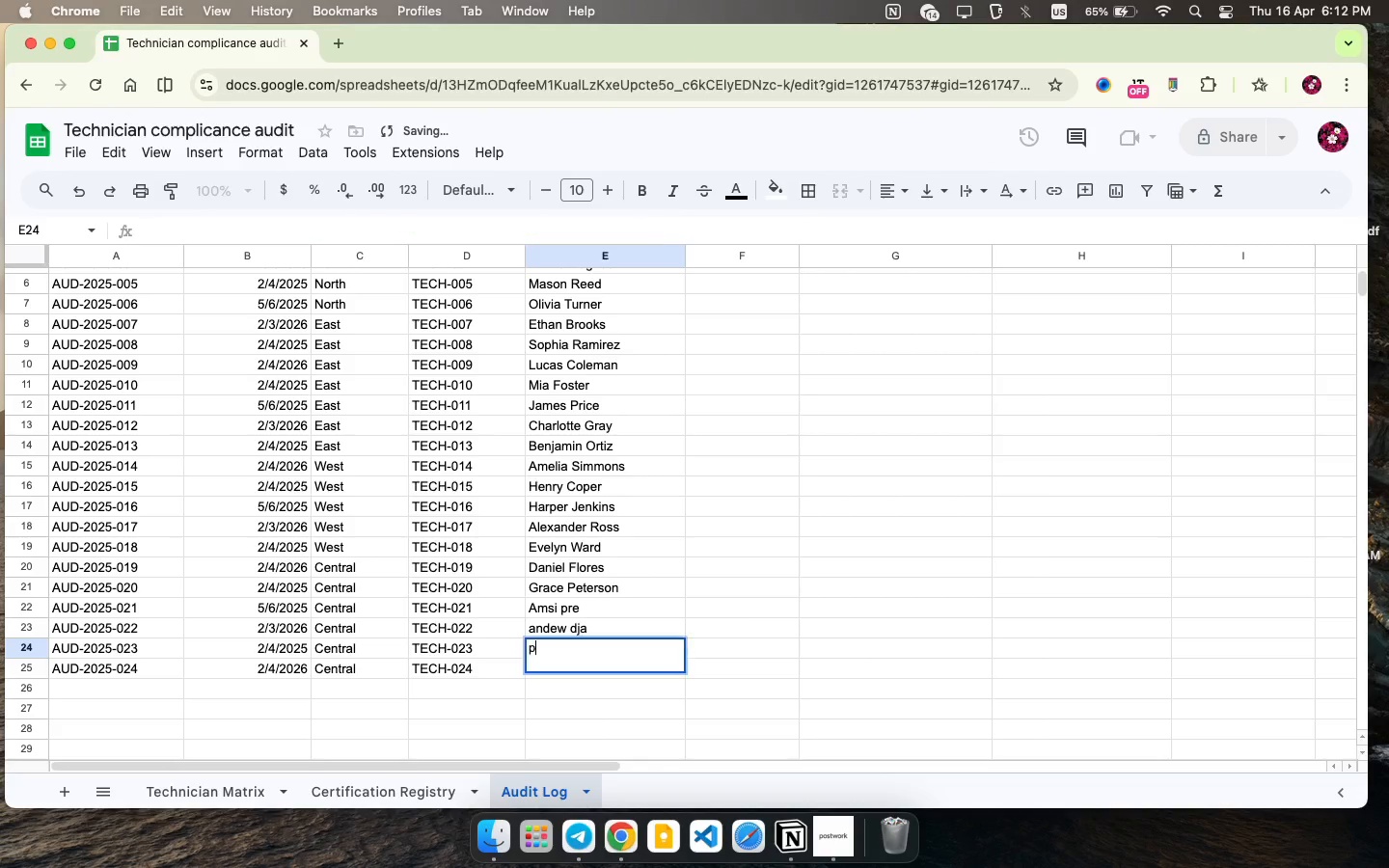 
type(poent dfa)
 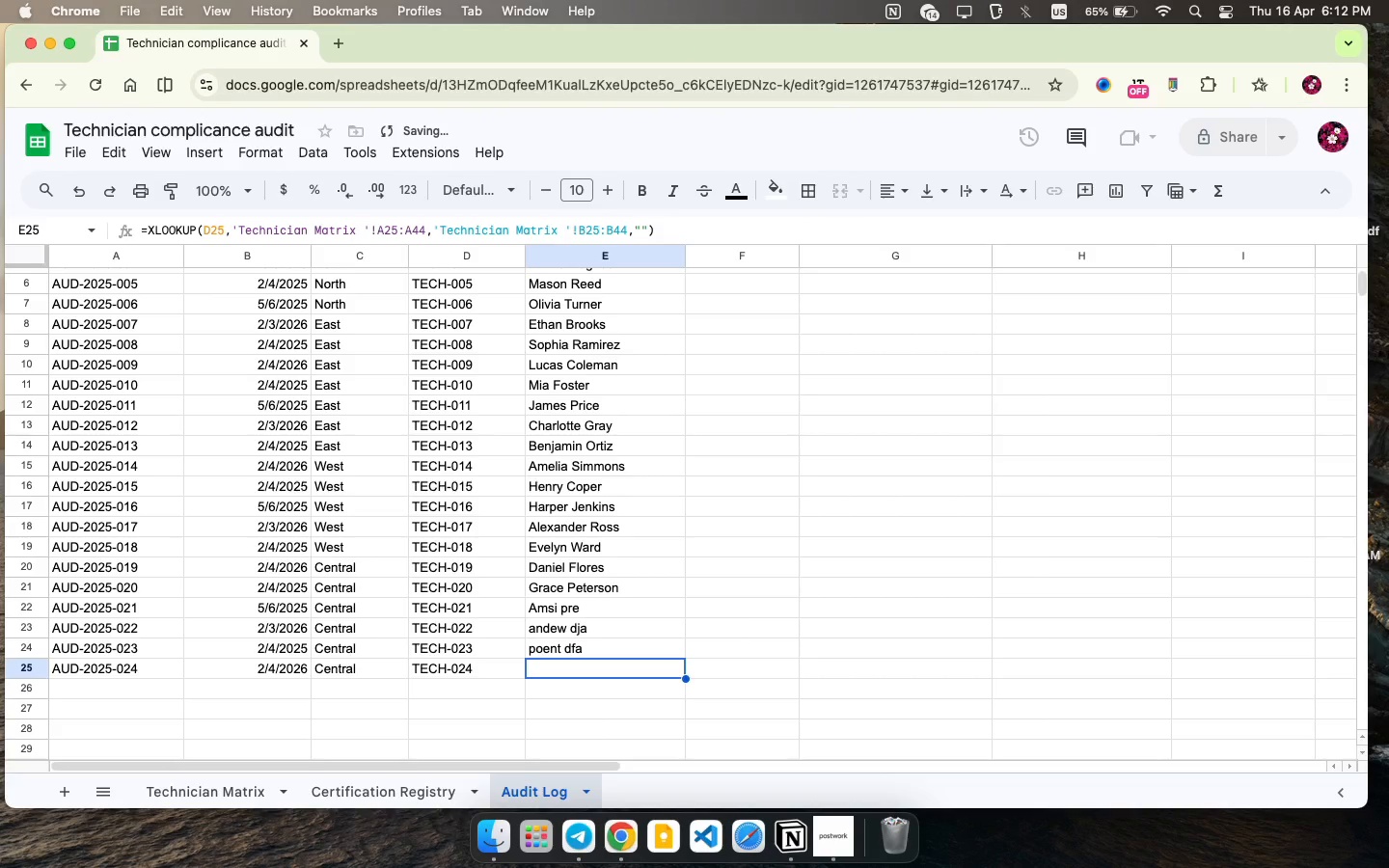 
key(ArrowDown)
 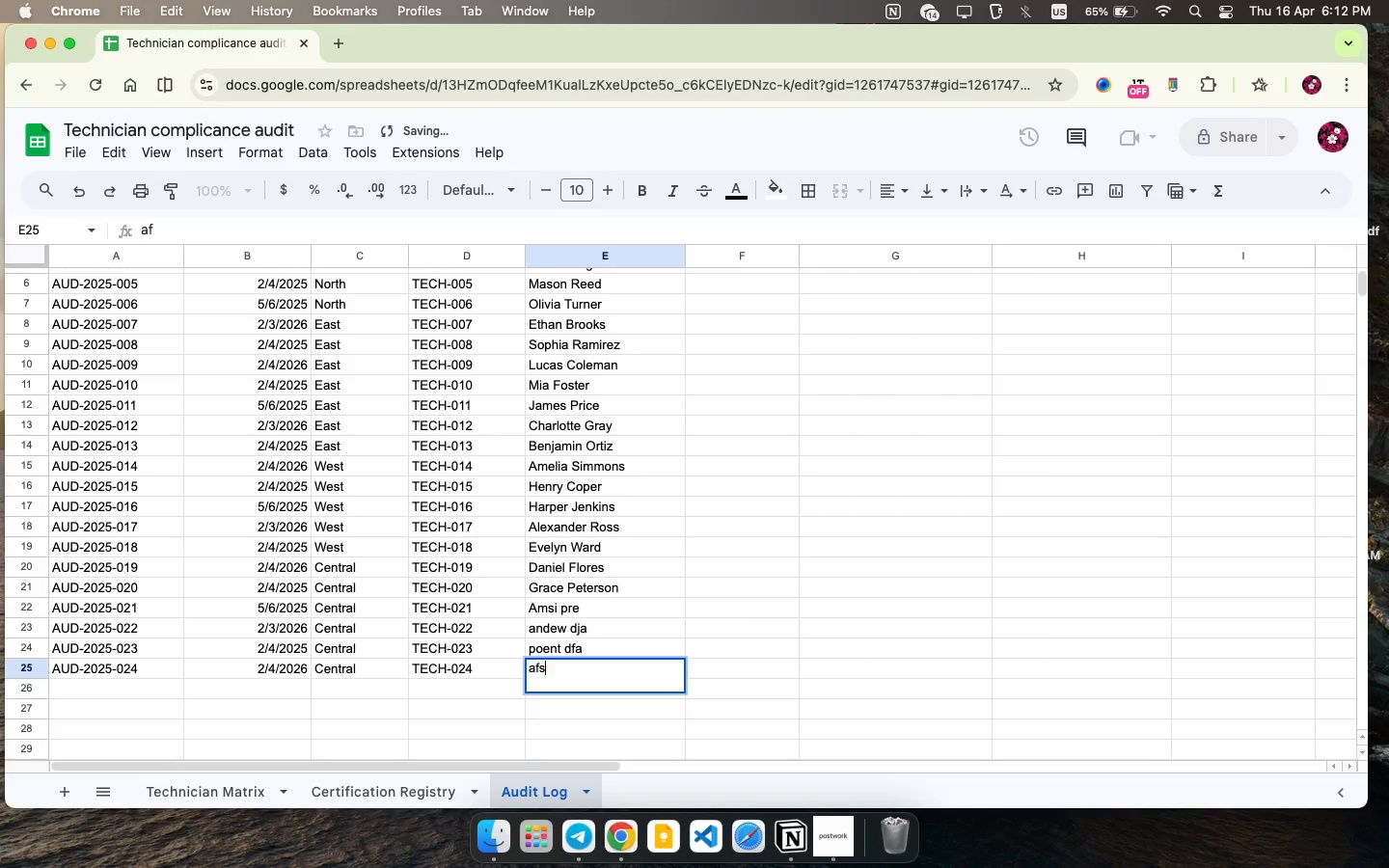 
type(afs fs)
 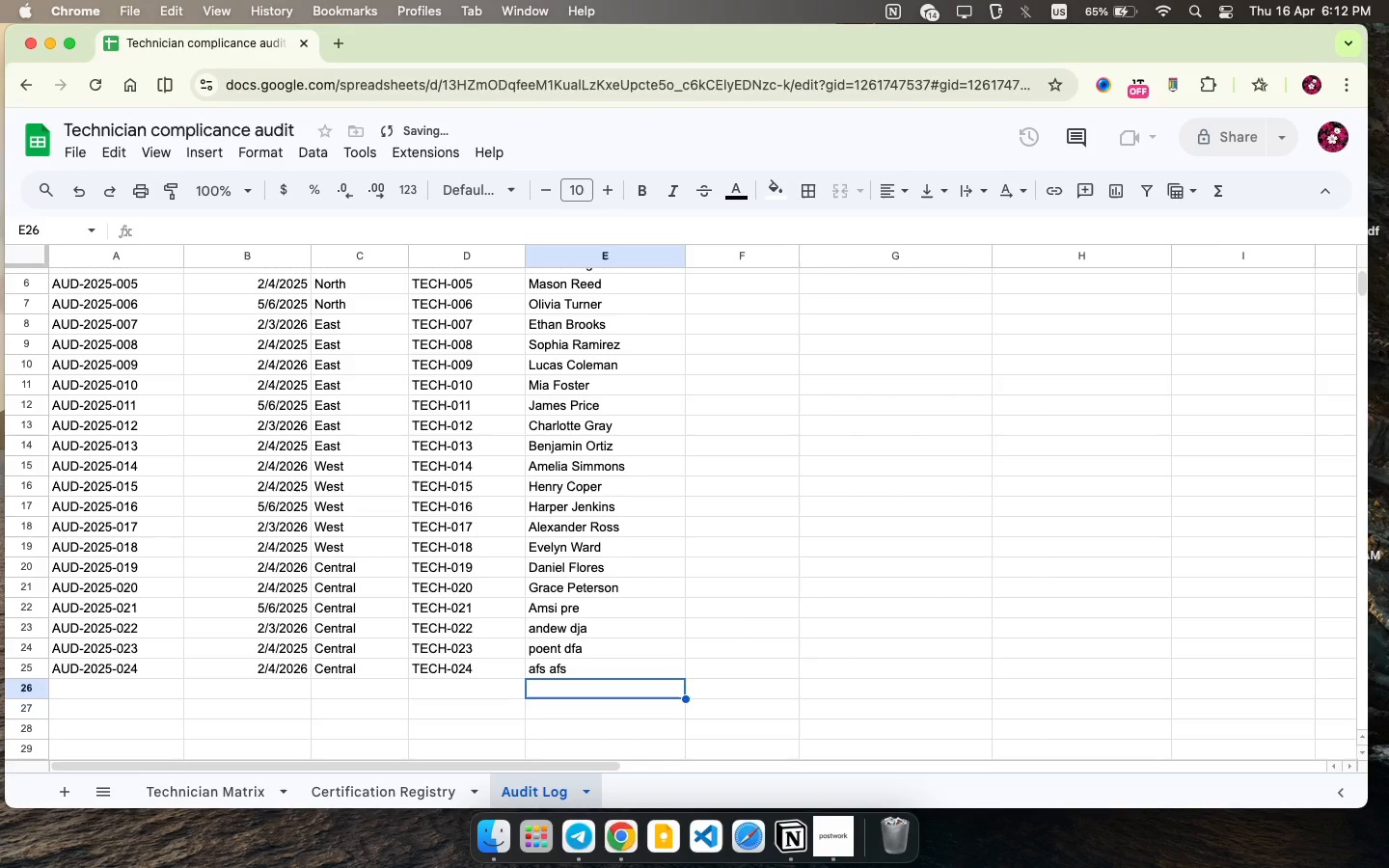 
hold_key(key=A, duration=0.4)
 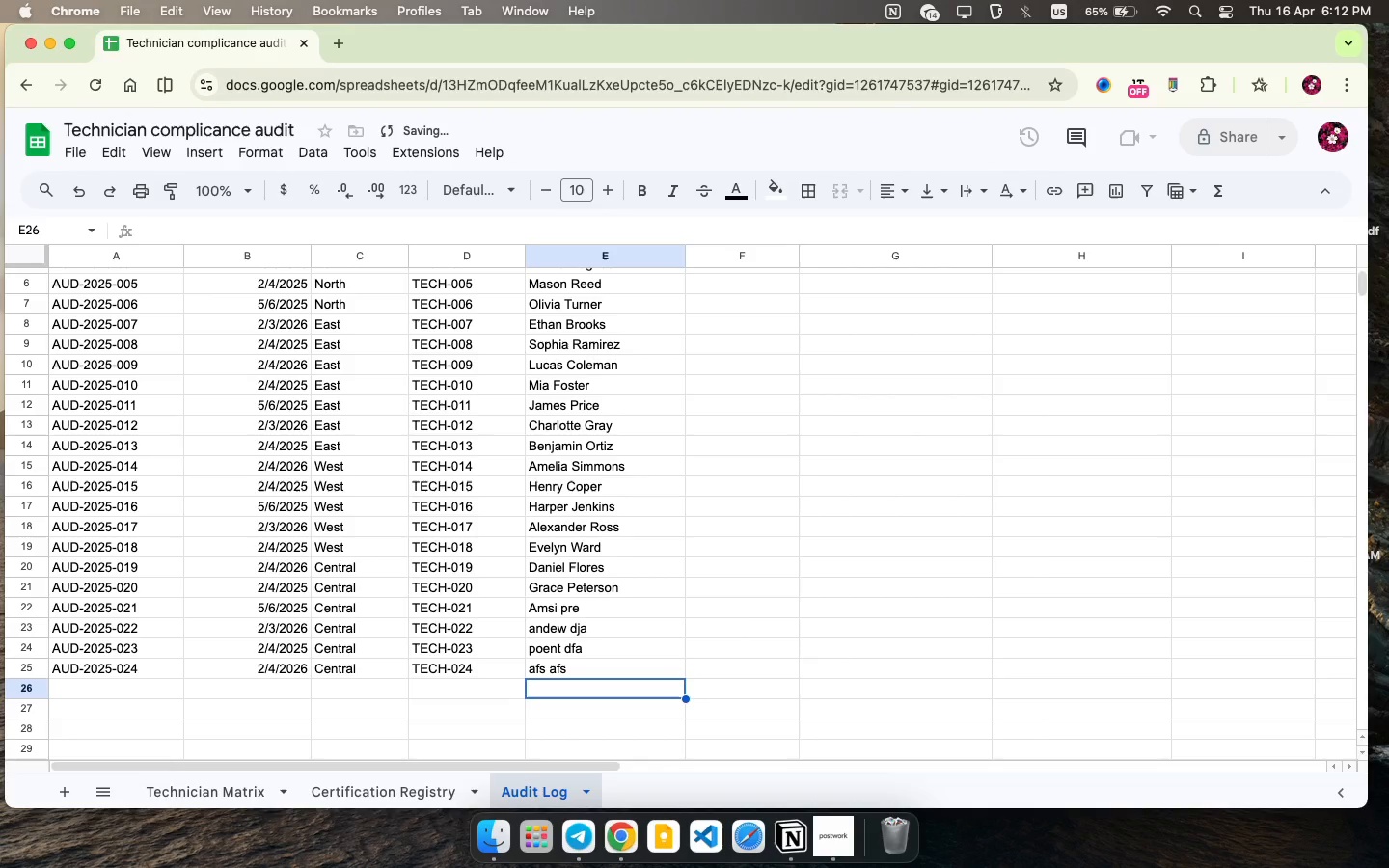 
key(ArrowDown)
 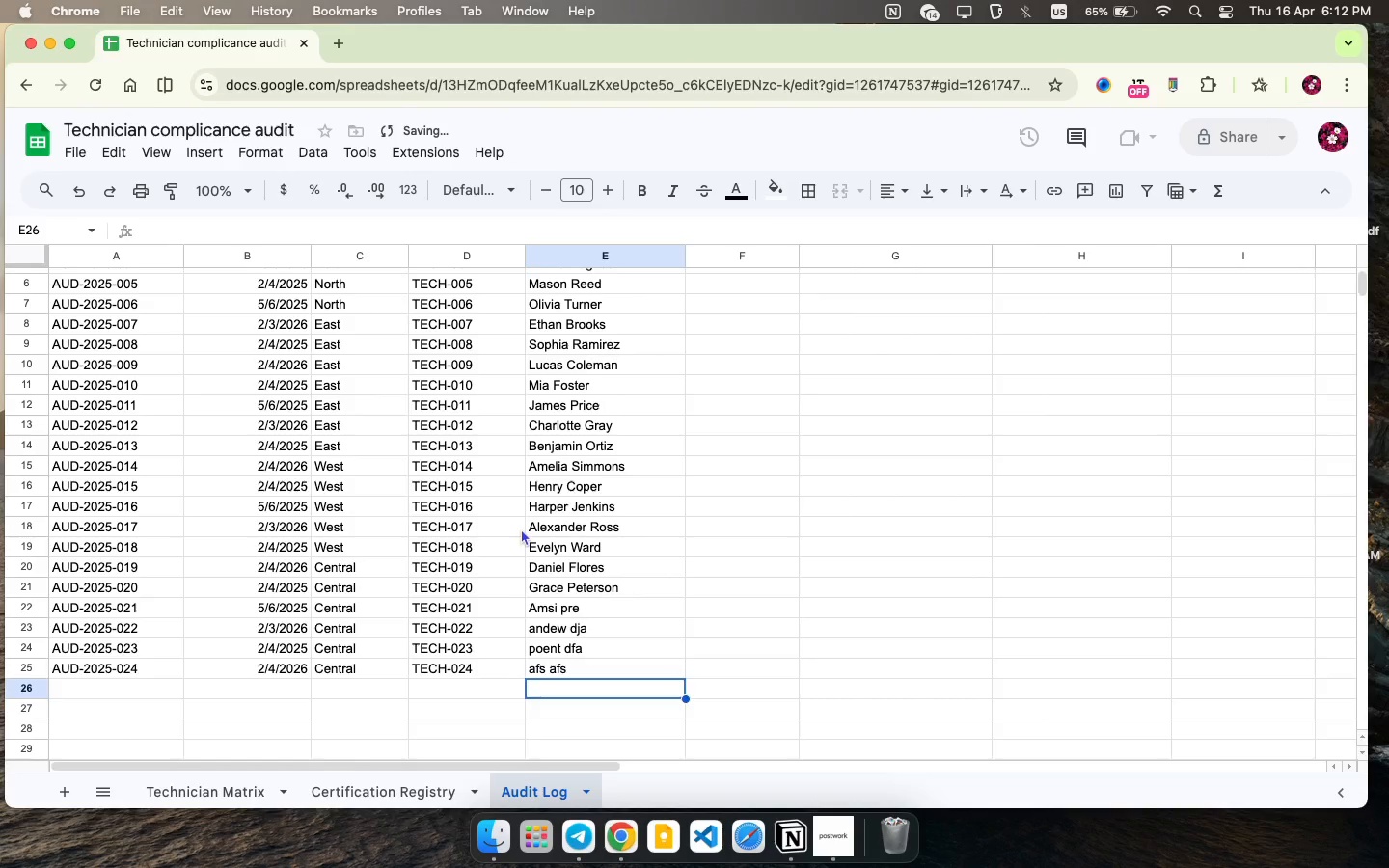 
scroll: coordinate [581, 399], scroll_direction: up, amount: 26.0
 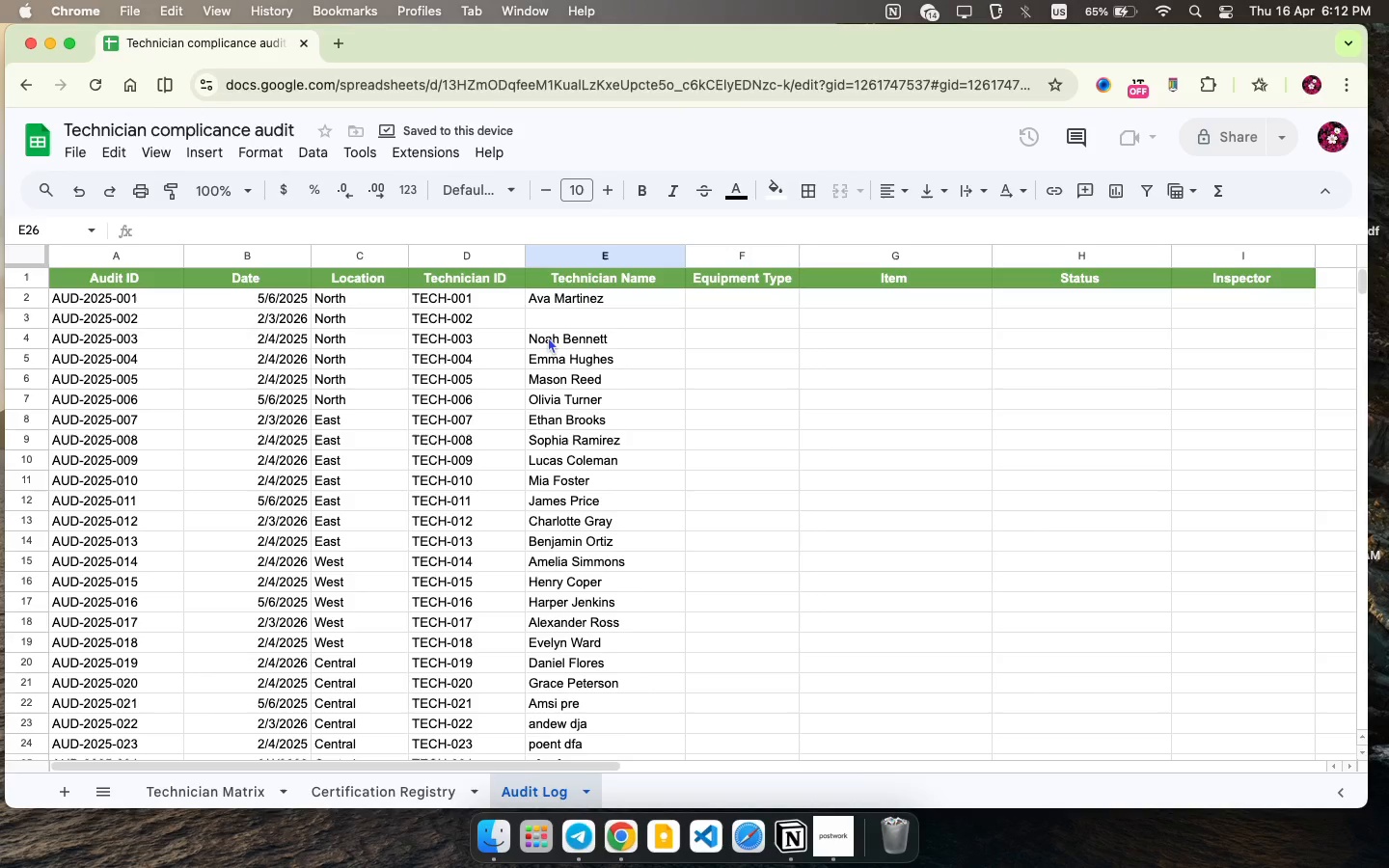 
key(Meta+Z)
 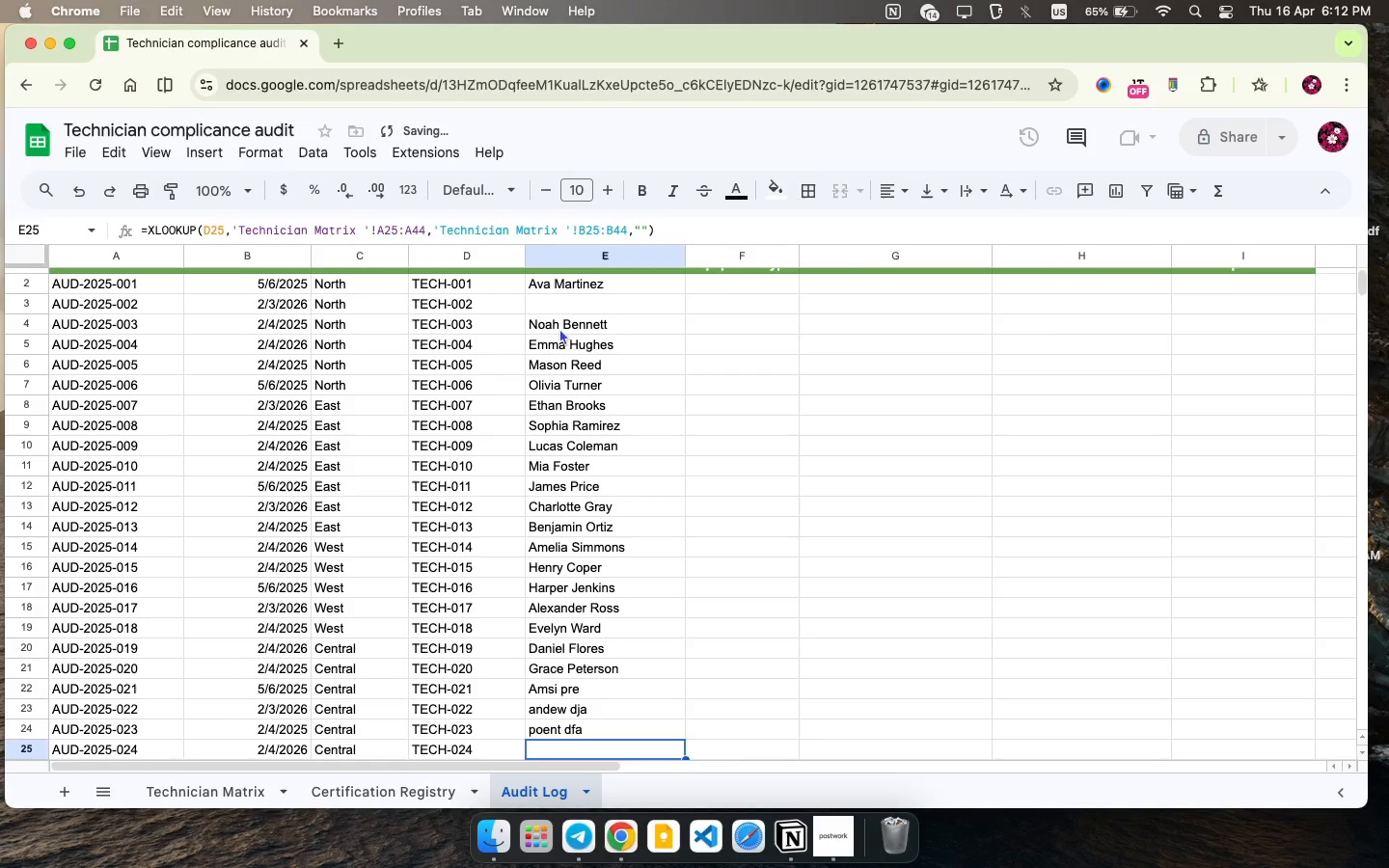 
key(Meta+Z)
 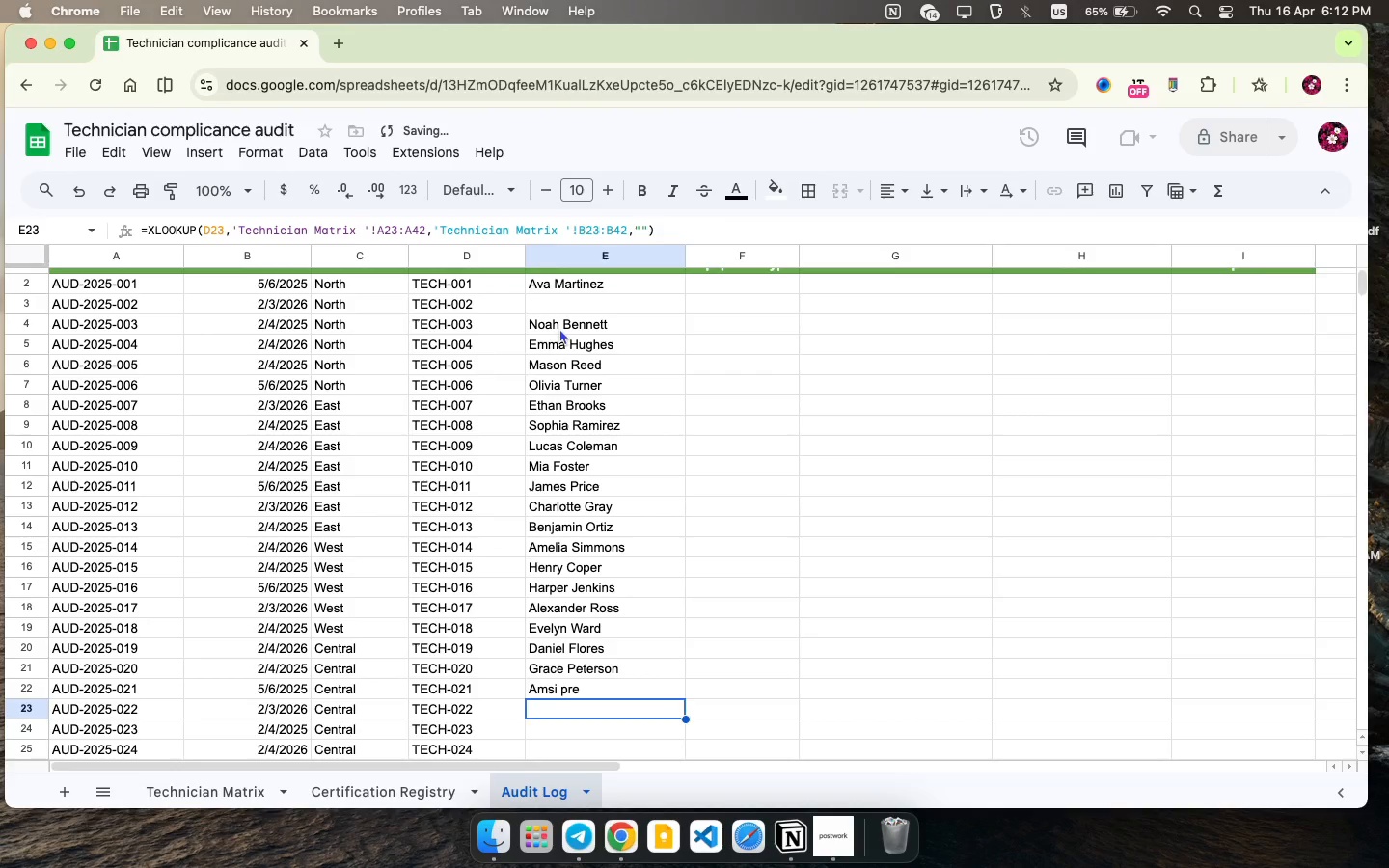 
key(Meta+Z)
 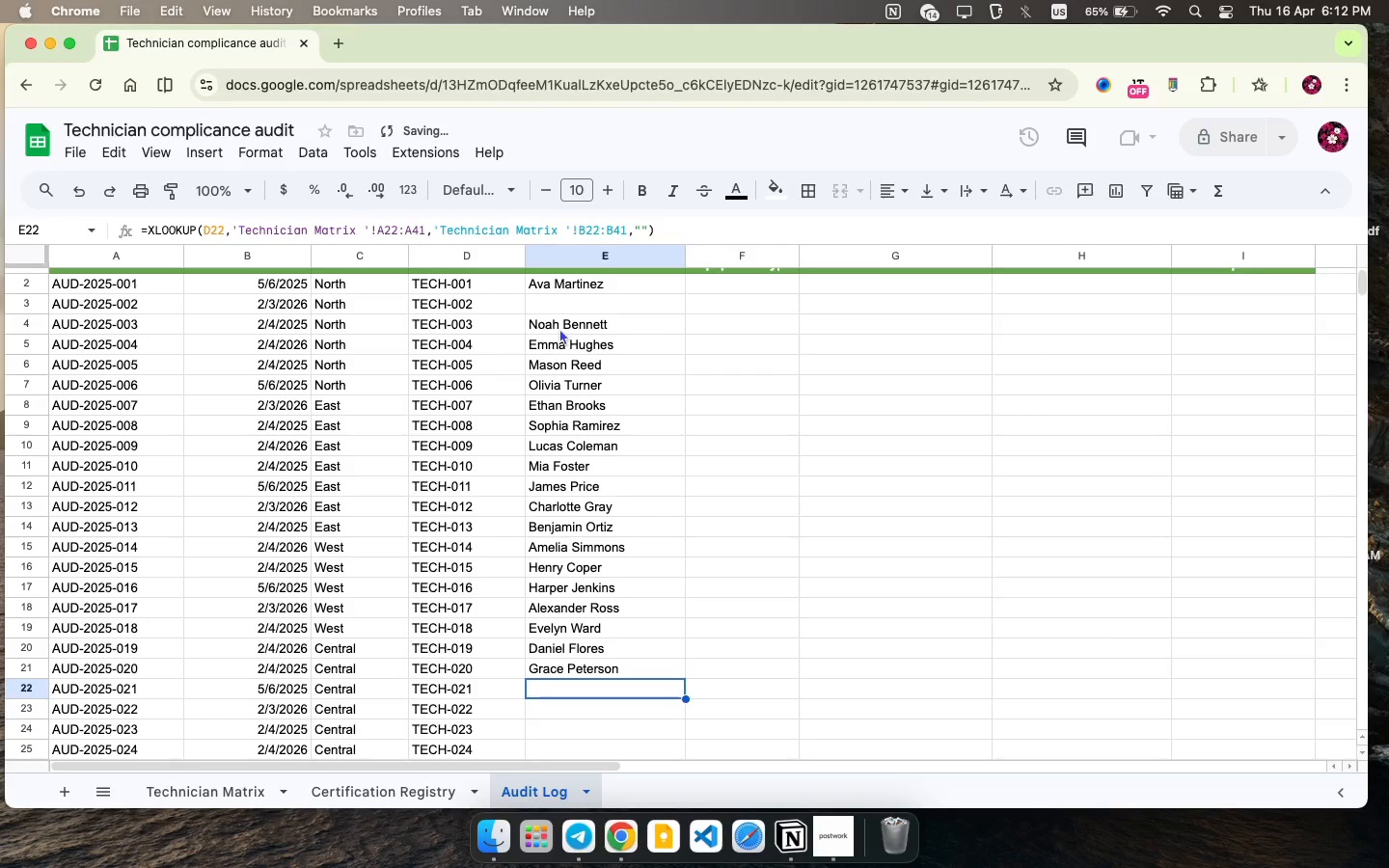 
key(Meta+Z)
 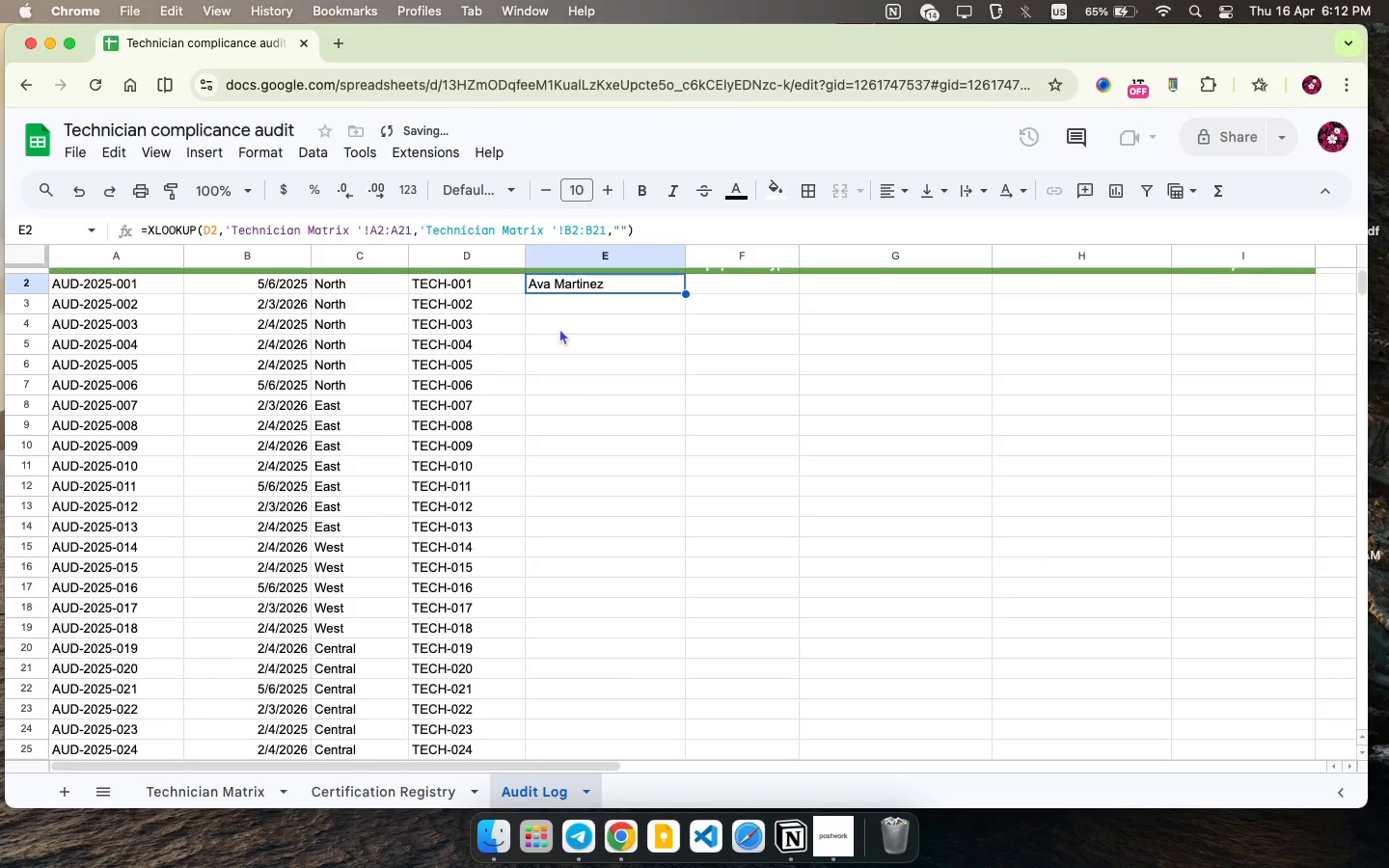 
key(Meta+Z)
 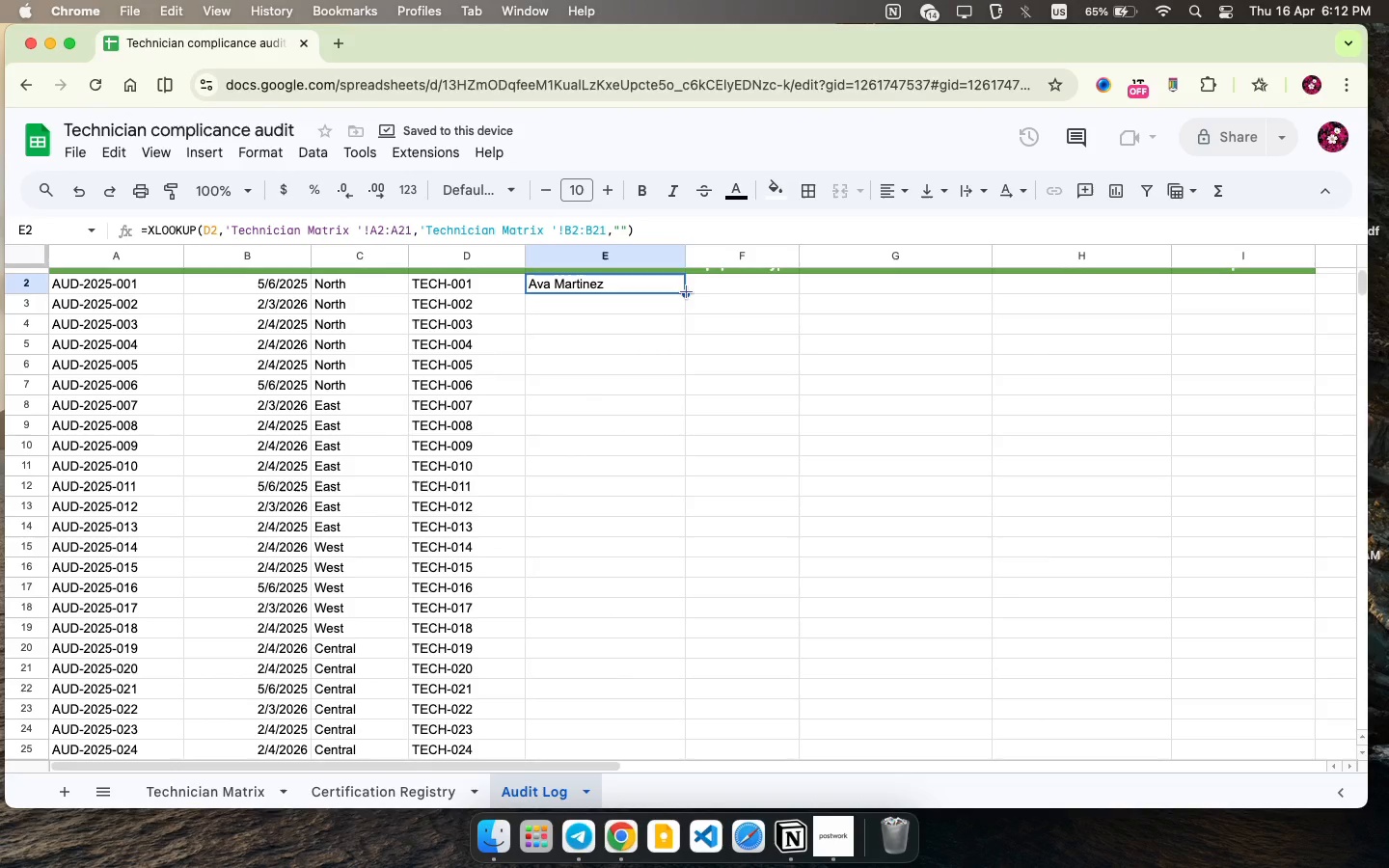 
left_click_drag(start_coordinate=[685, 291], to_coordinate=[886, 764])
 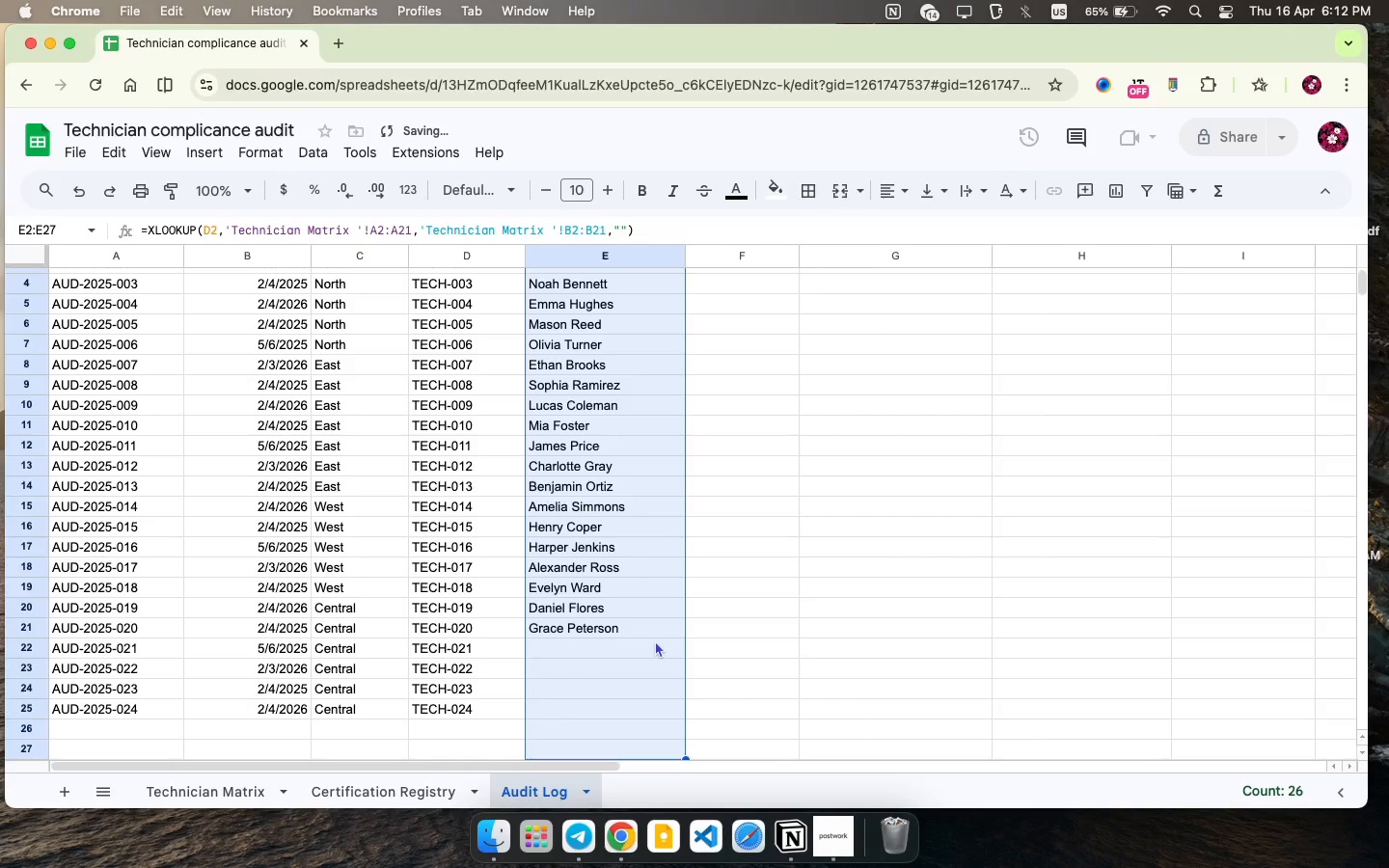 
left_click_drag(start_coordinate=[655, 640], to_coordinate=[668, 717])
 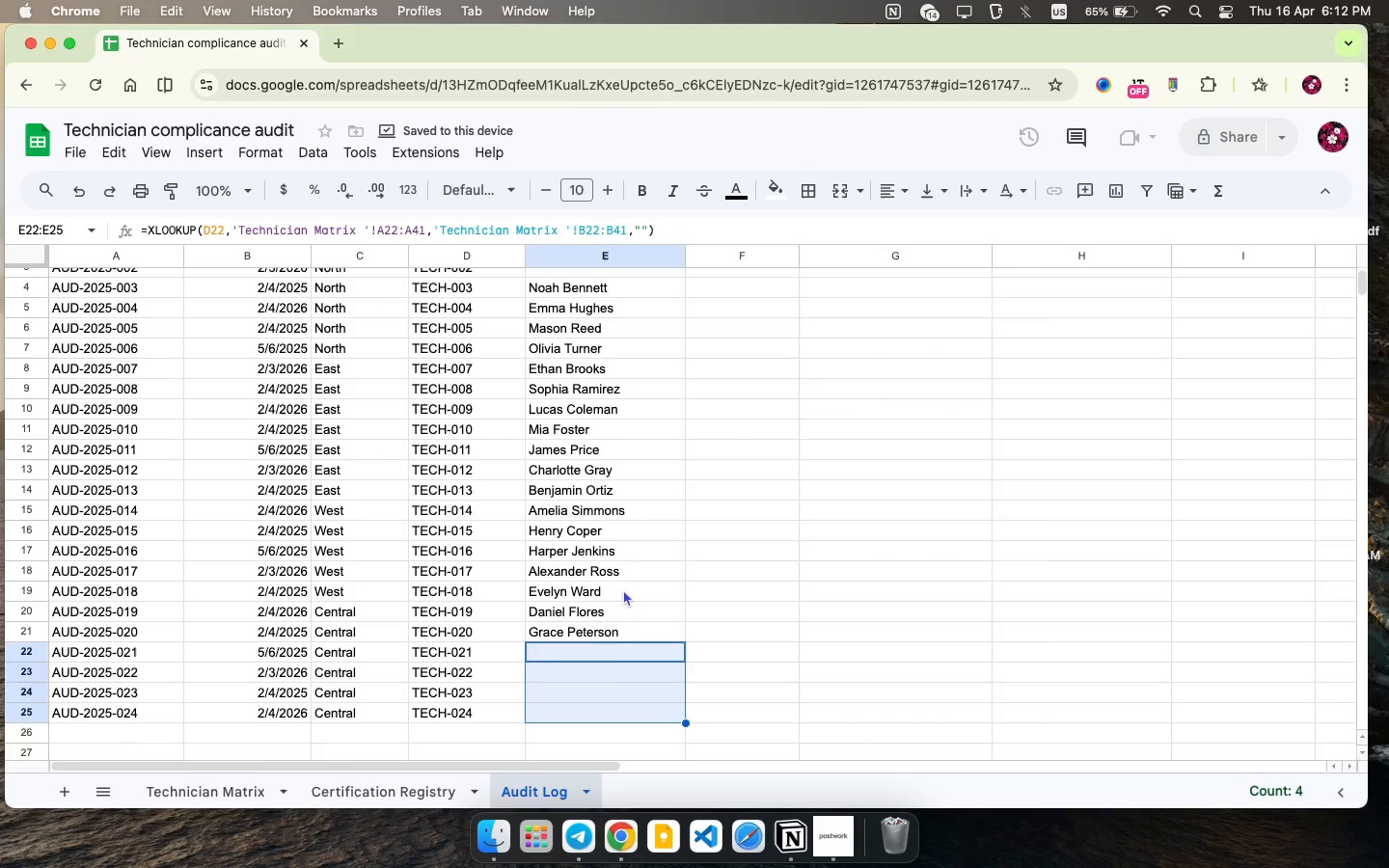 
scroll: coordinate [623, 582], scroll_direction: up, amount: 164.0
 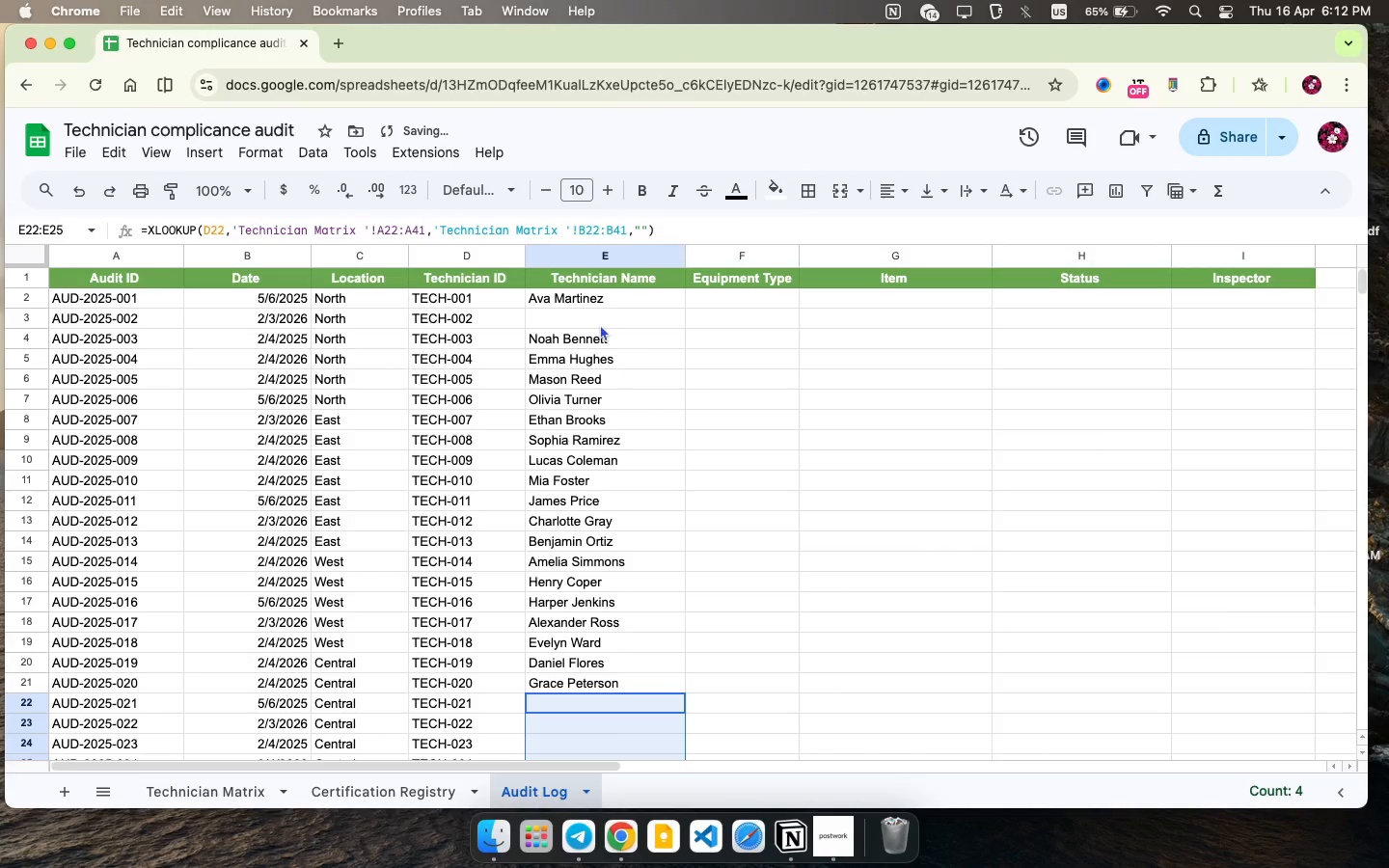 
left_click([600, 318])
 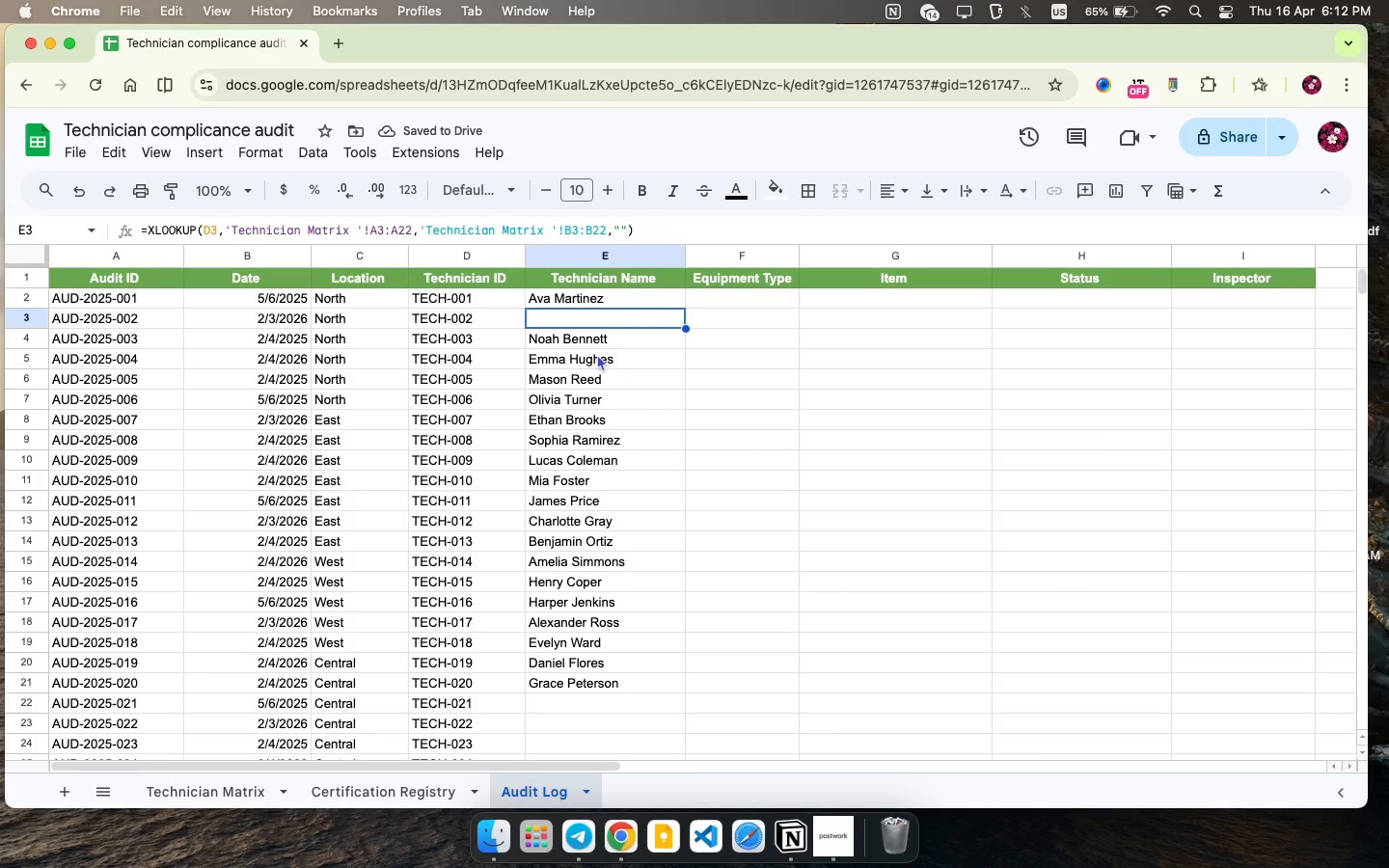 
key(Meta+Z)
 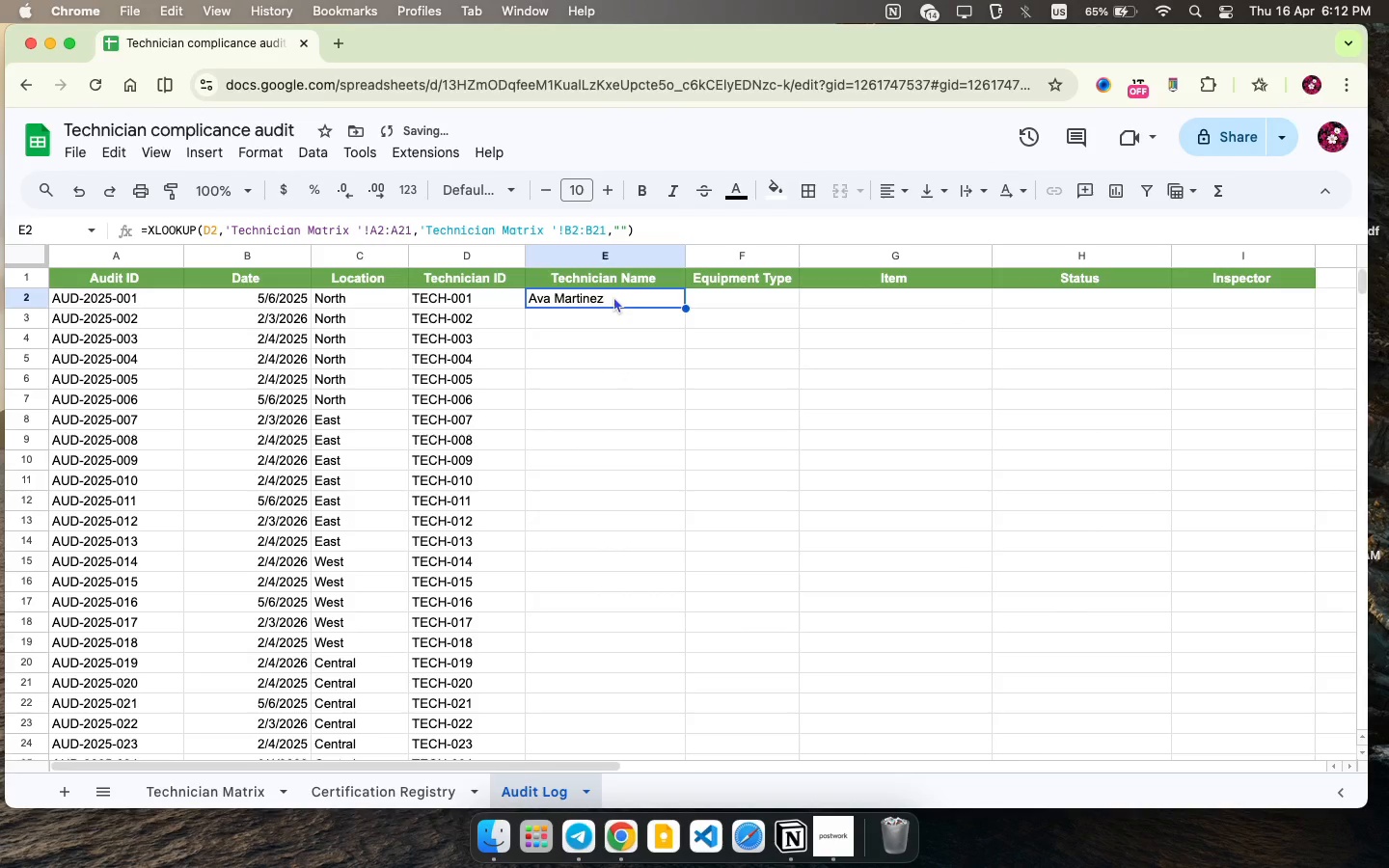 
double_click([613, 296])
 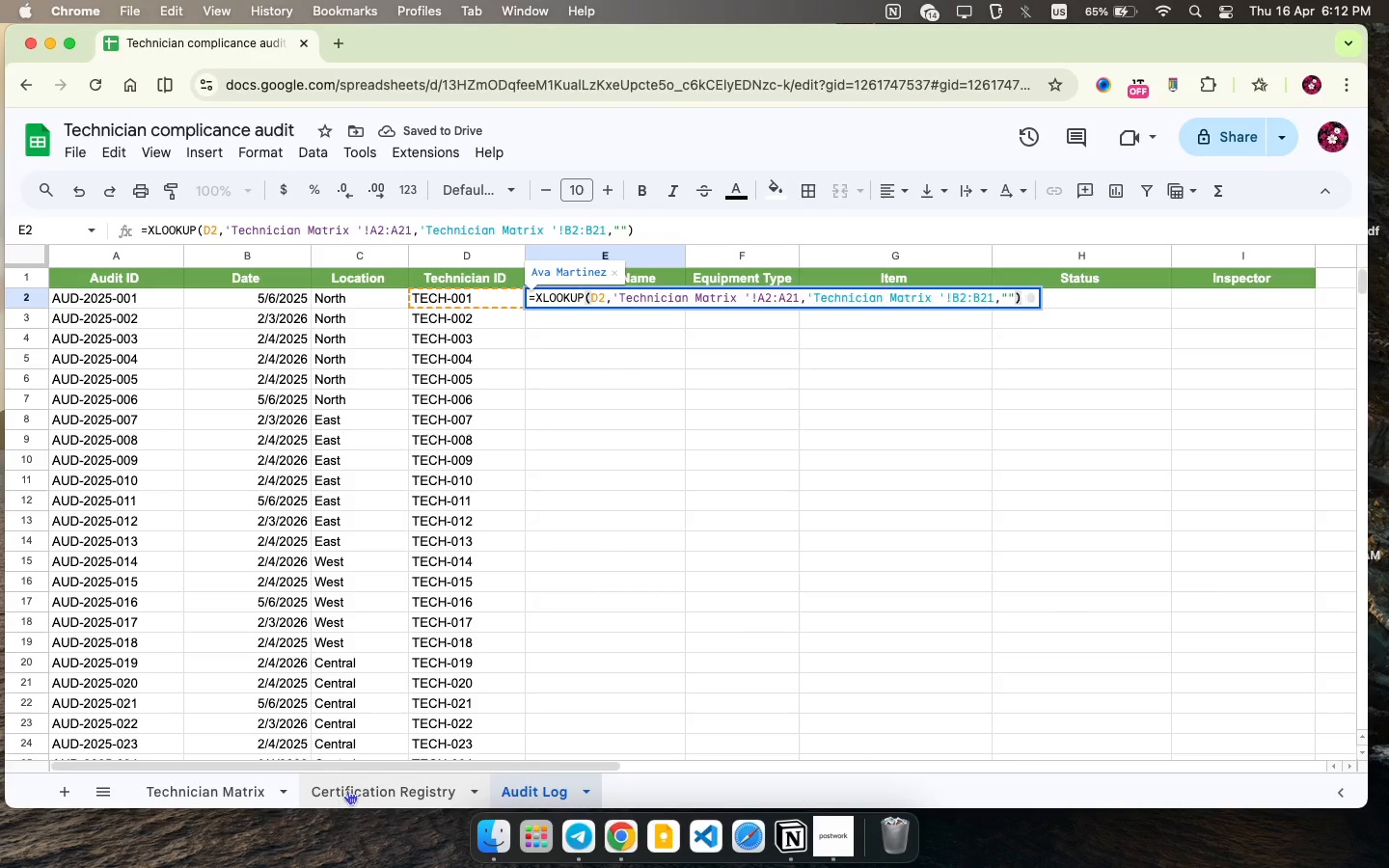 
left_click([347, 790])
 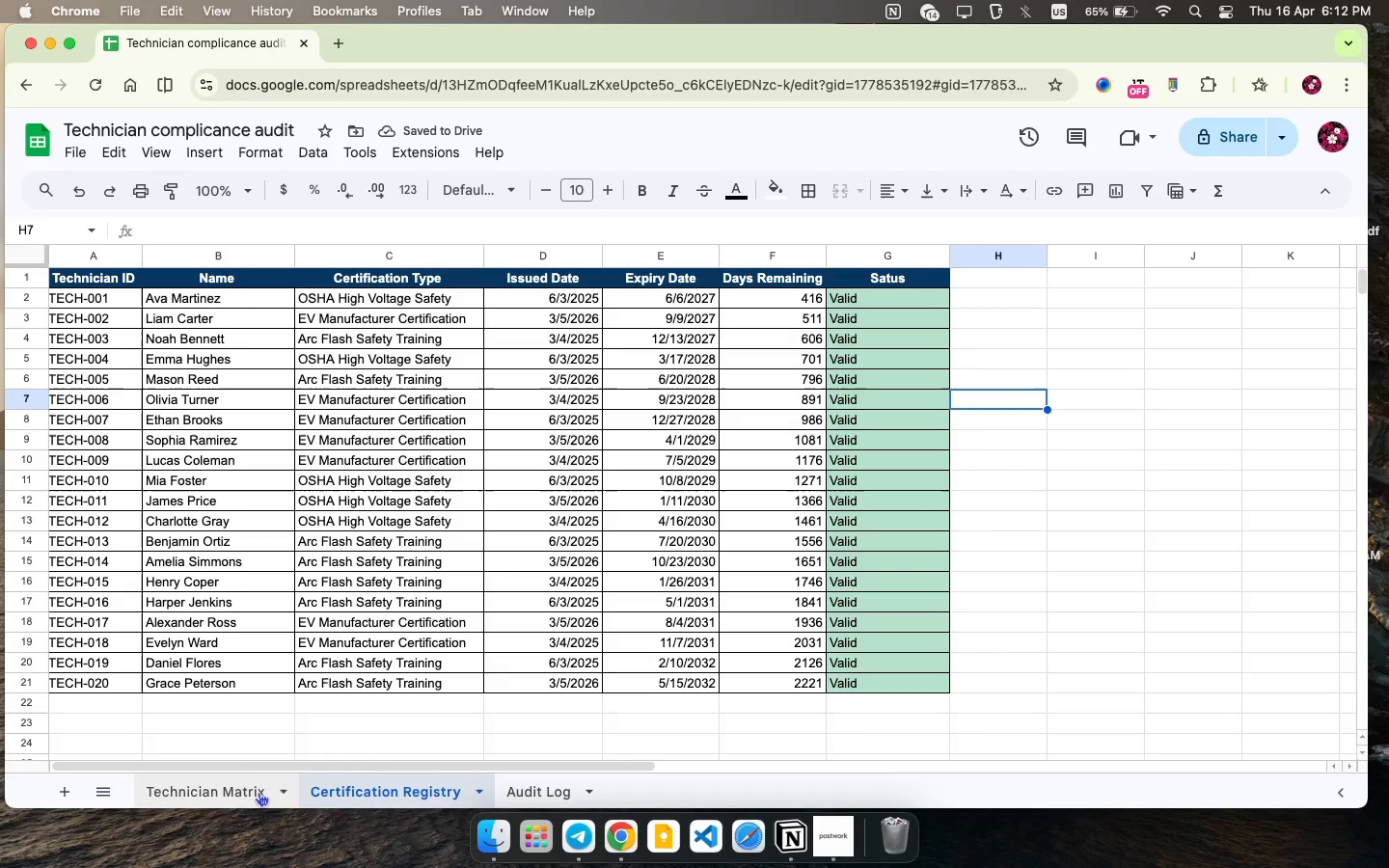 
left_click([259, 792])
 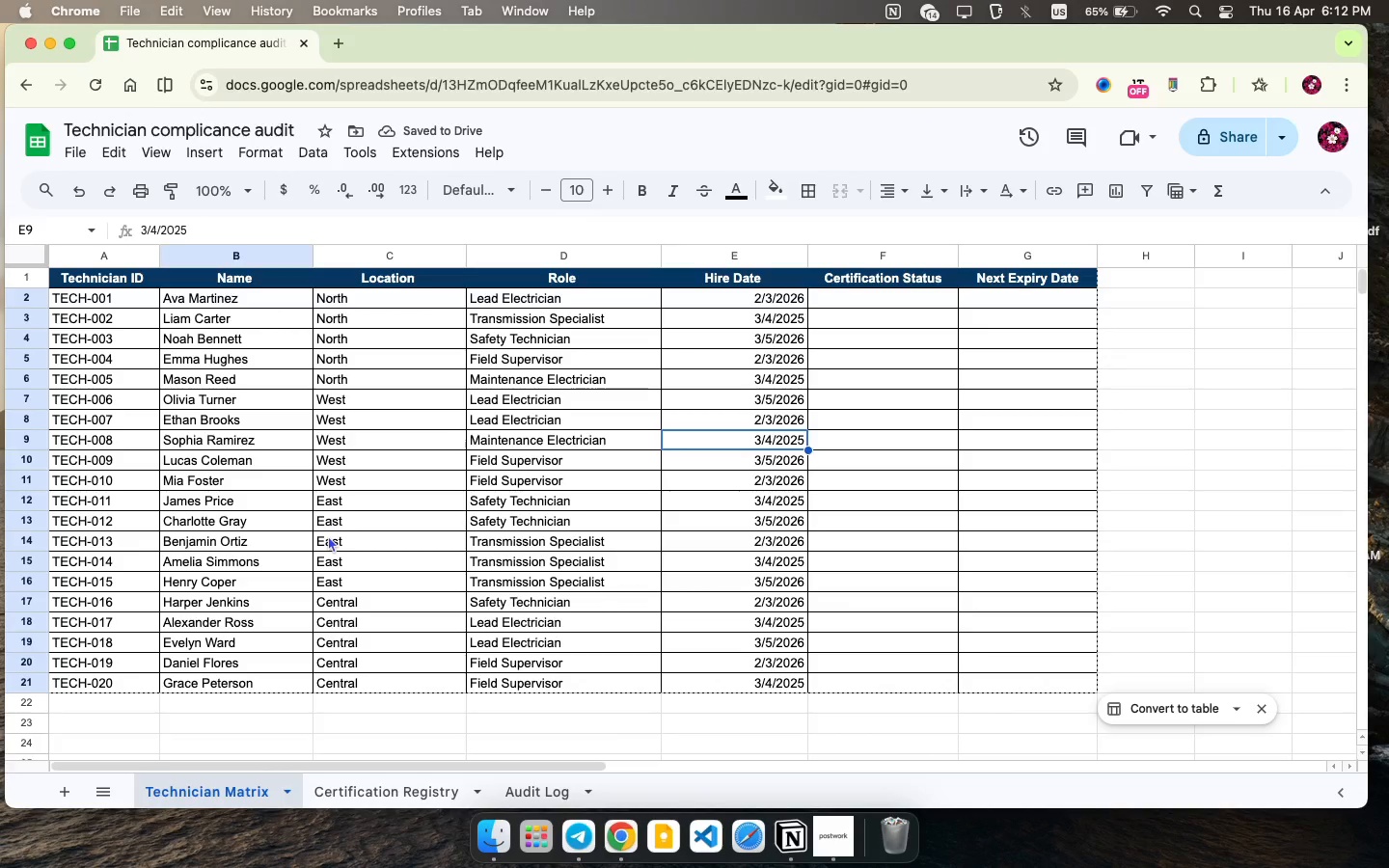 
scroll: coordinate [328, 535], scroll_direction: up, amount: 15.0
 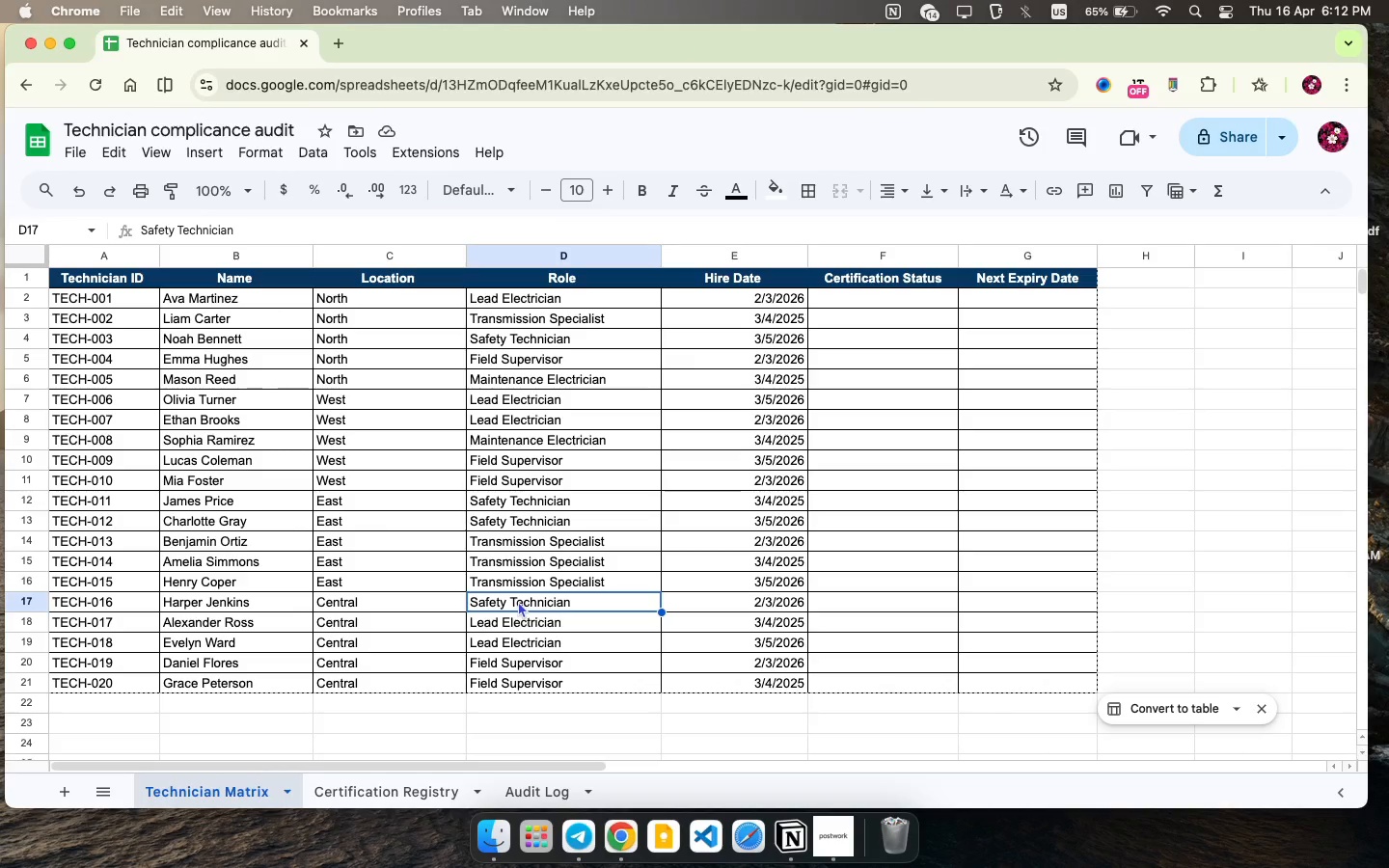 
left_click([518, 601])
 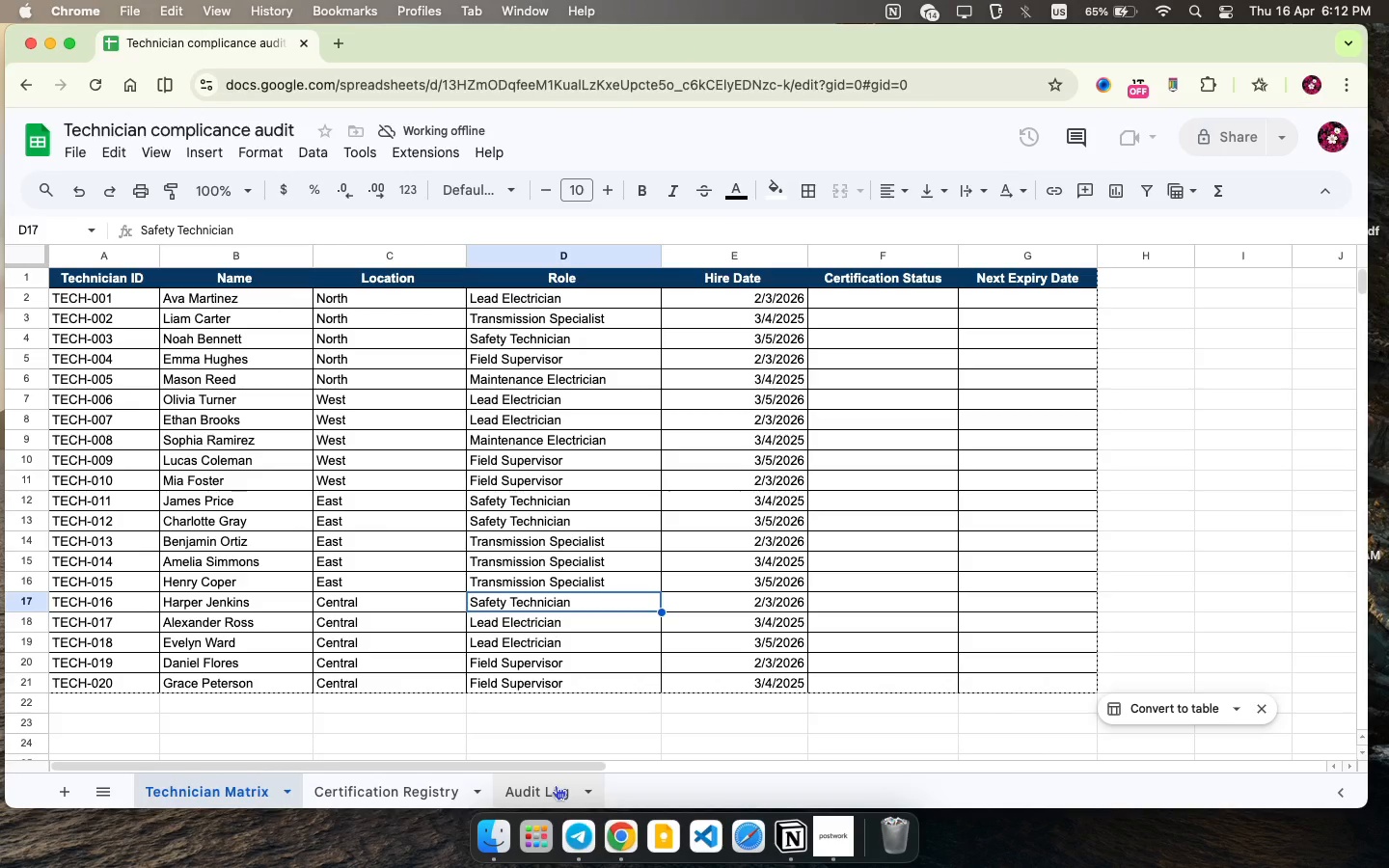 
left_click([556, 785])
 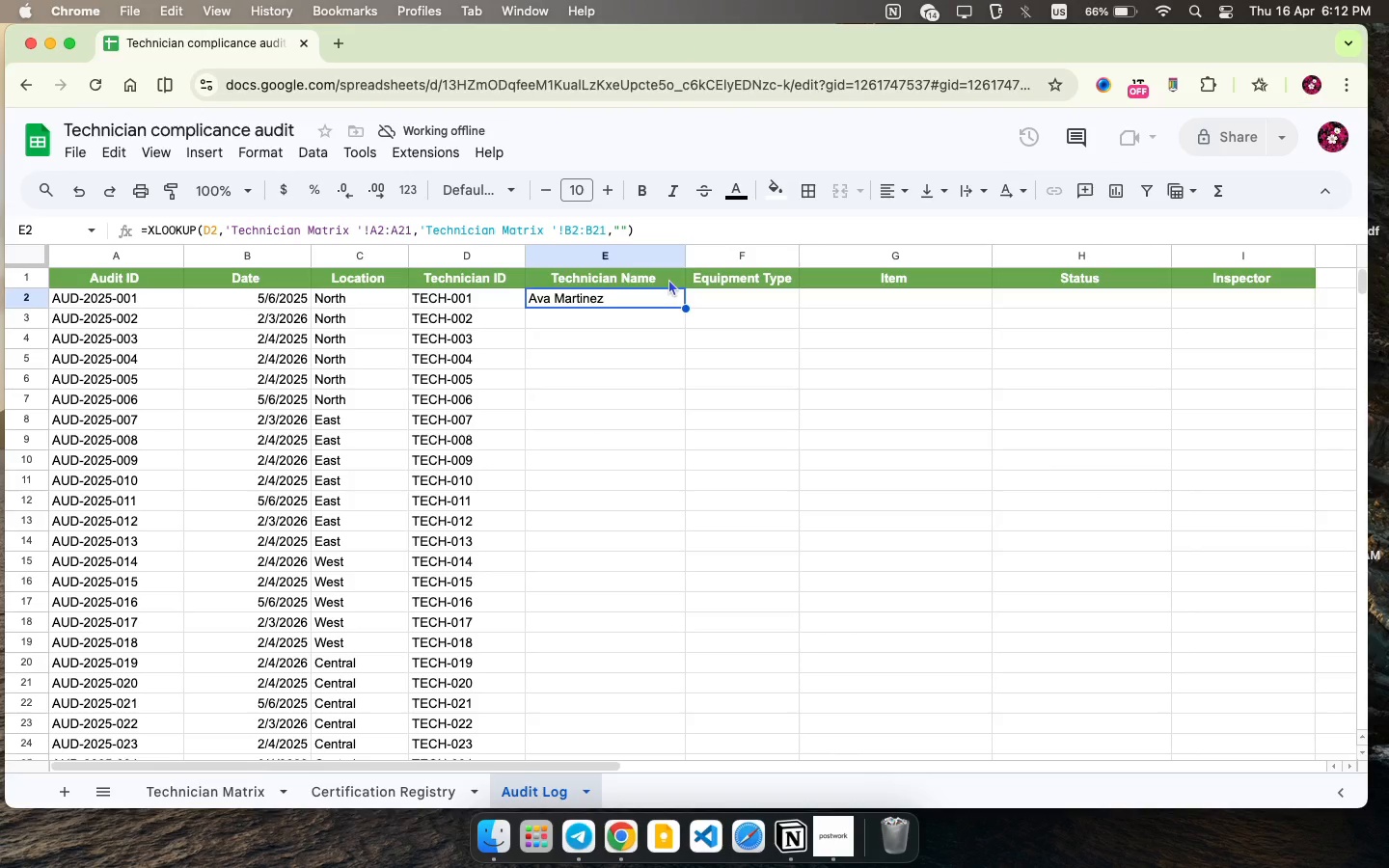 
wait(8.27)
 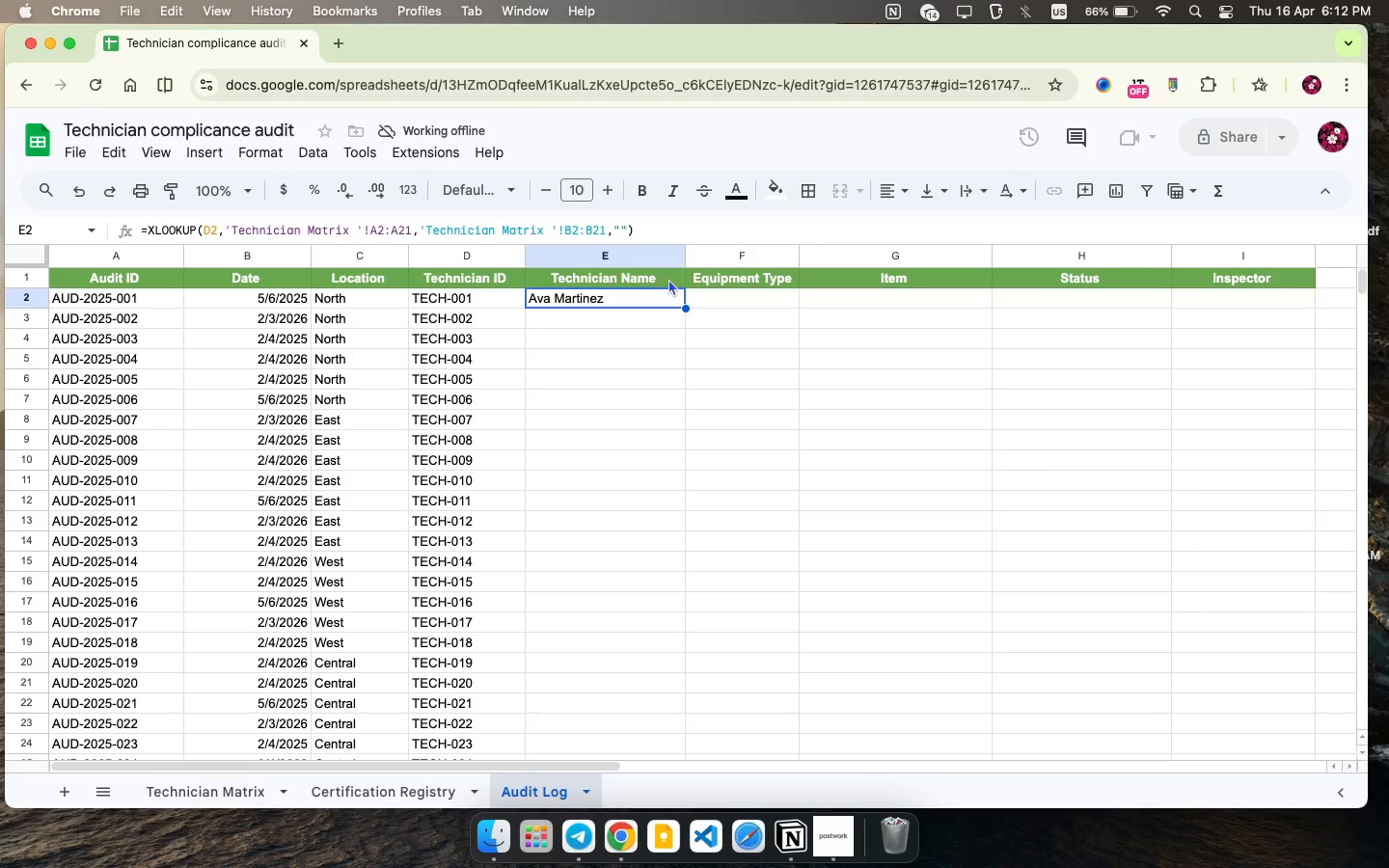 
left_click([625, 297])
 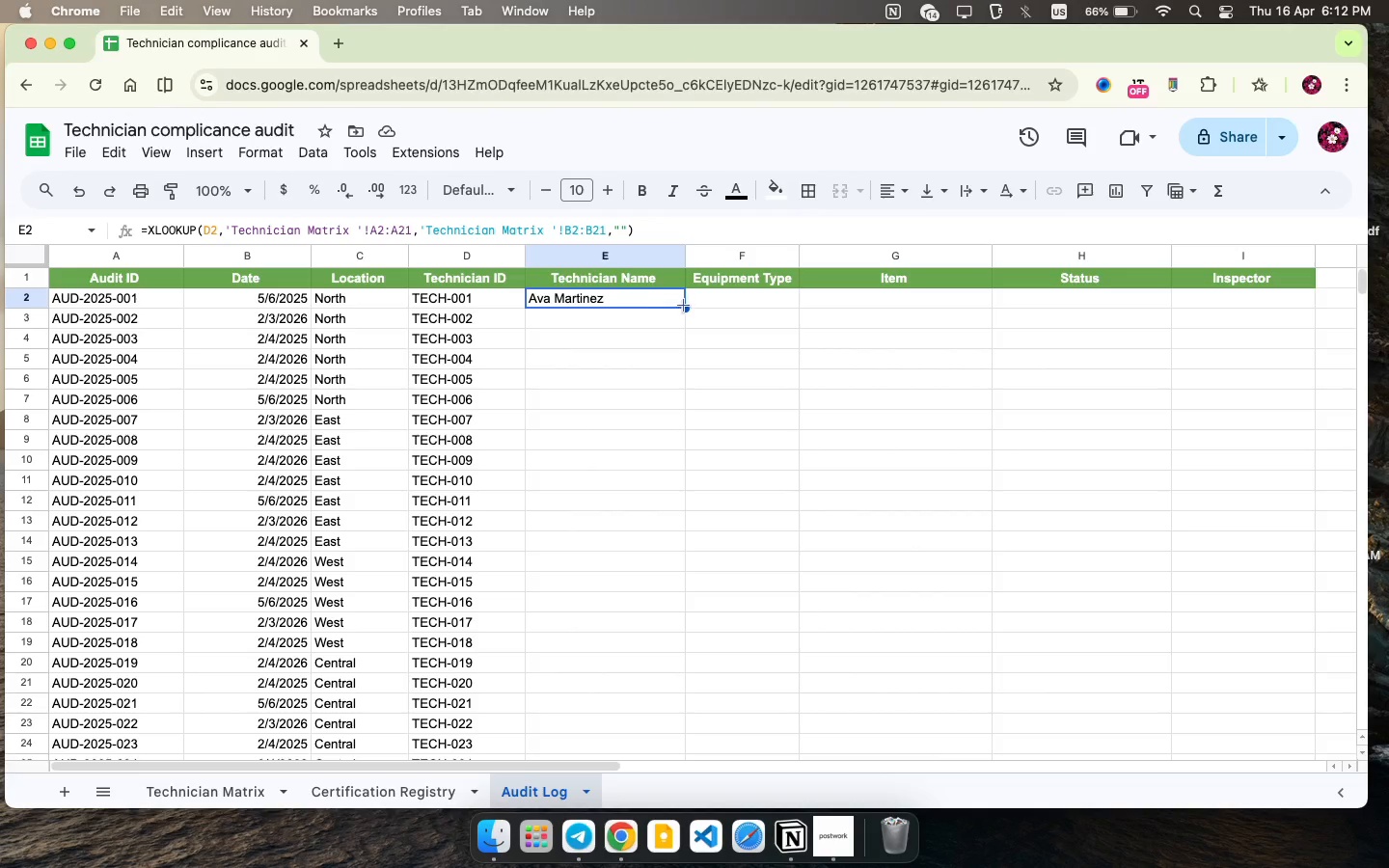 
left_click_drag(start_coordinate=[684, 307], to_coordinate=[676, 331])
 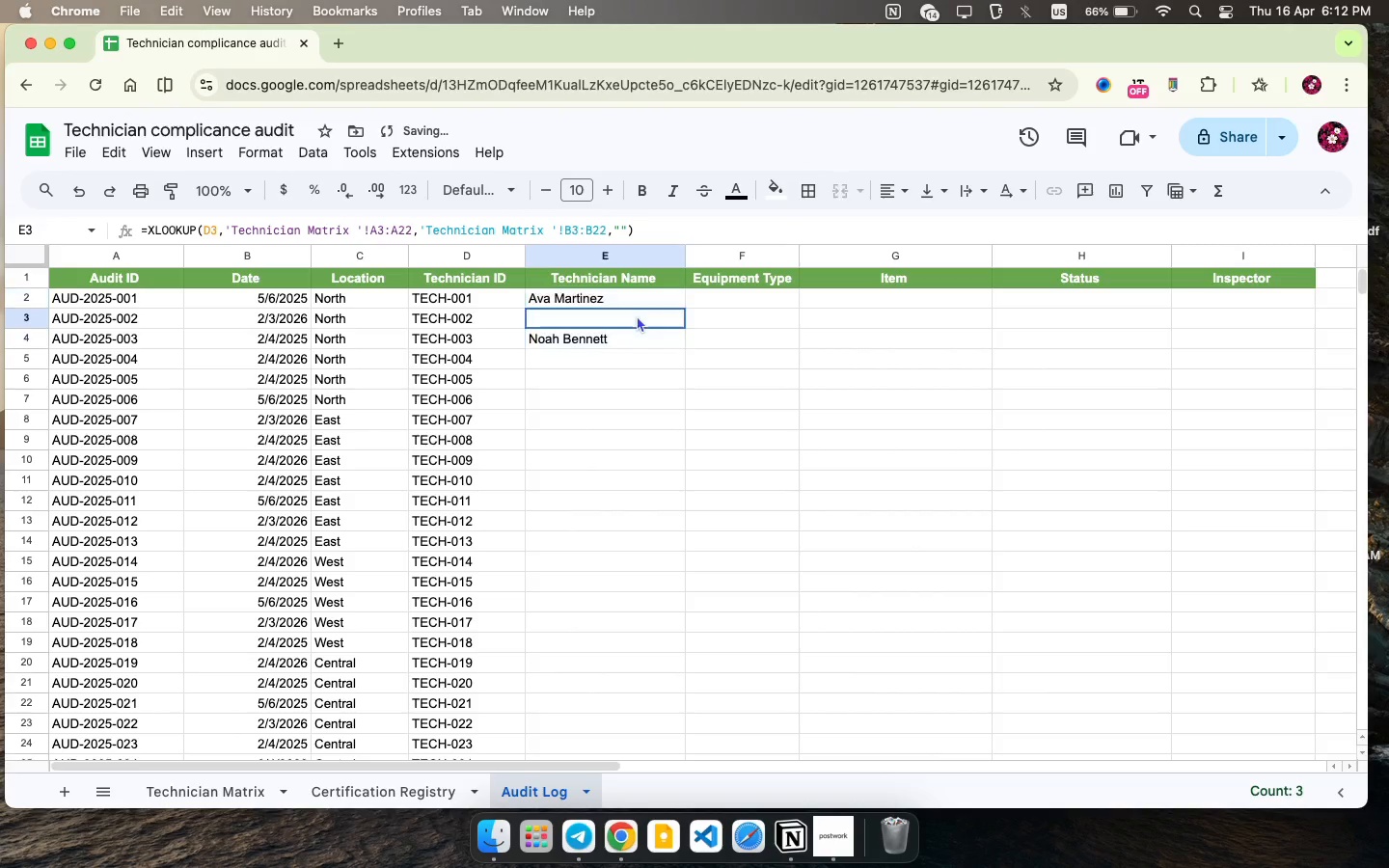 
left_click([637, 315])
 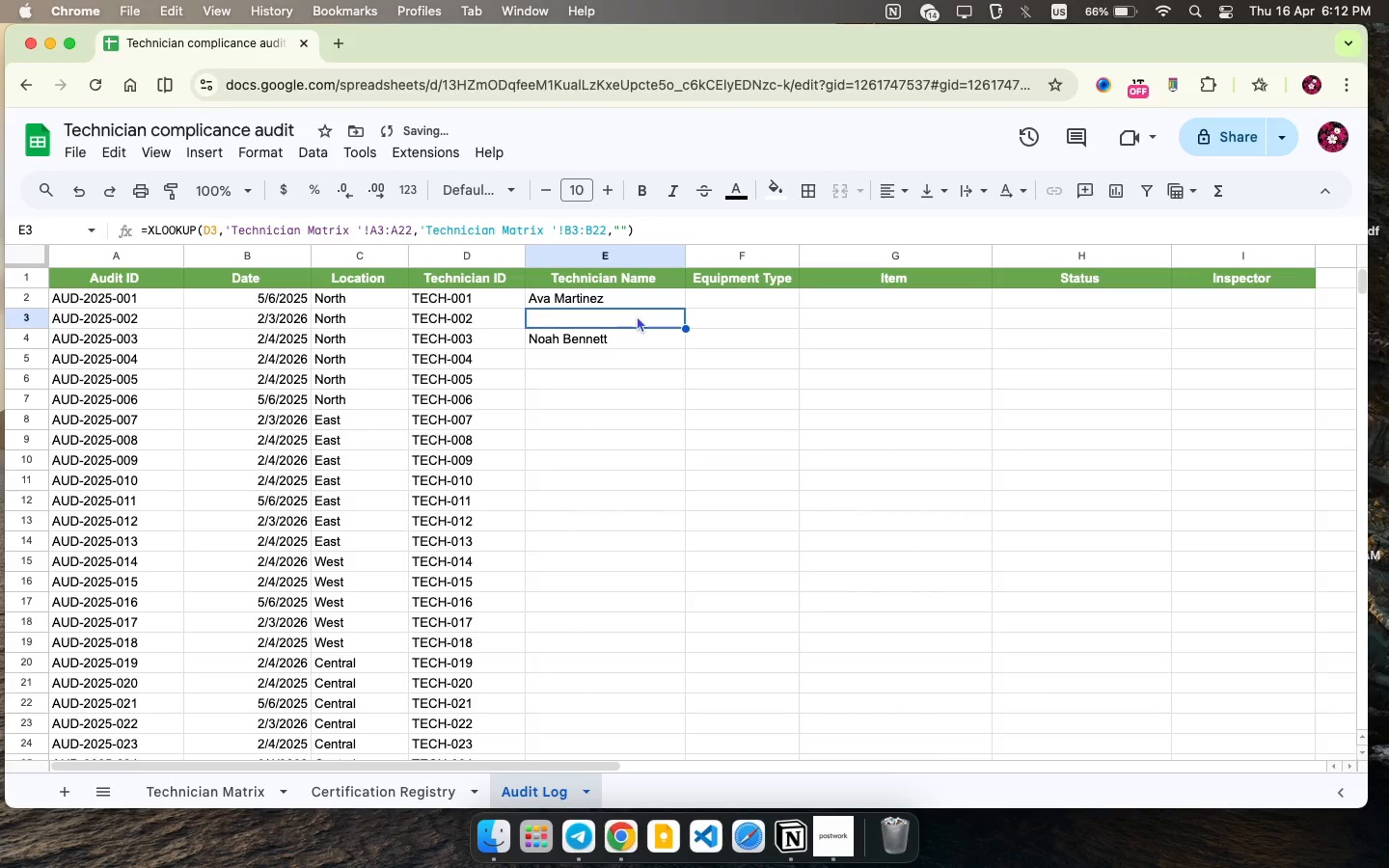 
double_click([637, 315])
 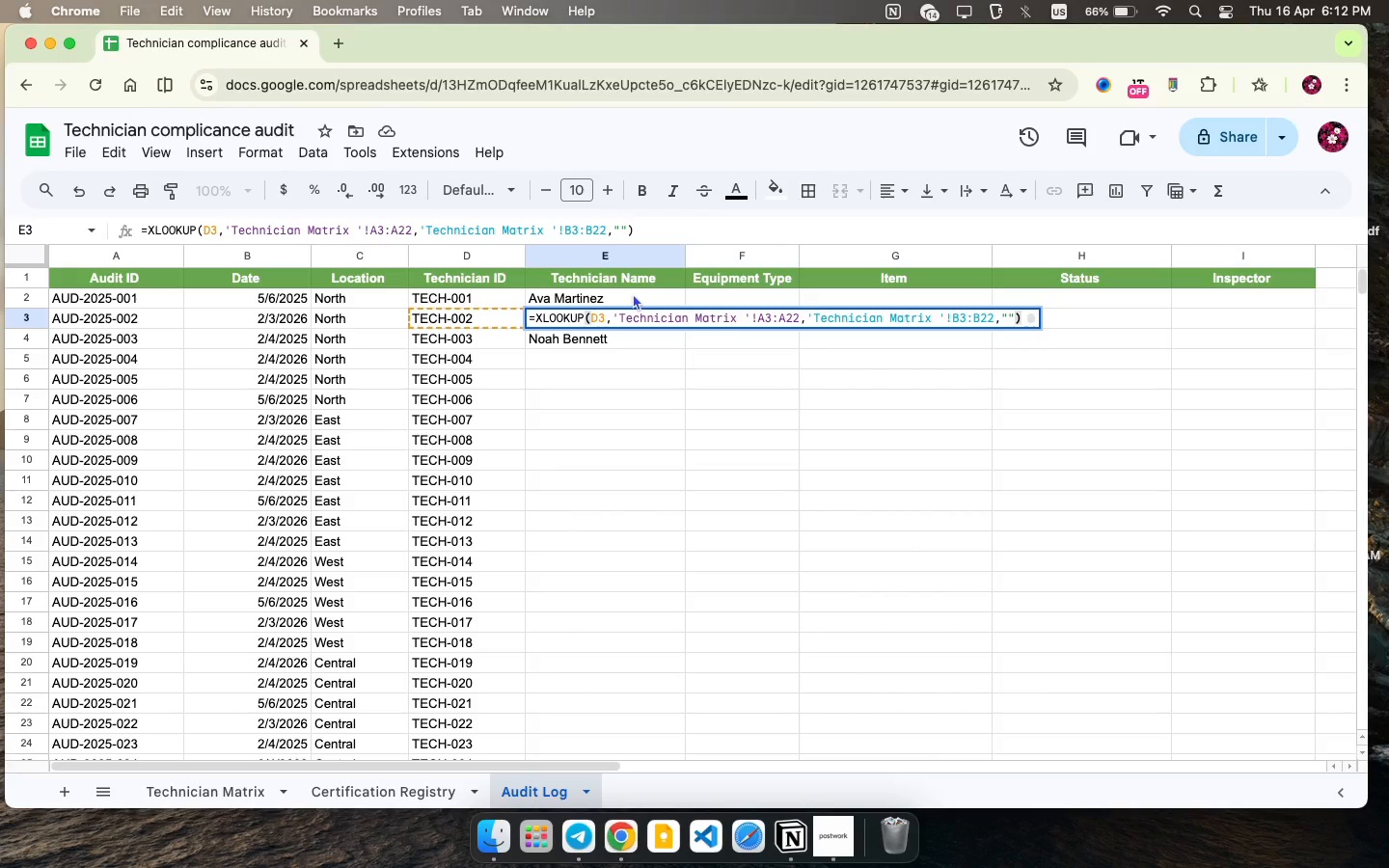 
wait(6.01)
 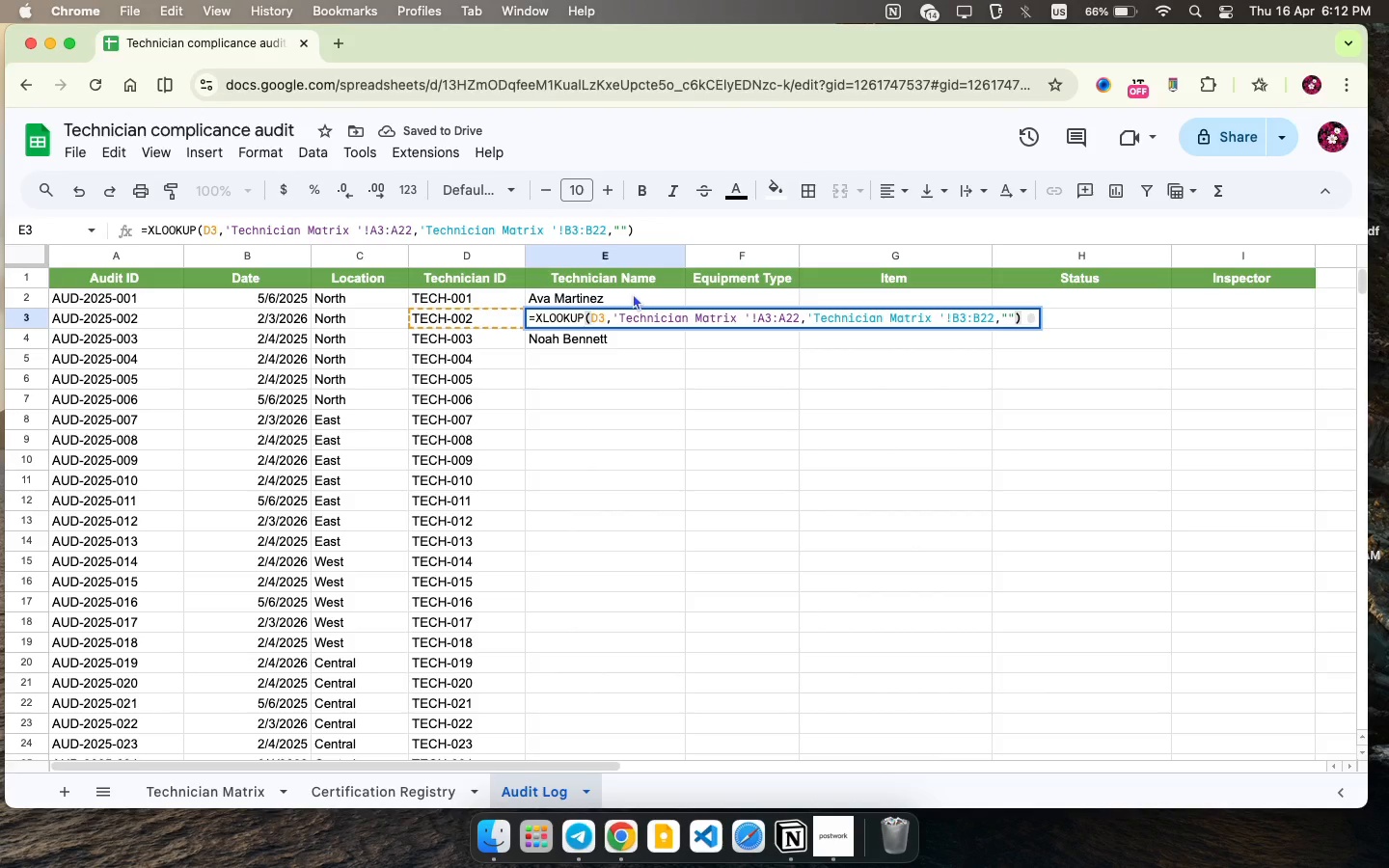 
left_click([583, 352])
 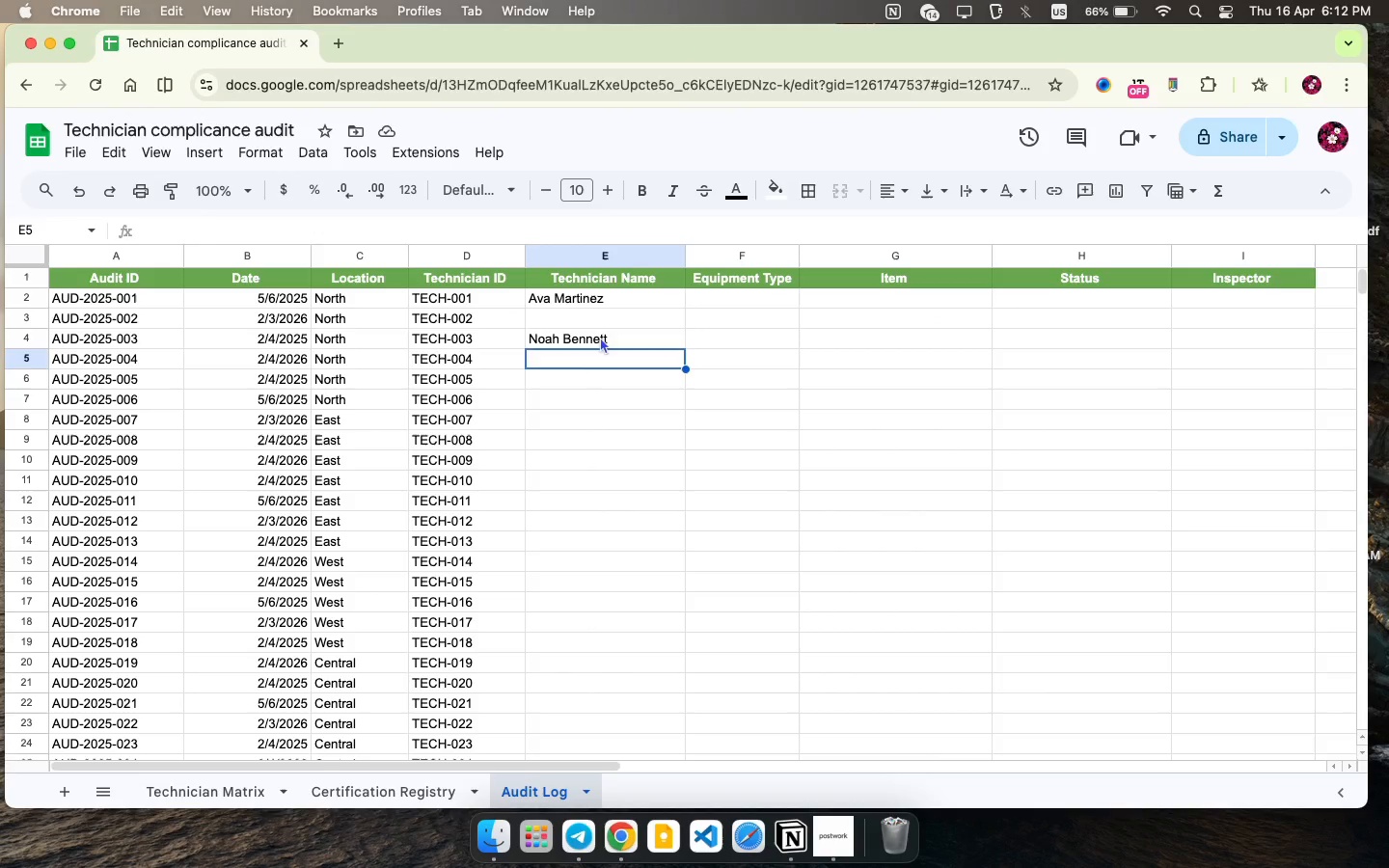 
key(Meta+CommandLeft)
 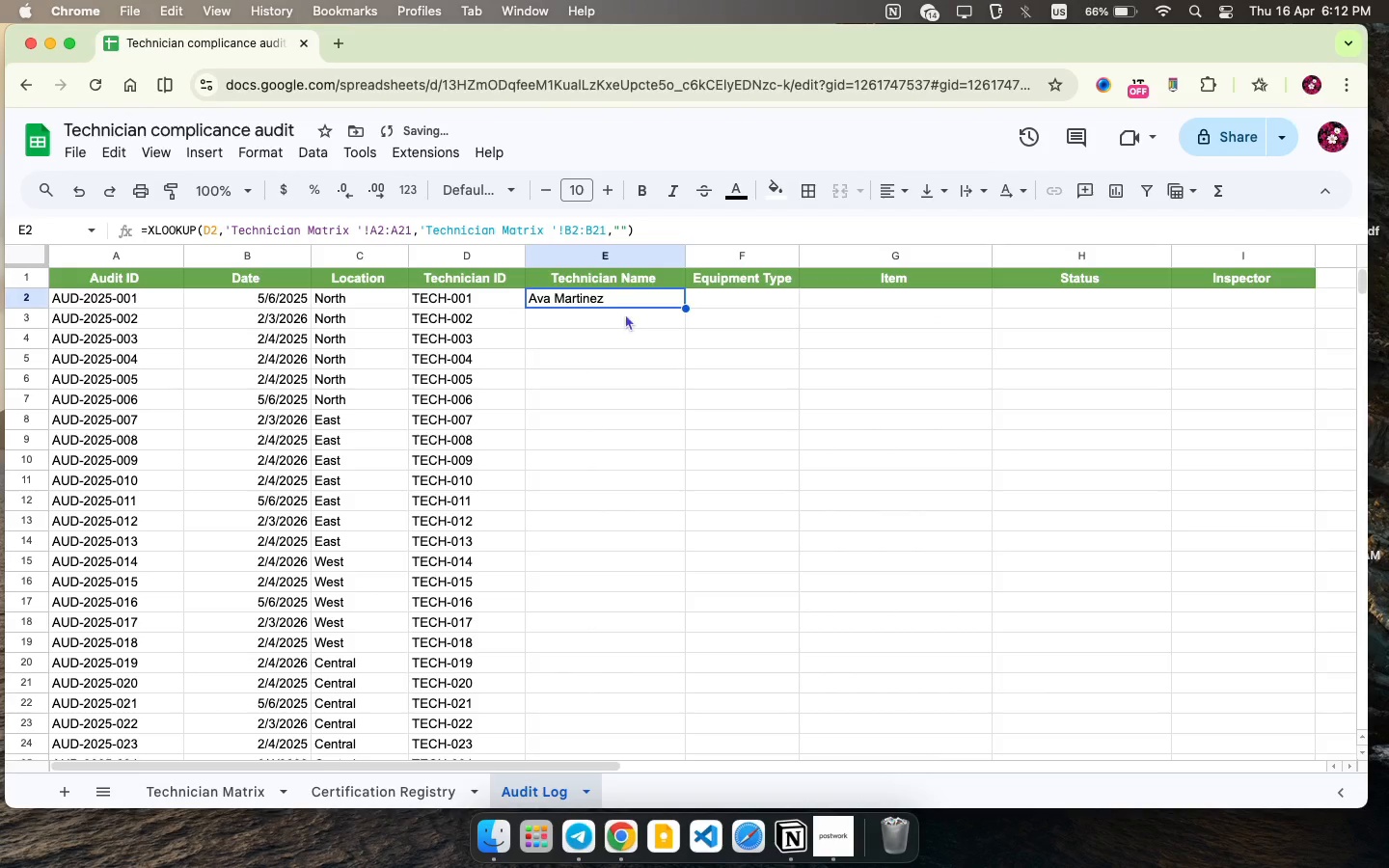 
key(Meta+Z)
 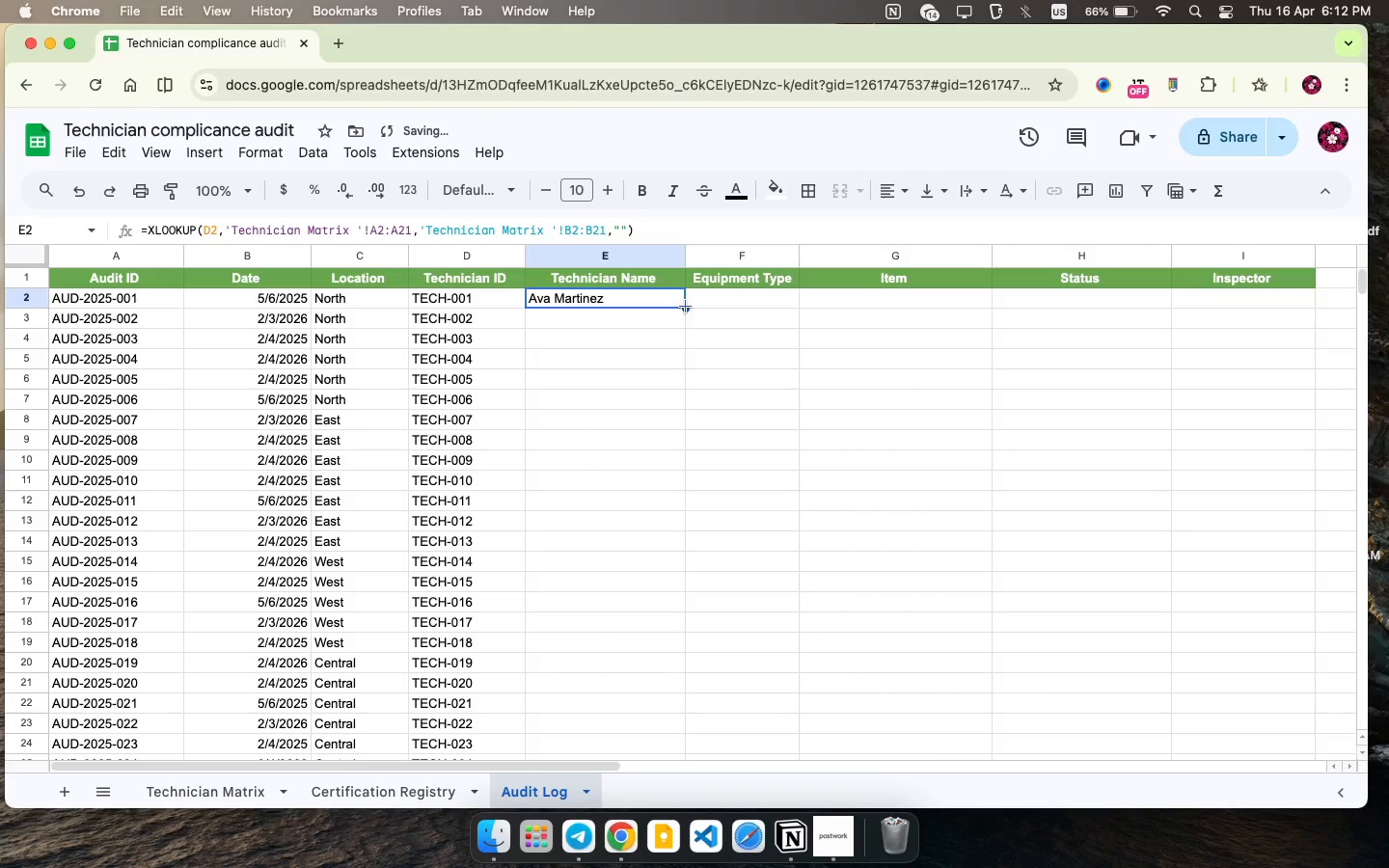 
left_click_drag(start_coordinate=[686, 307], to_coordinate=[691, 507])
 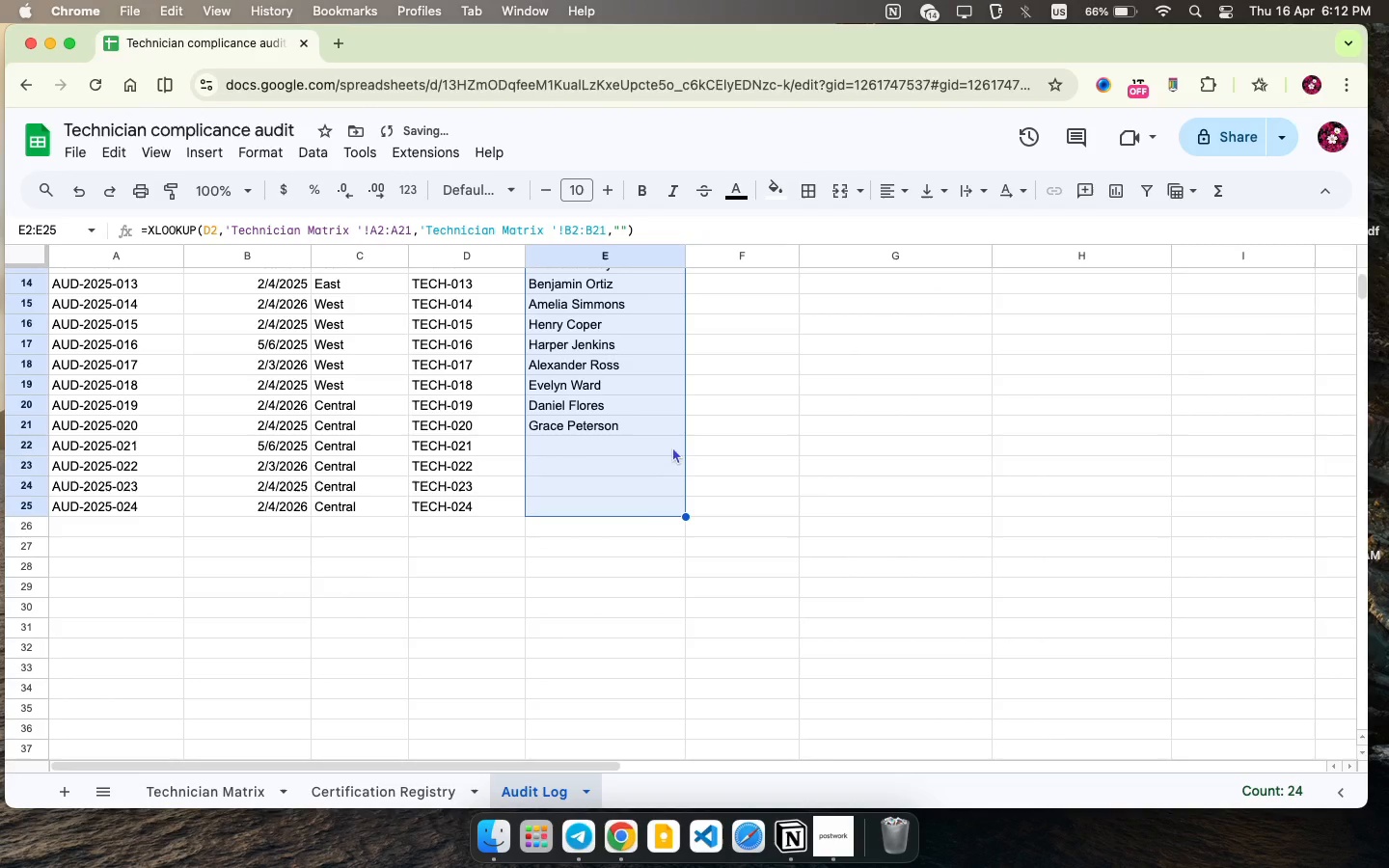 
left_click([663, 445])
 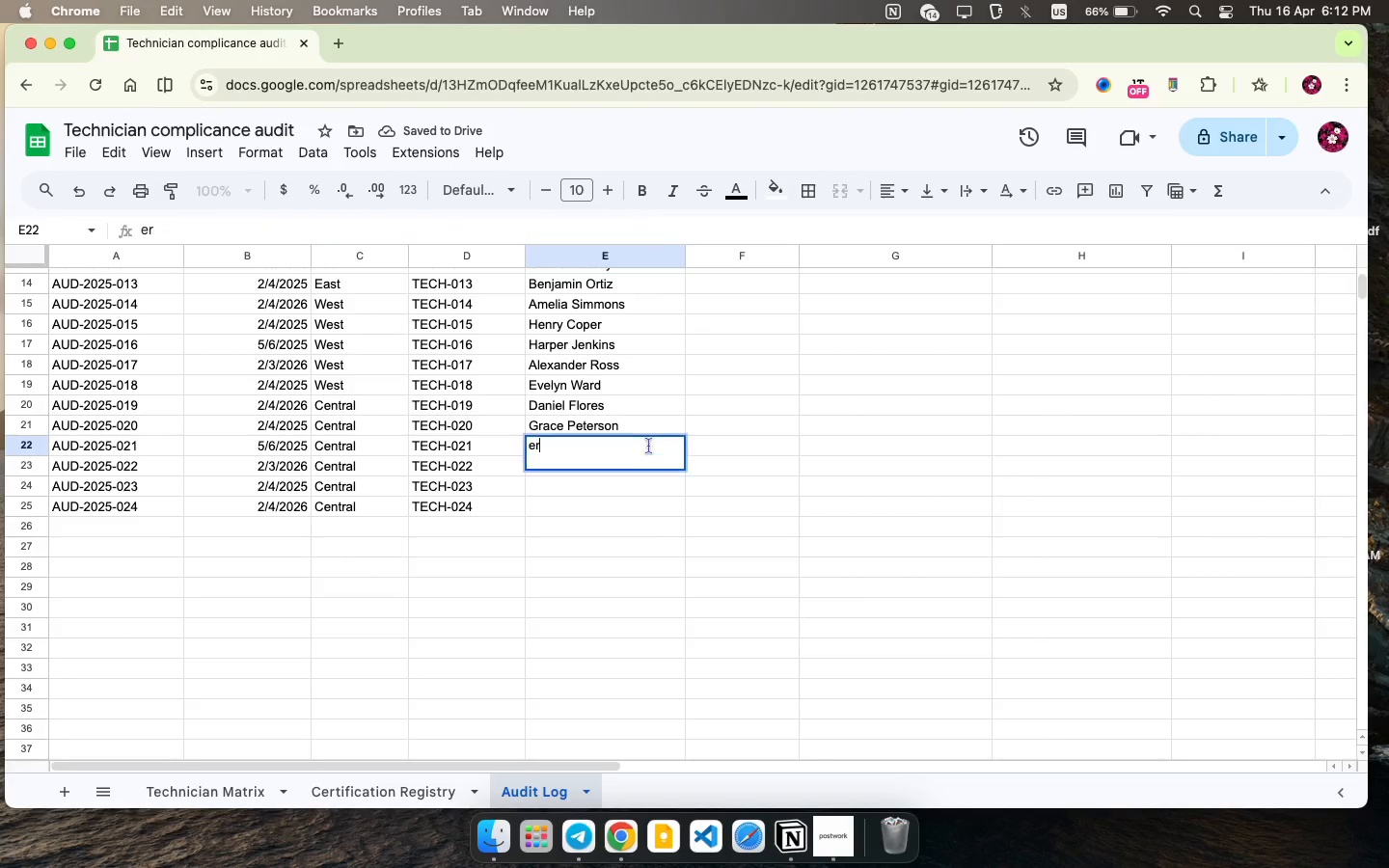 
type(ererte rgr)
 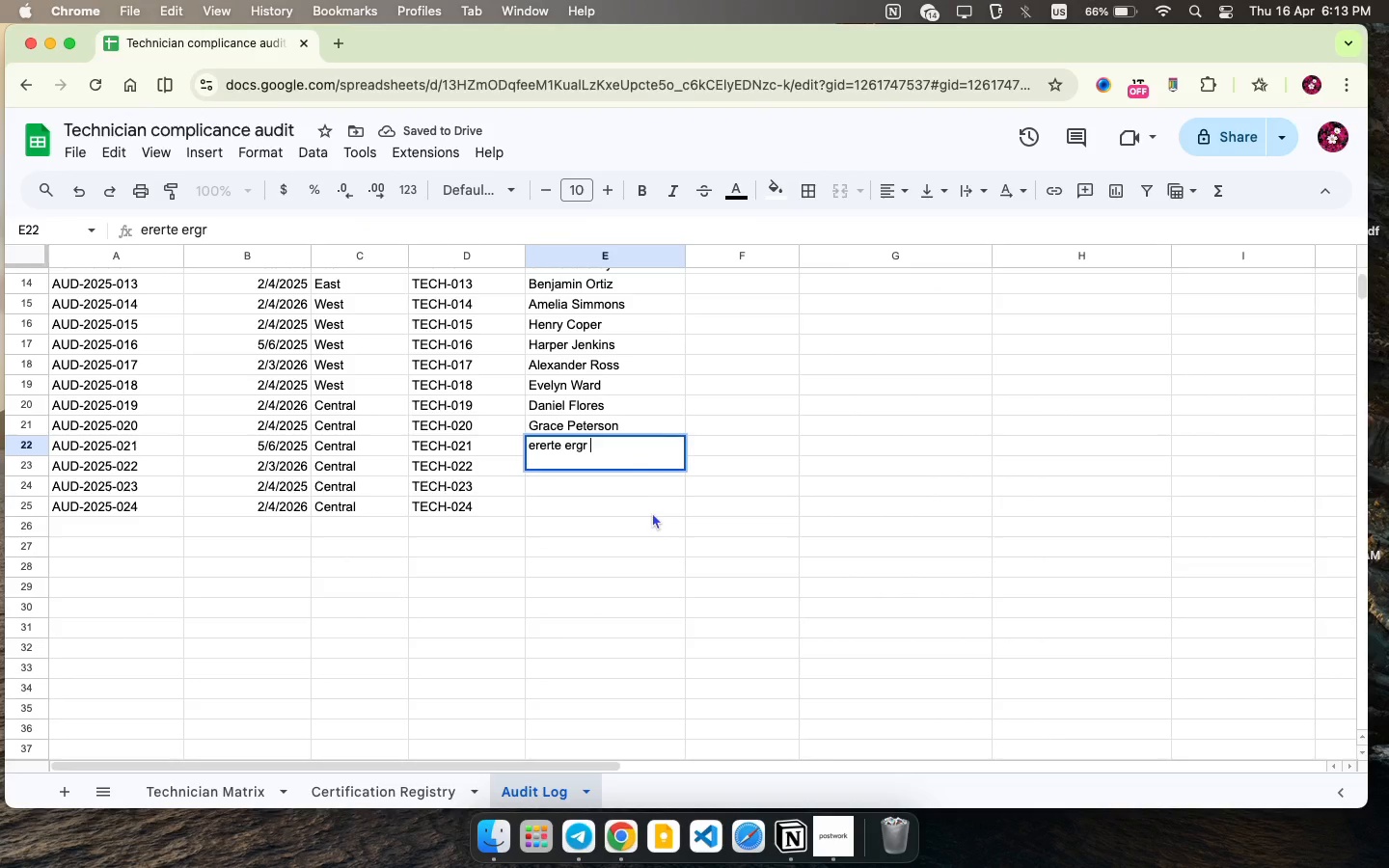 
hold_key(key=E, duration=0.45)
 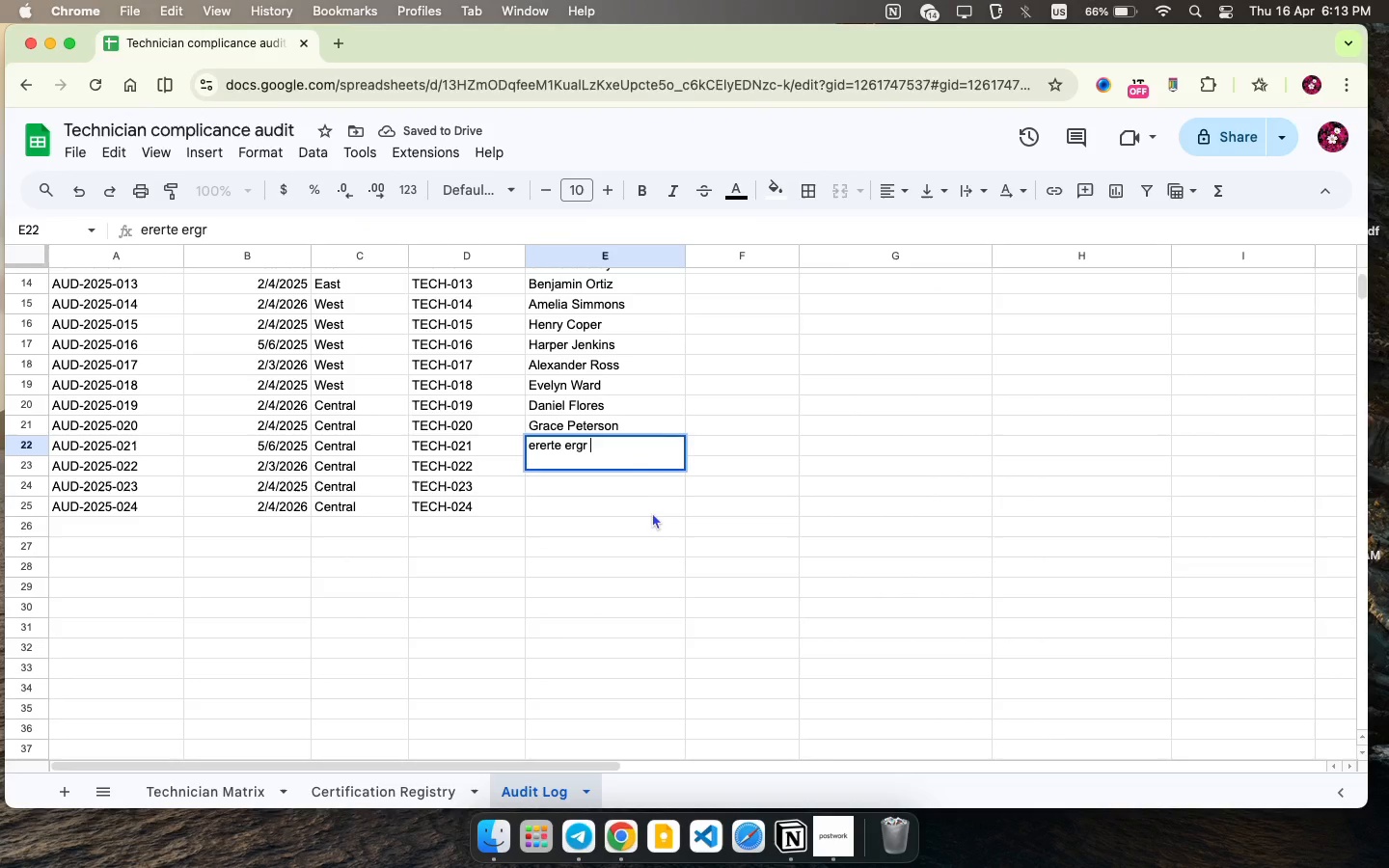 
key(Space)
 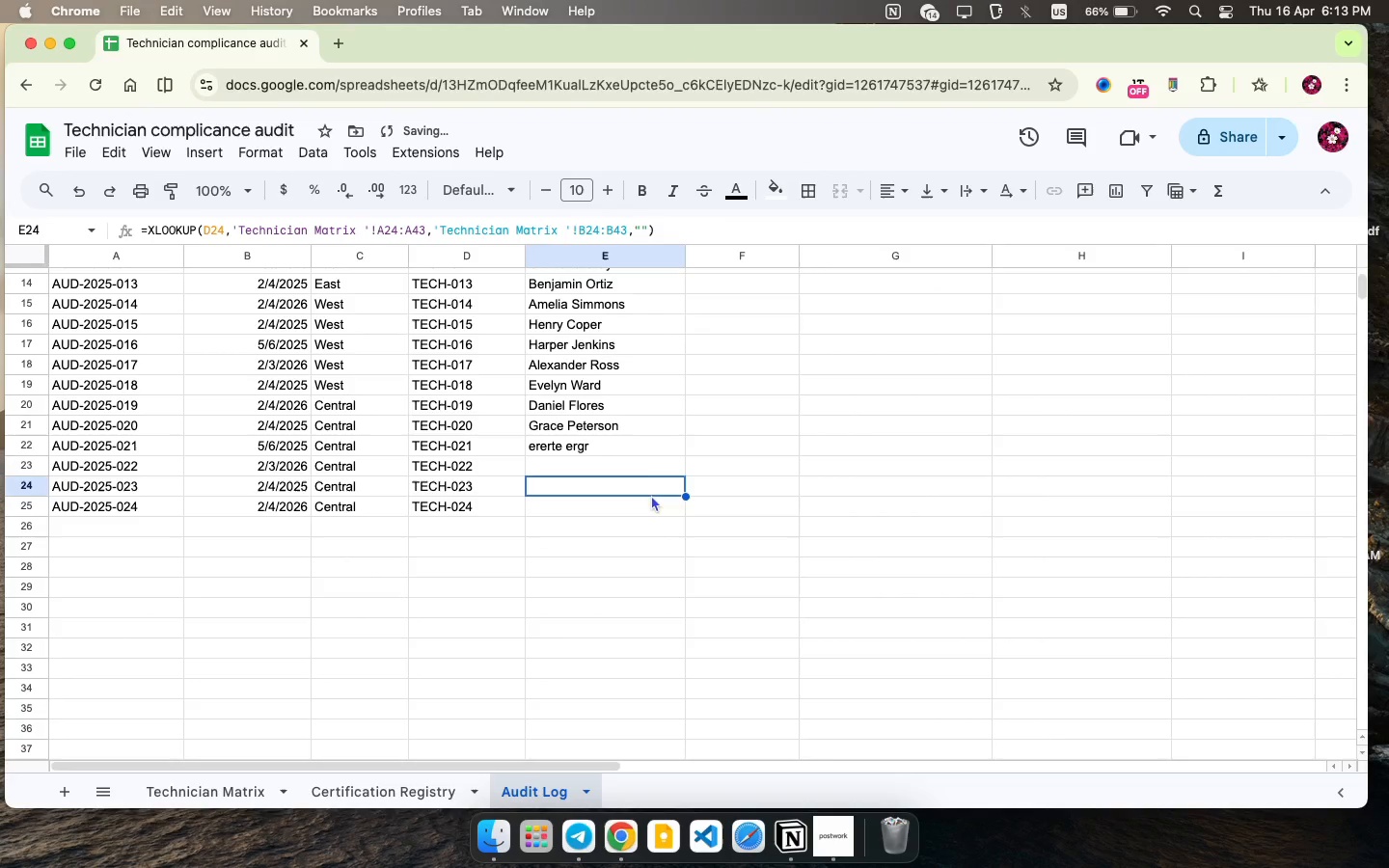 
left_click([651, 497])
 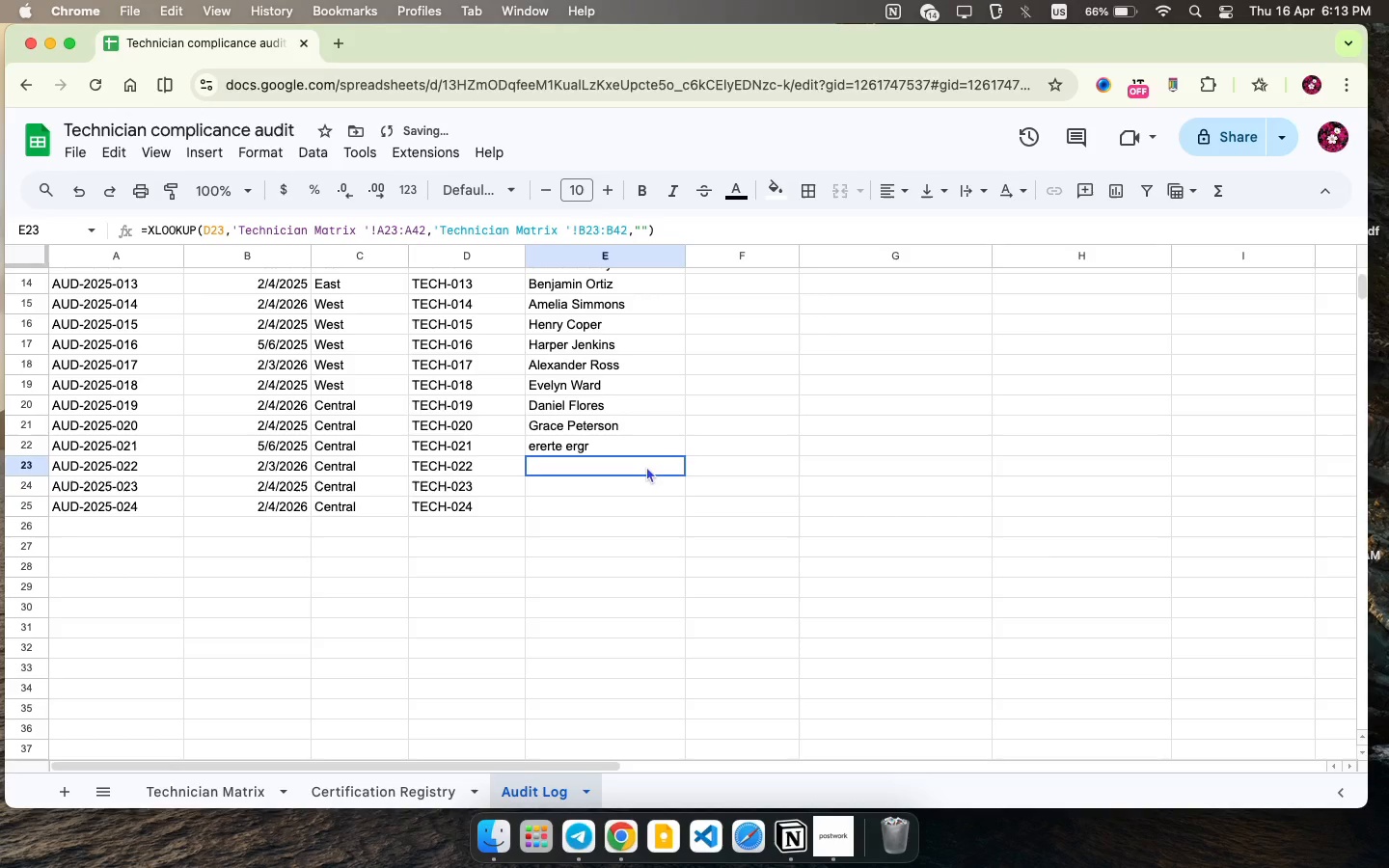 
left_click([646, 466])
 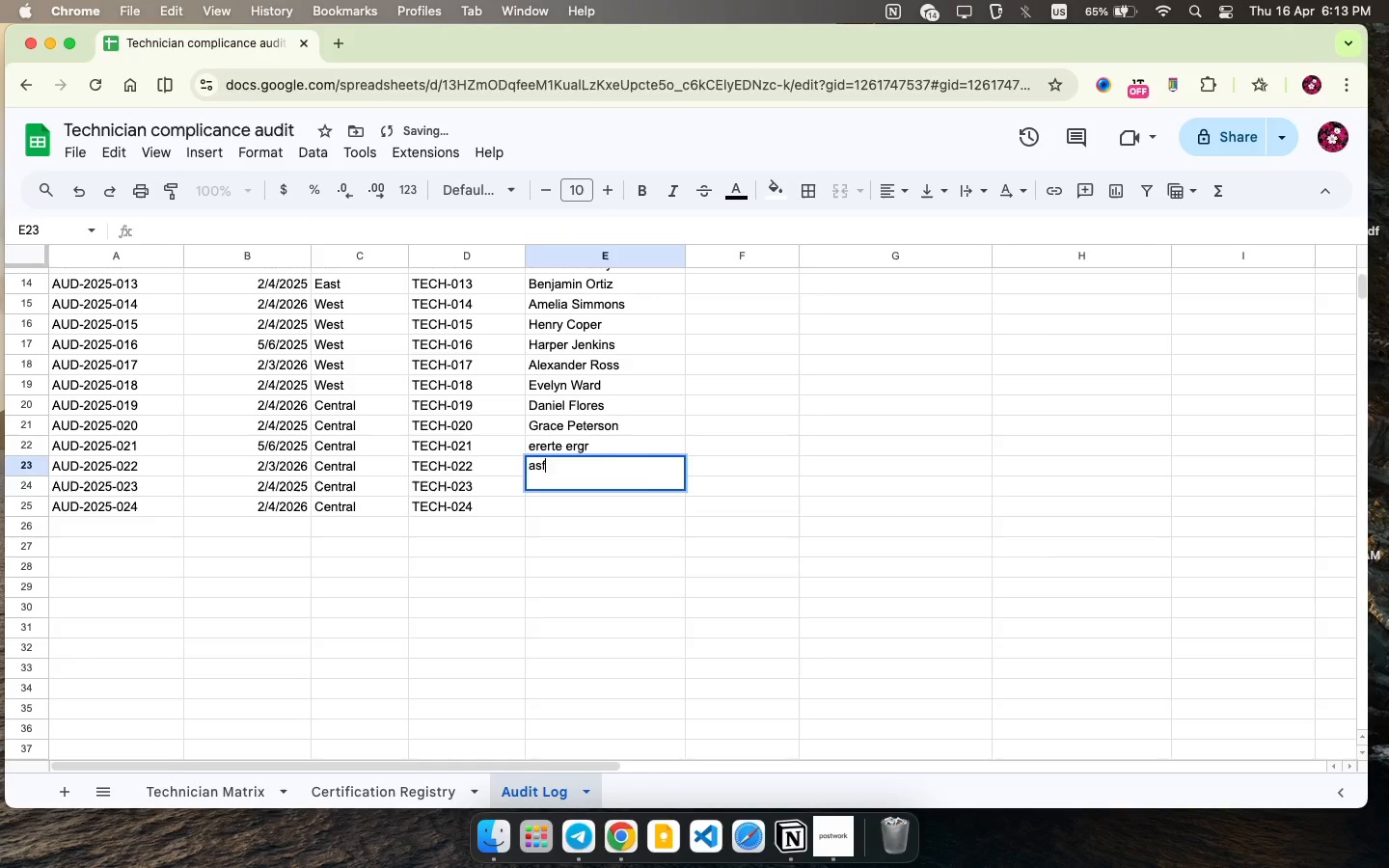 
type(asf asfa )
 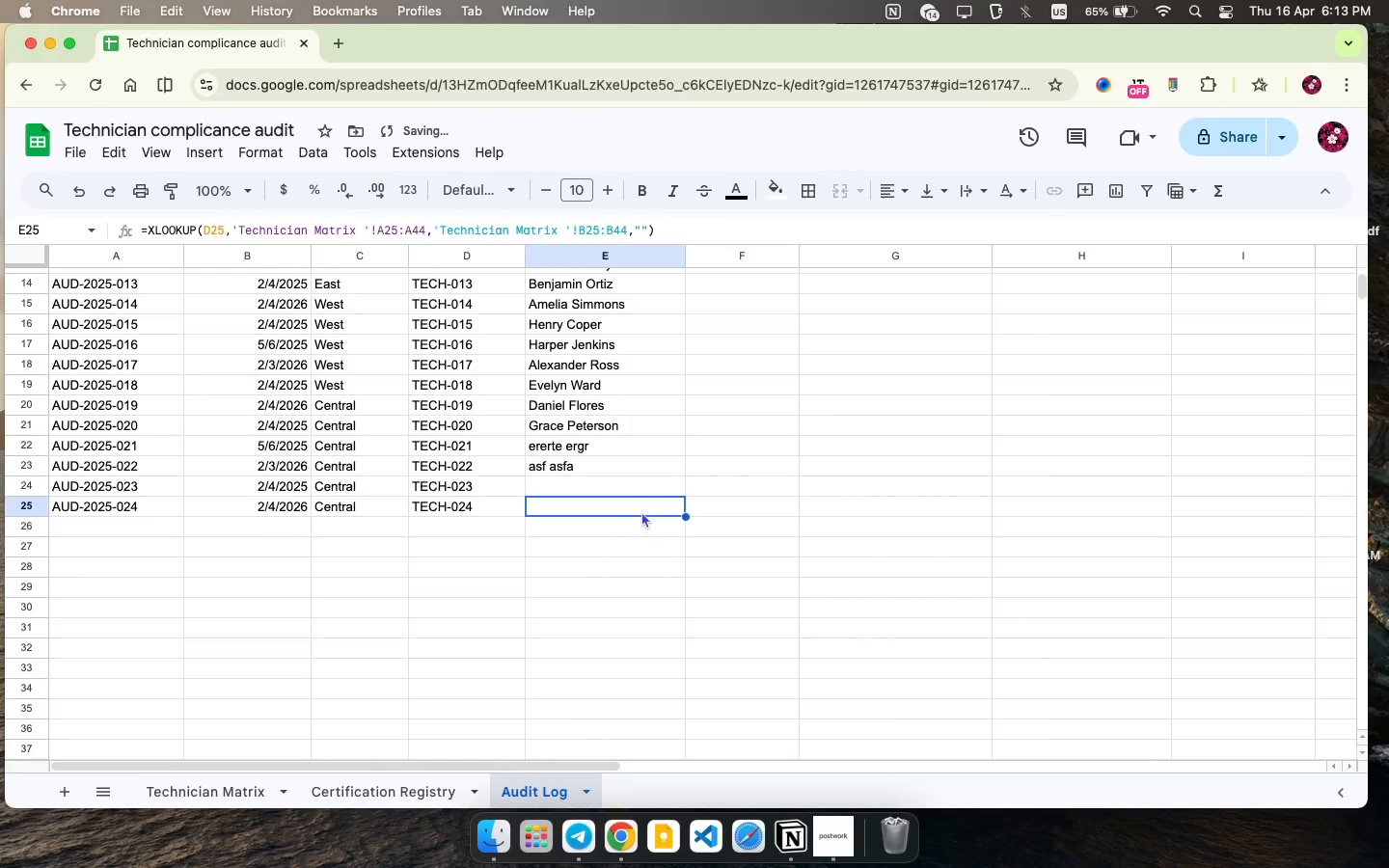 
left_click([641, 514])
 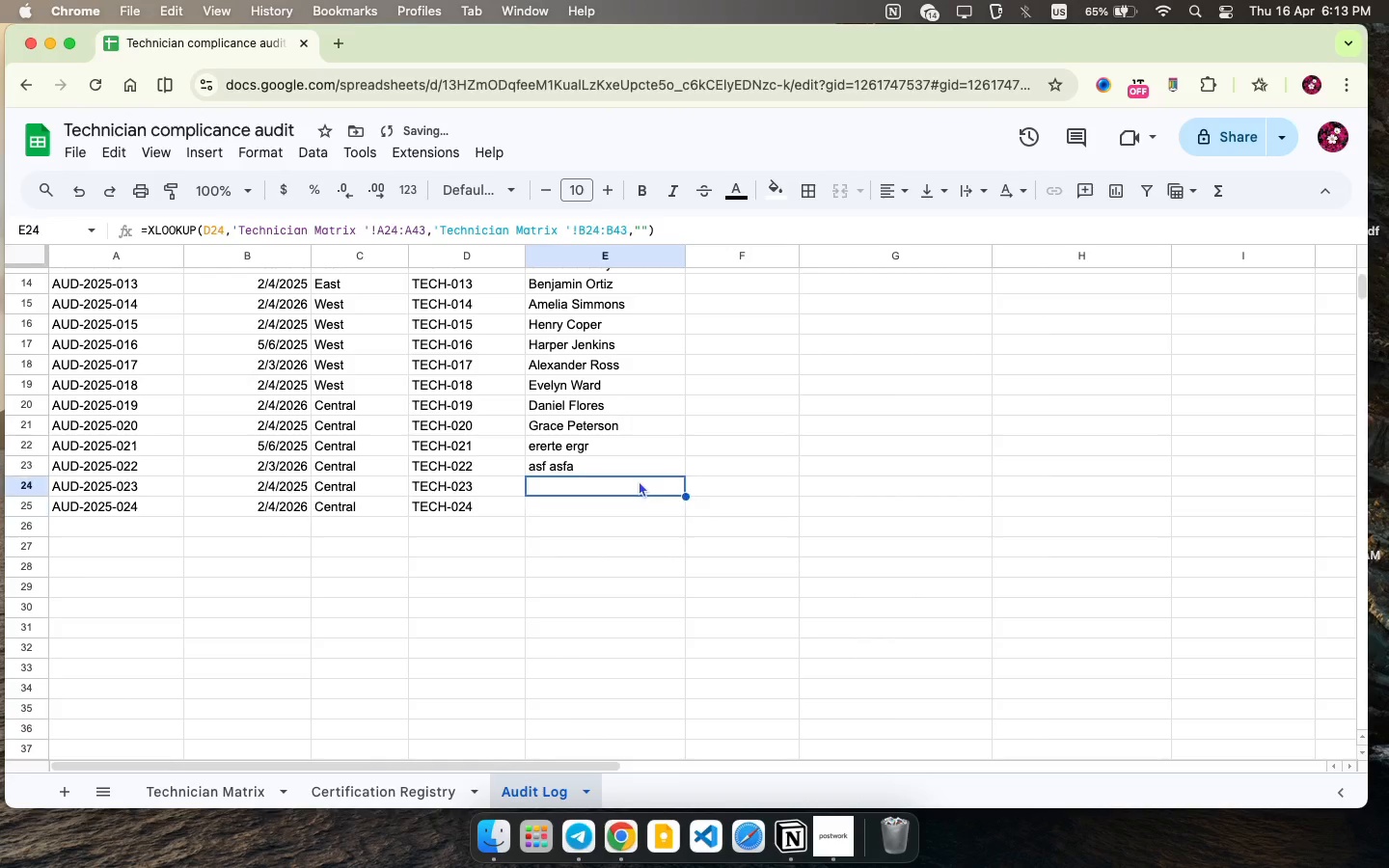 
left_click([639, 480])
 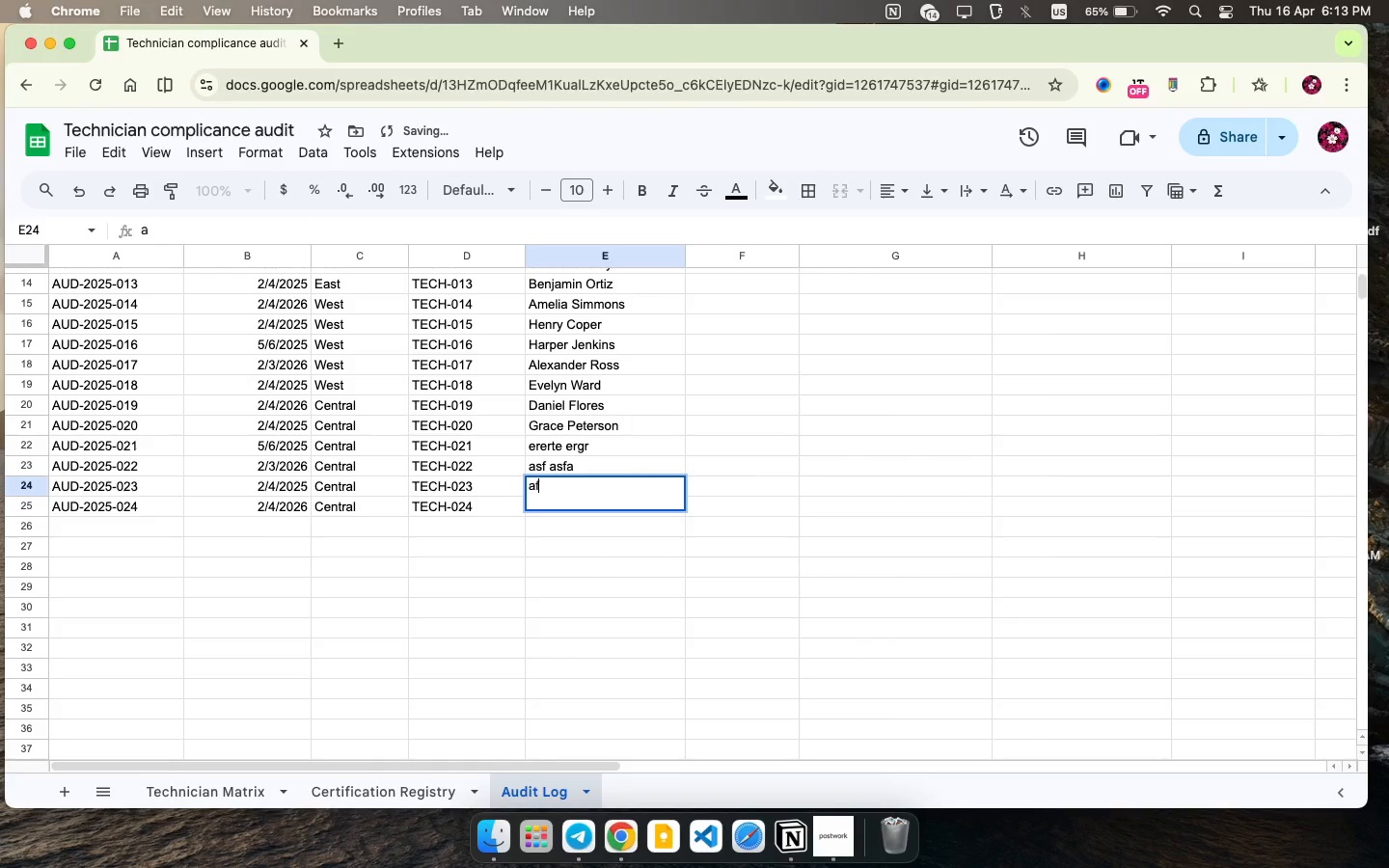 
type(afafa asfa )
 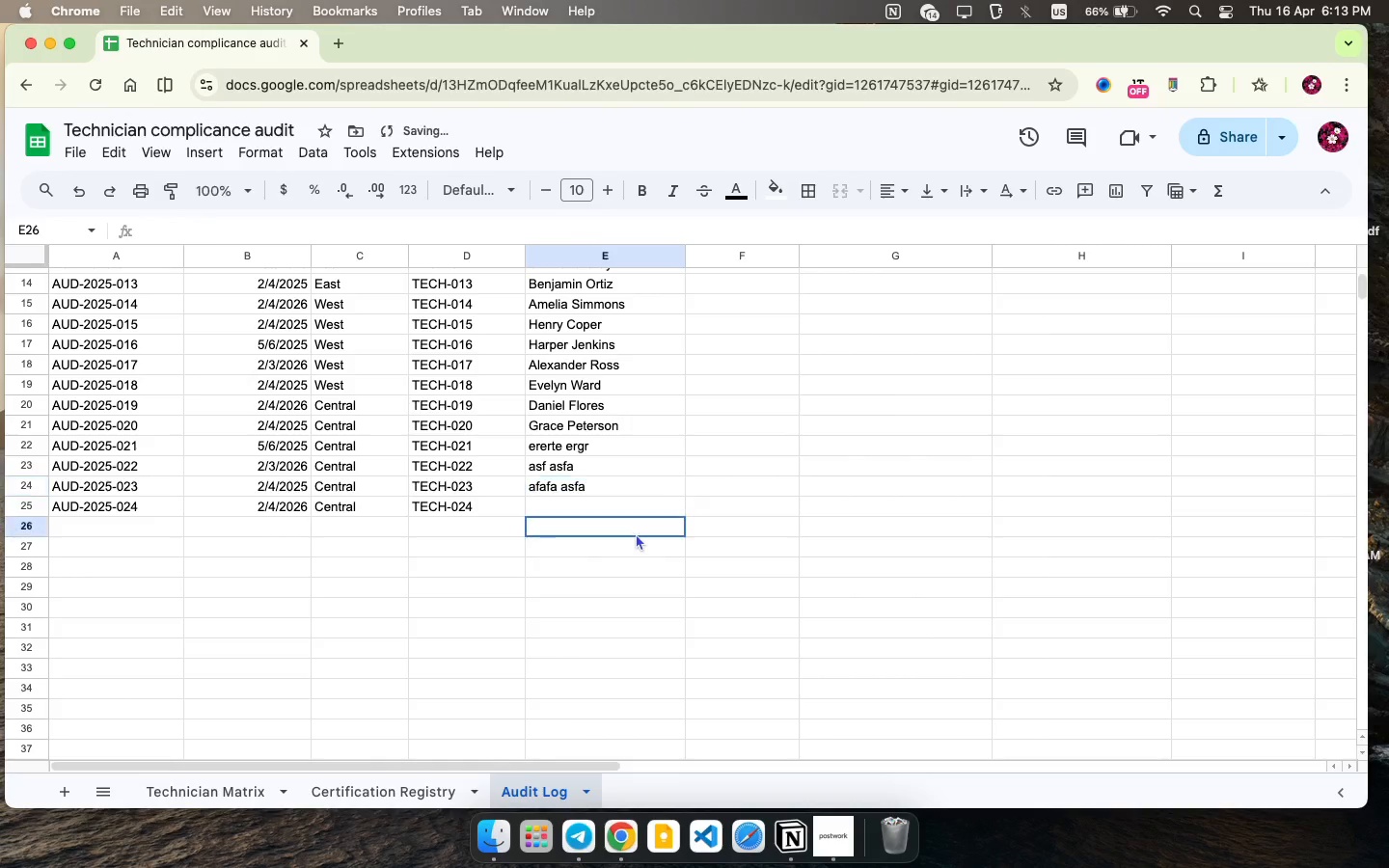 
left_click([636, 533])
 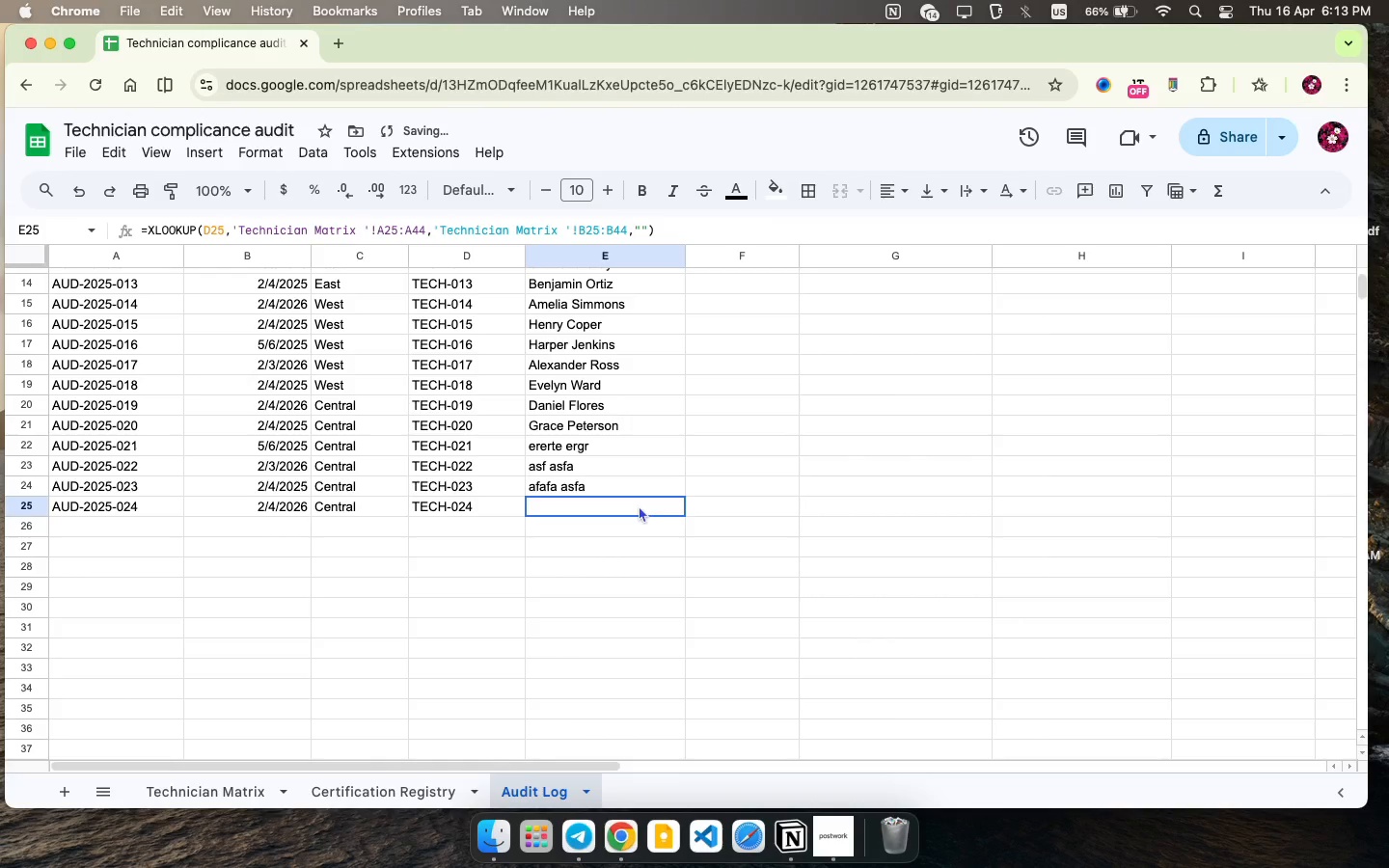 
left_click([639, 505])
 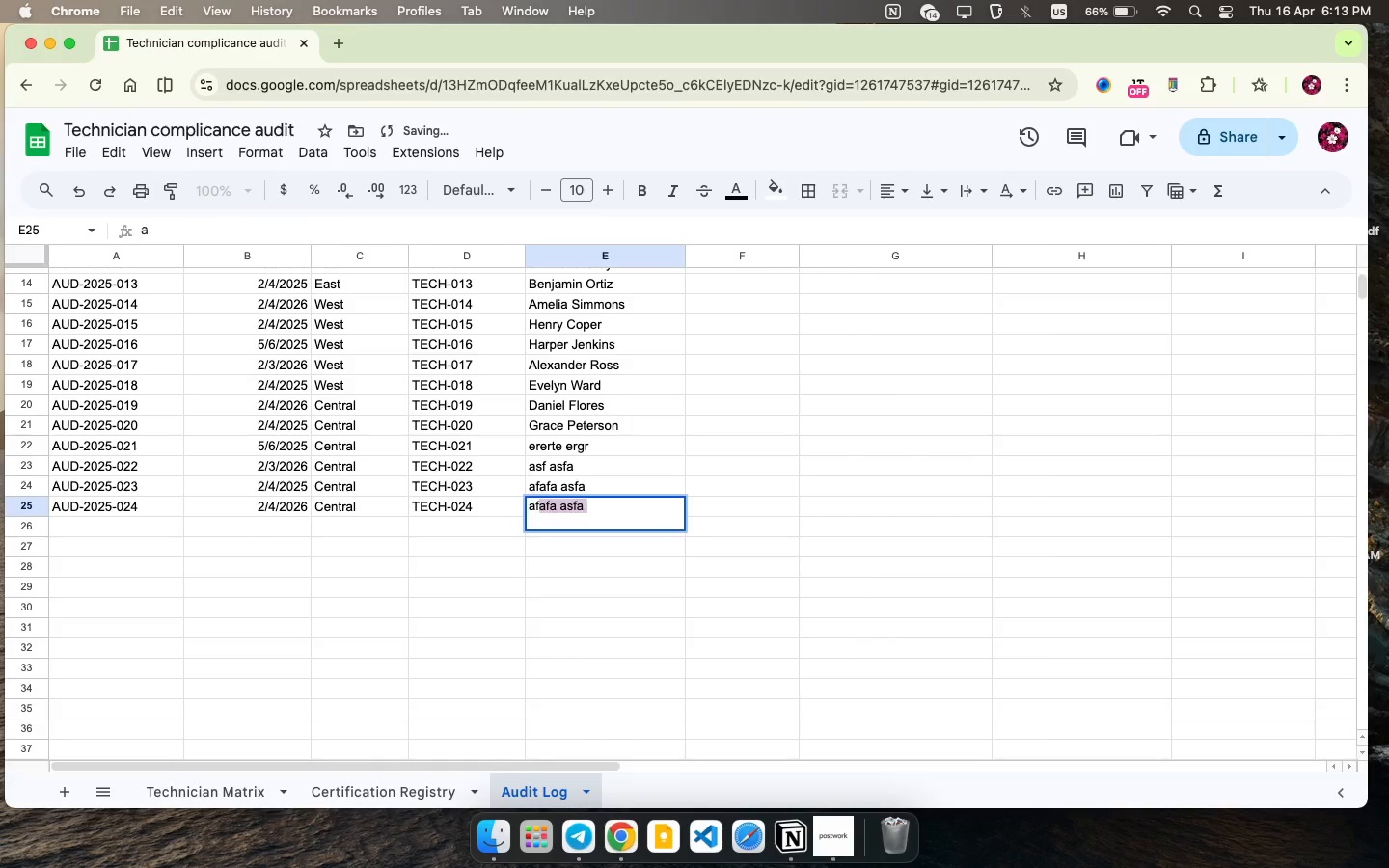 
type(afasf afa )
 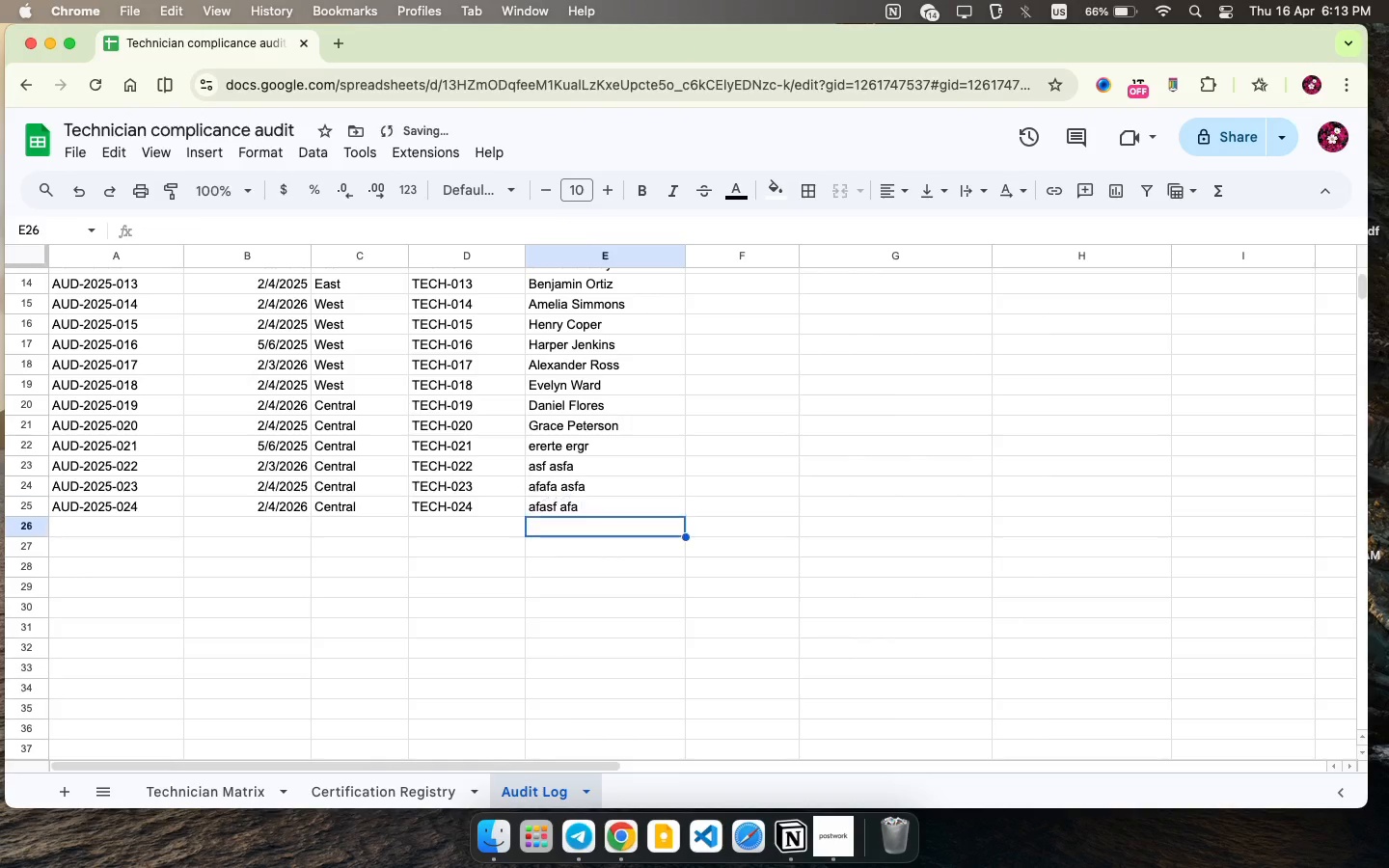 
key(Enter)
 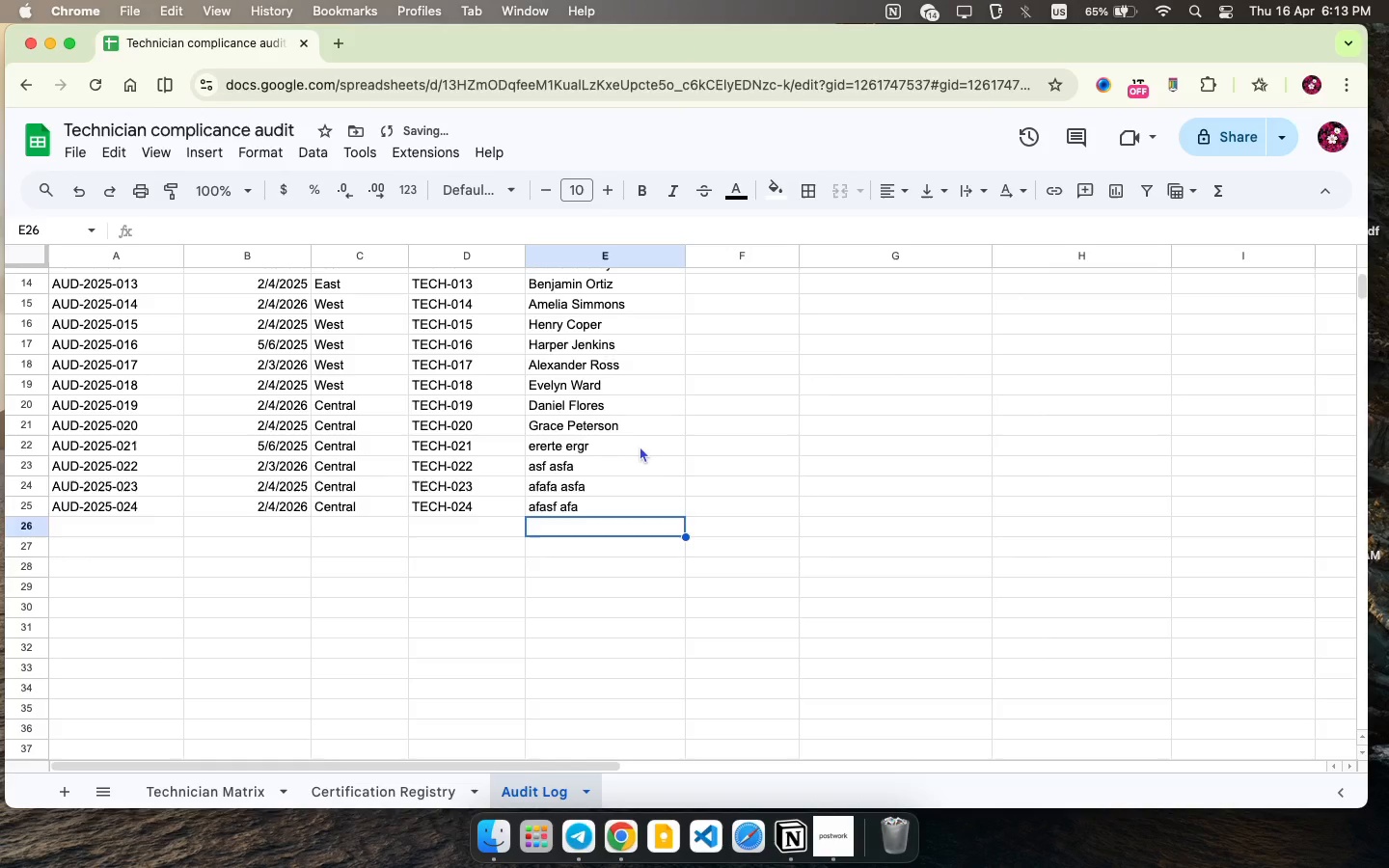 
scroll: coordinate [642, 445], scroll_direction: up, amount: 50.0
 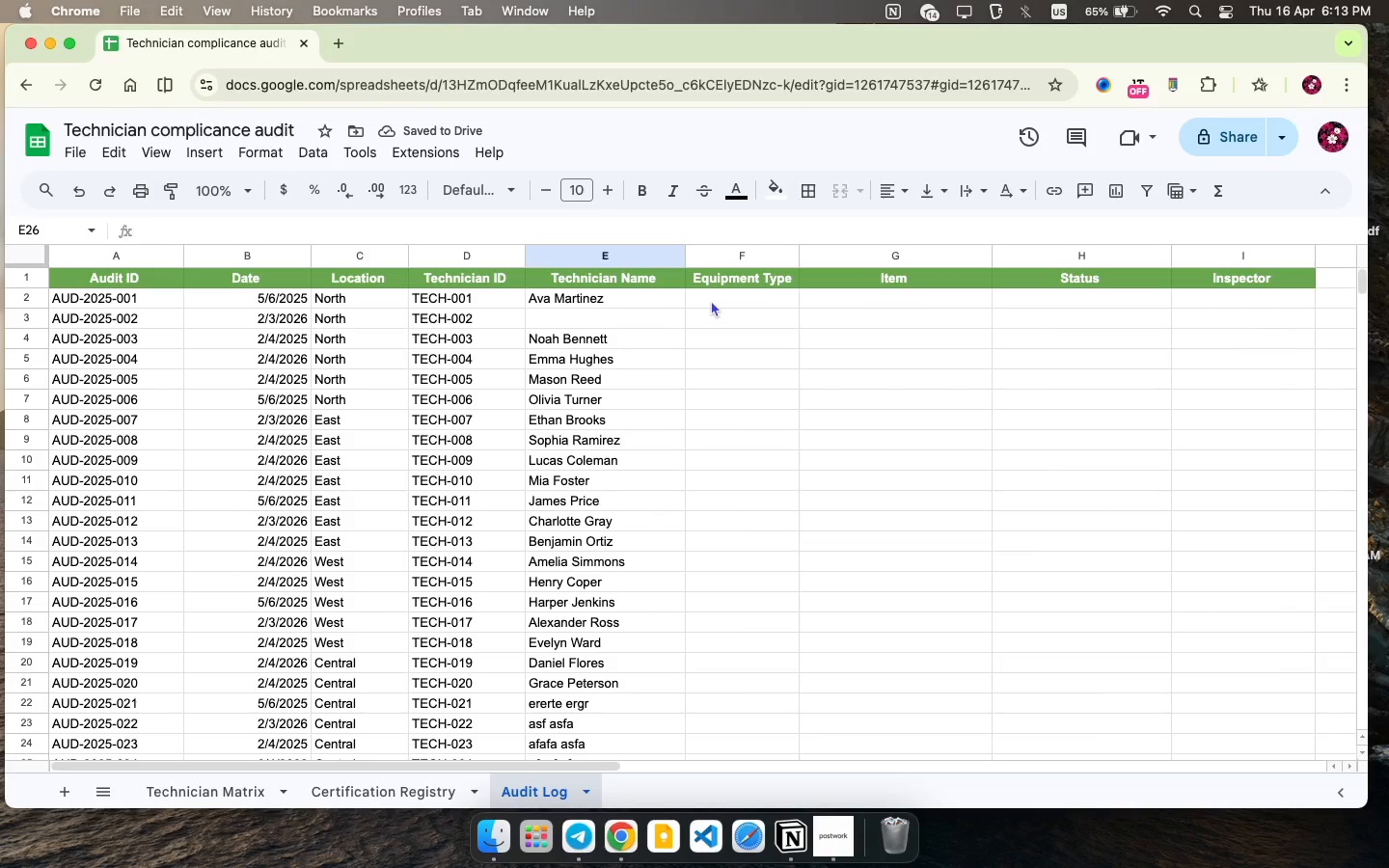 
left_click([642, 322])
 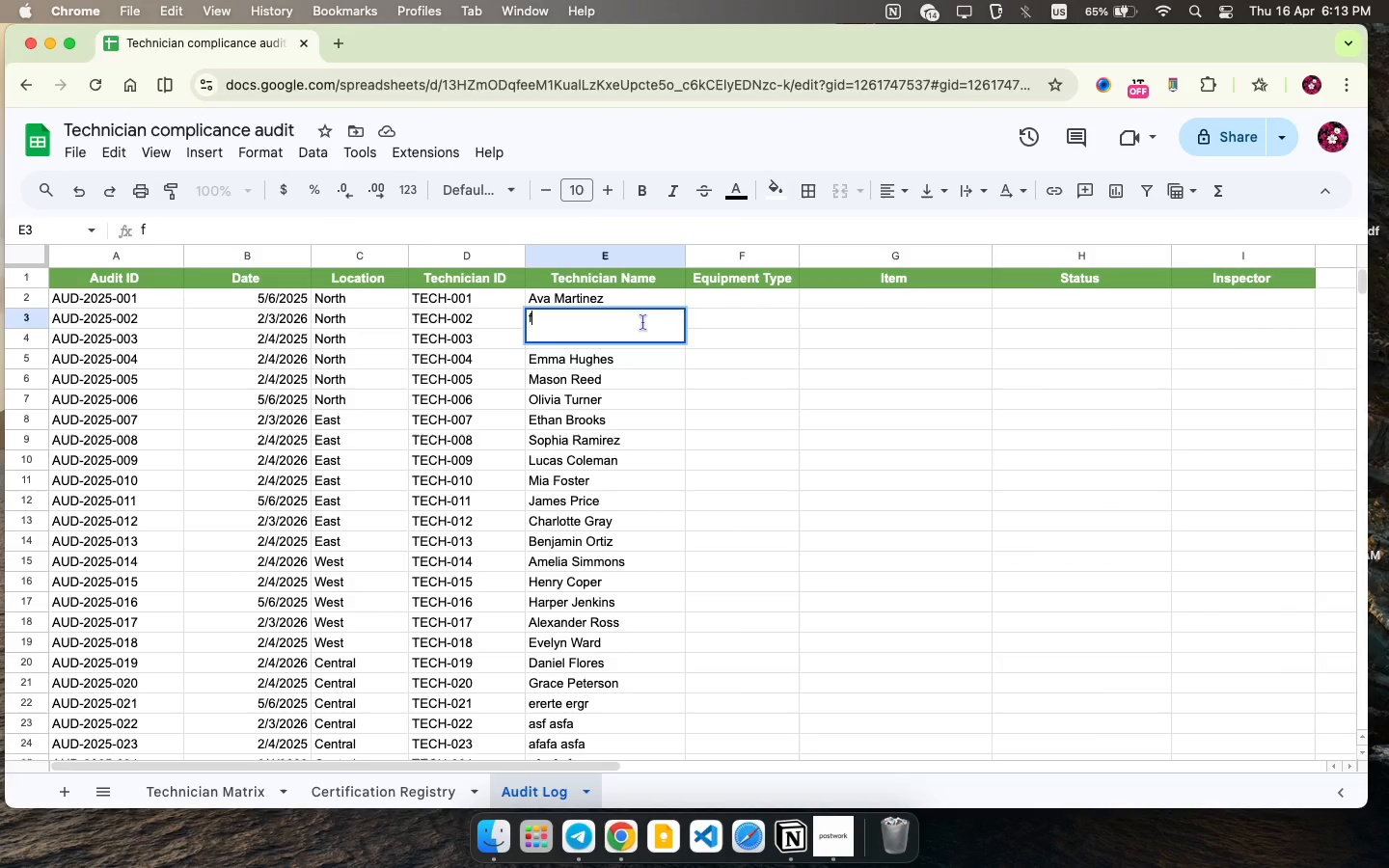 
type(fdf)
 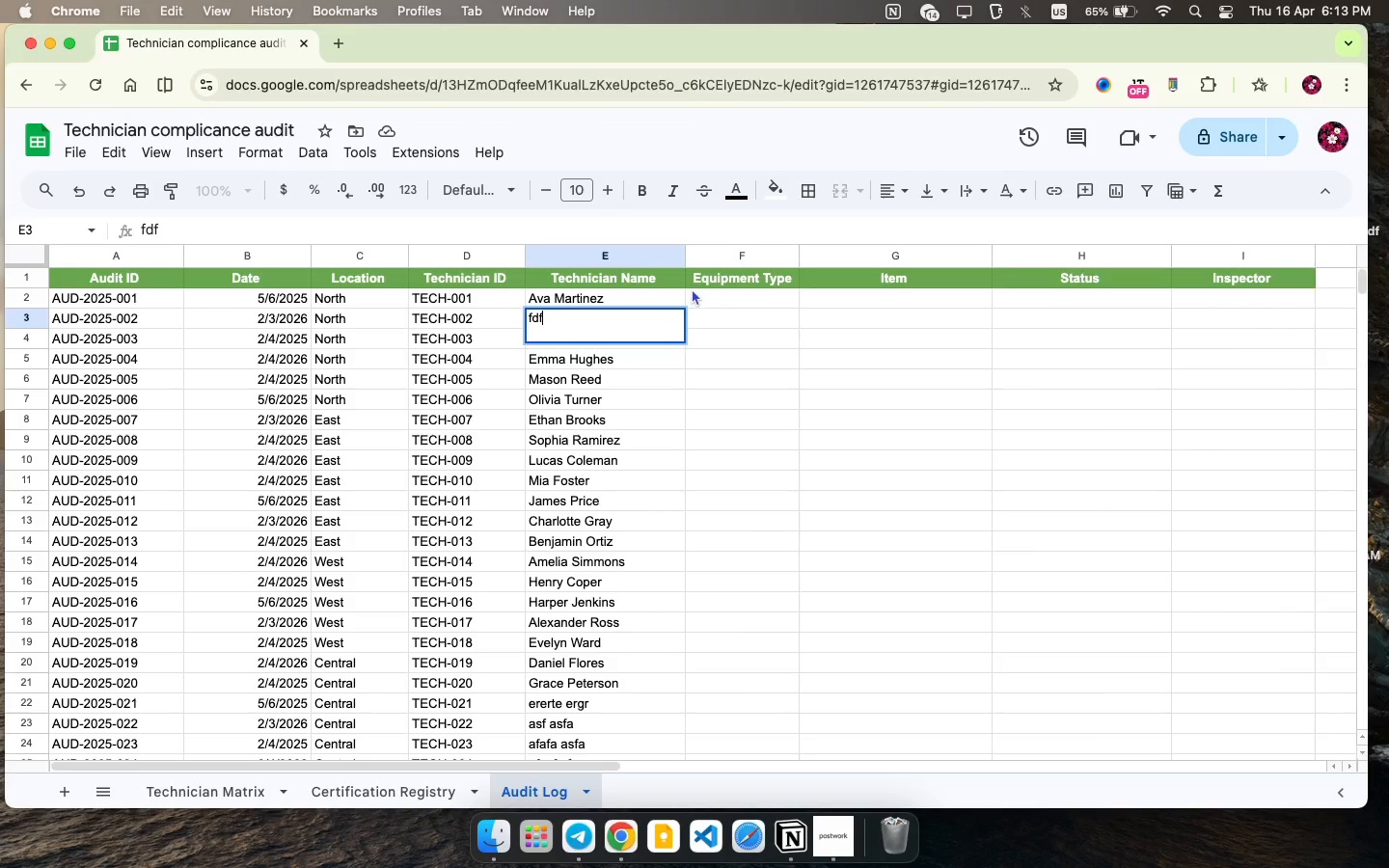 
key(Backspace)
key(Backspace)
key(Backspace)
type(ethan breks )
 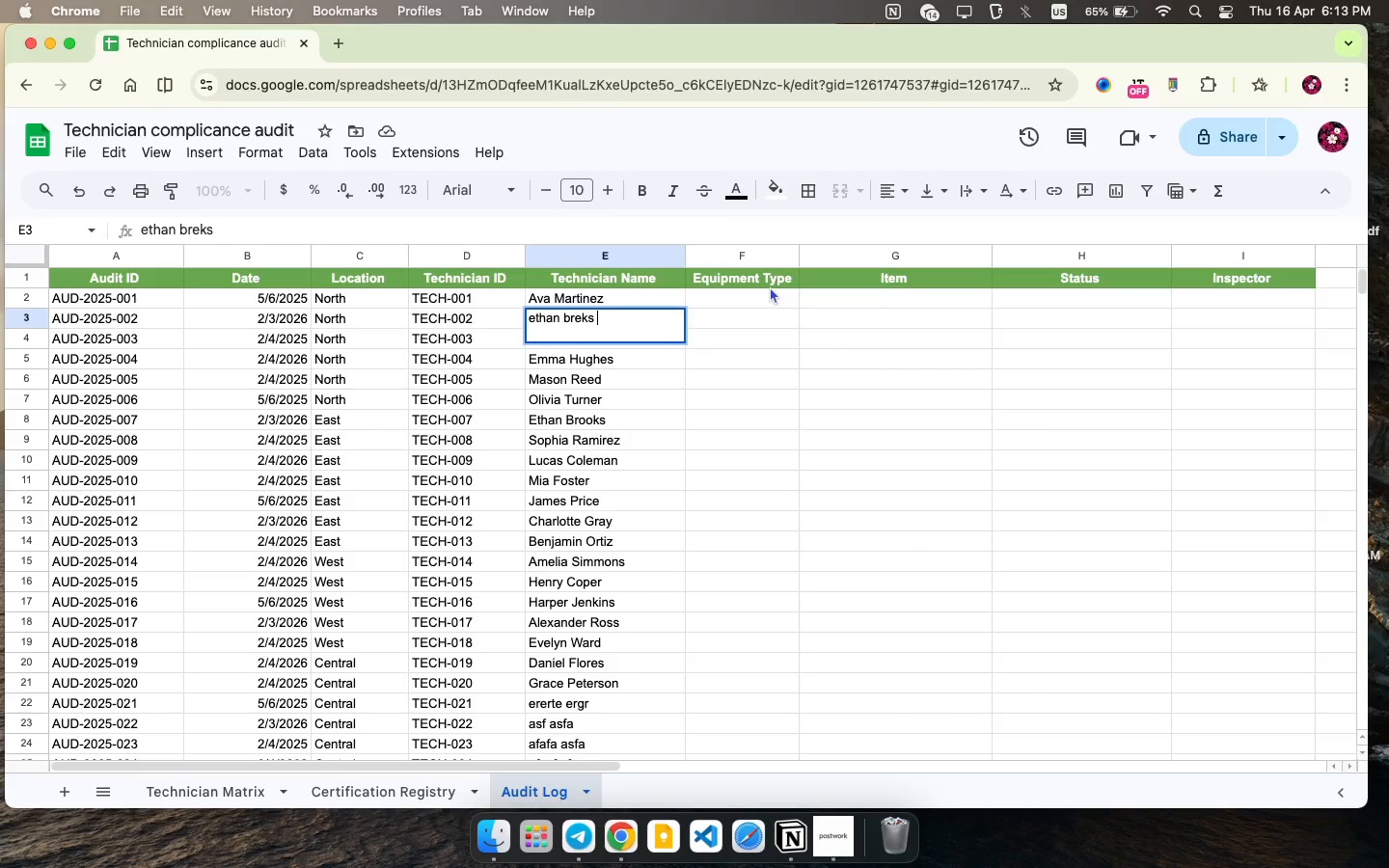 
left_click([770, 289])
 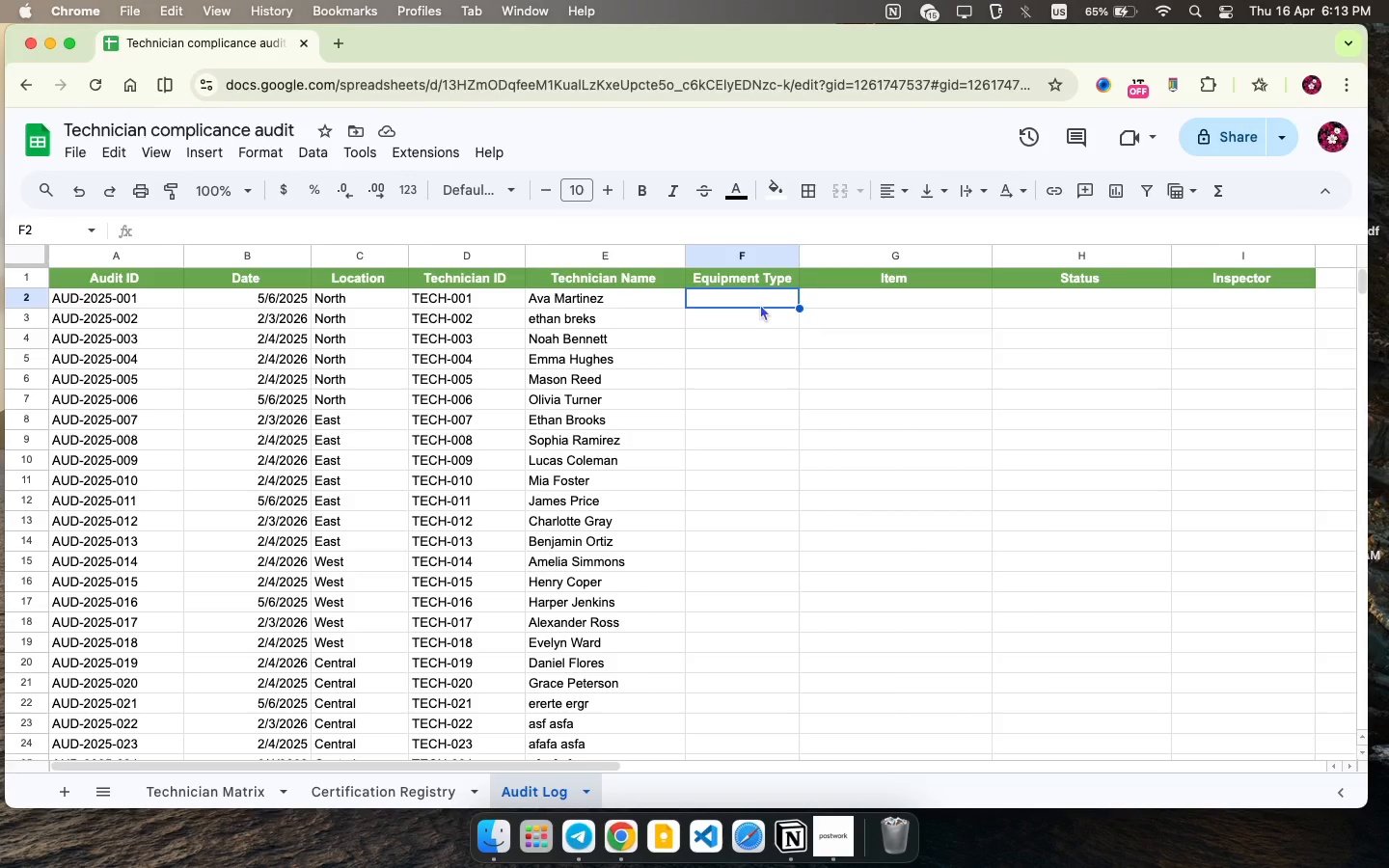 
wait(6.95)
 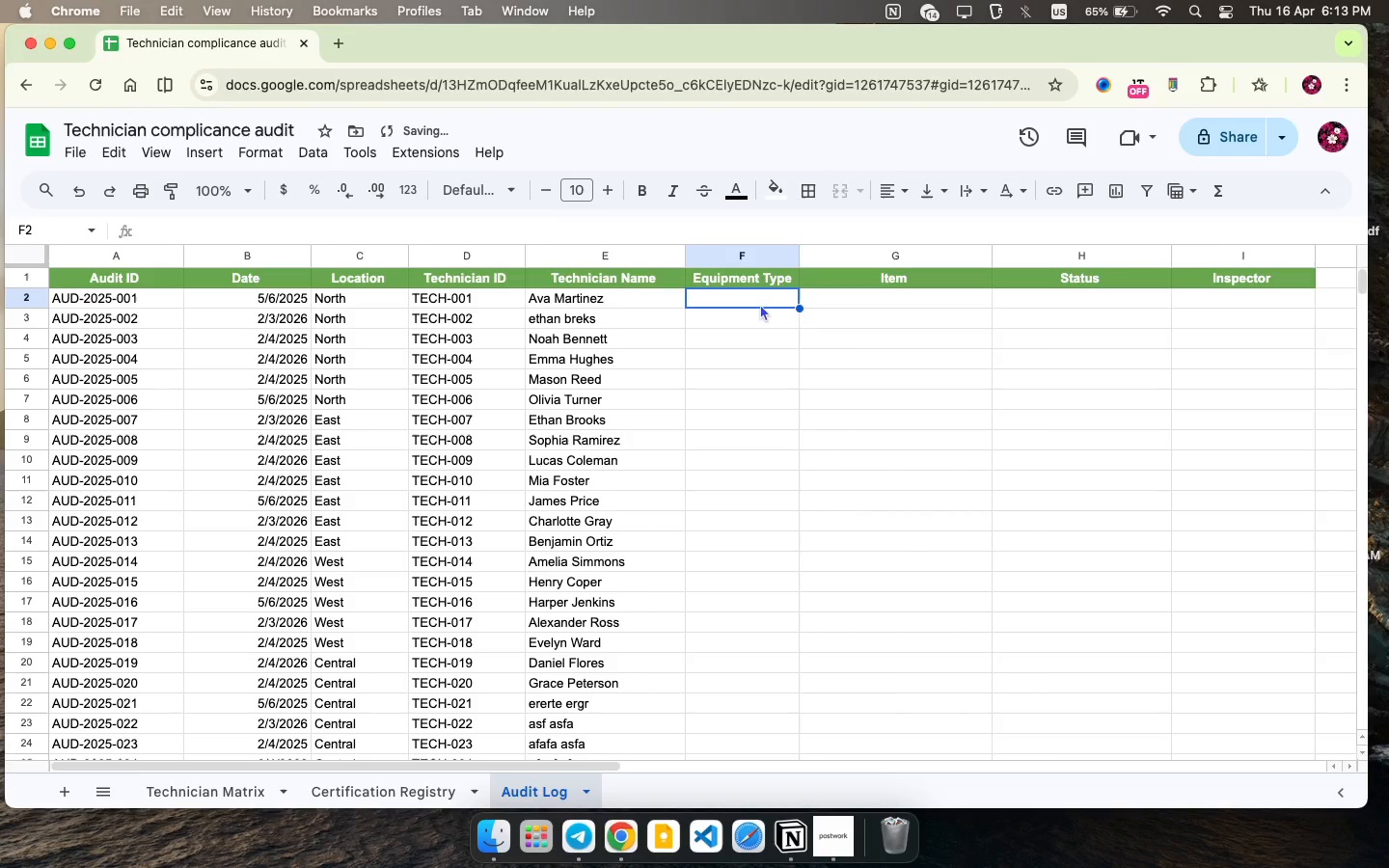 
type(PPE)
 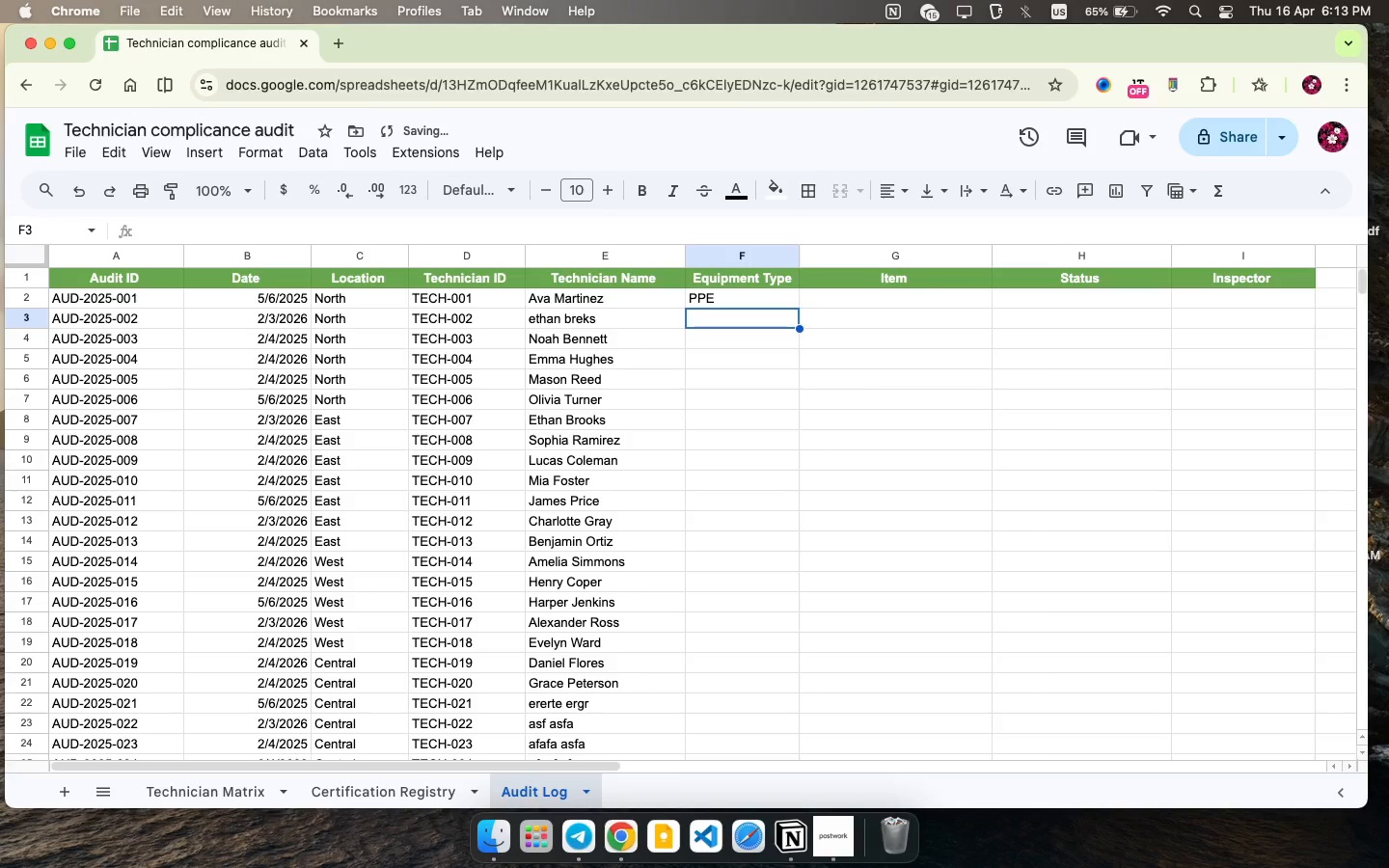 
key(ArrowDown)
 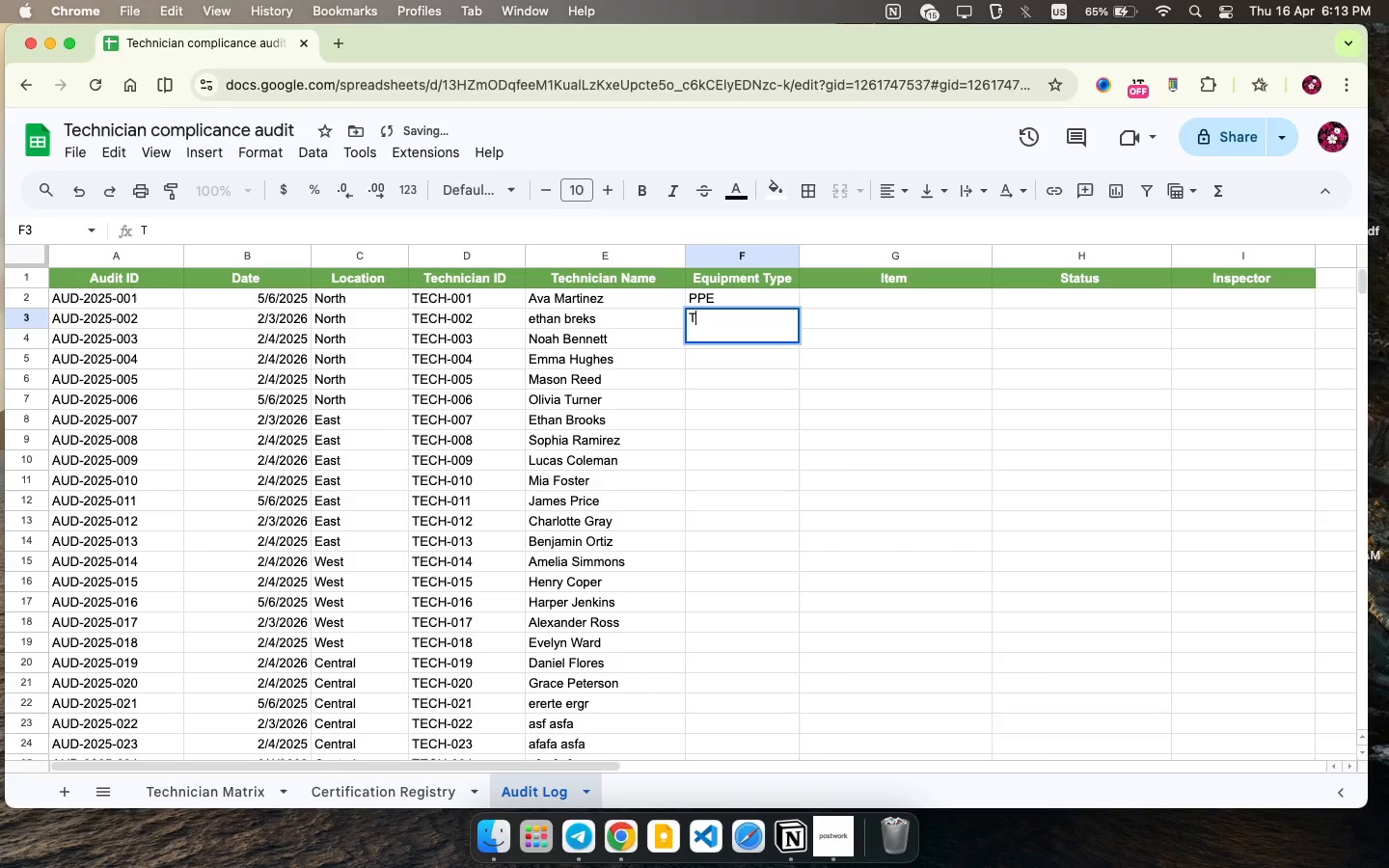 
type(Tools )
 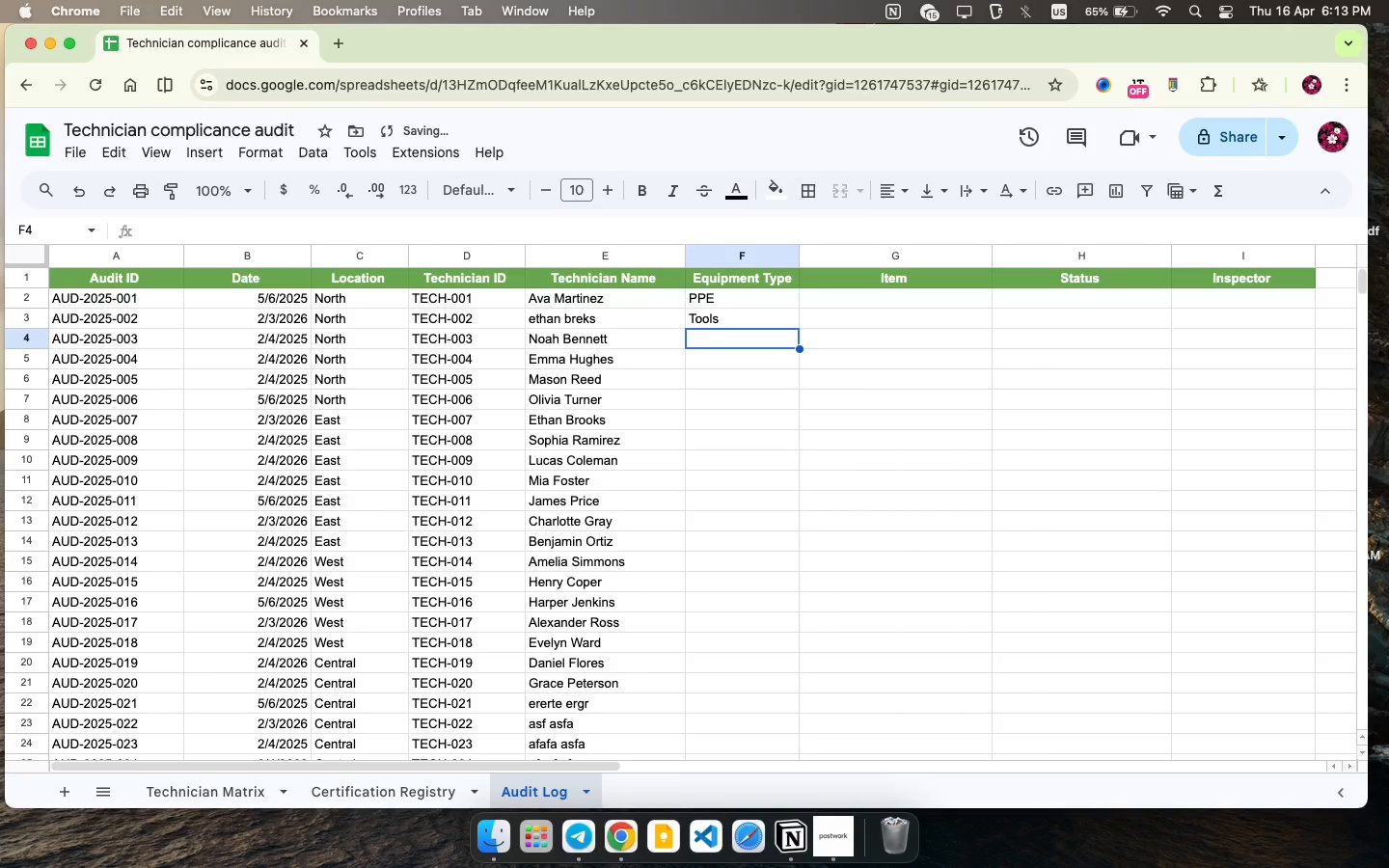 
key(ArrowDown)
 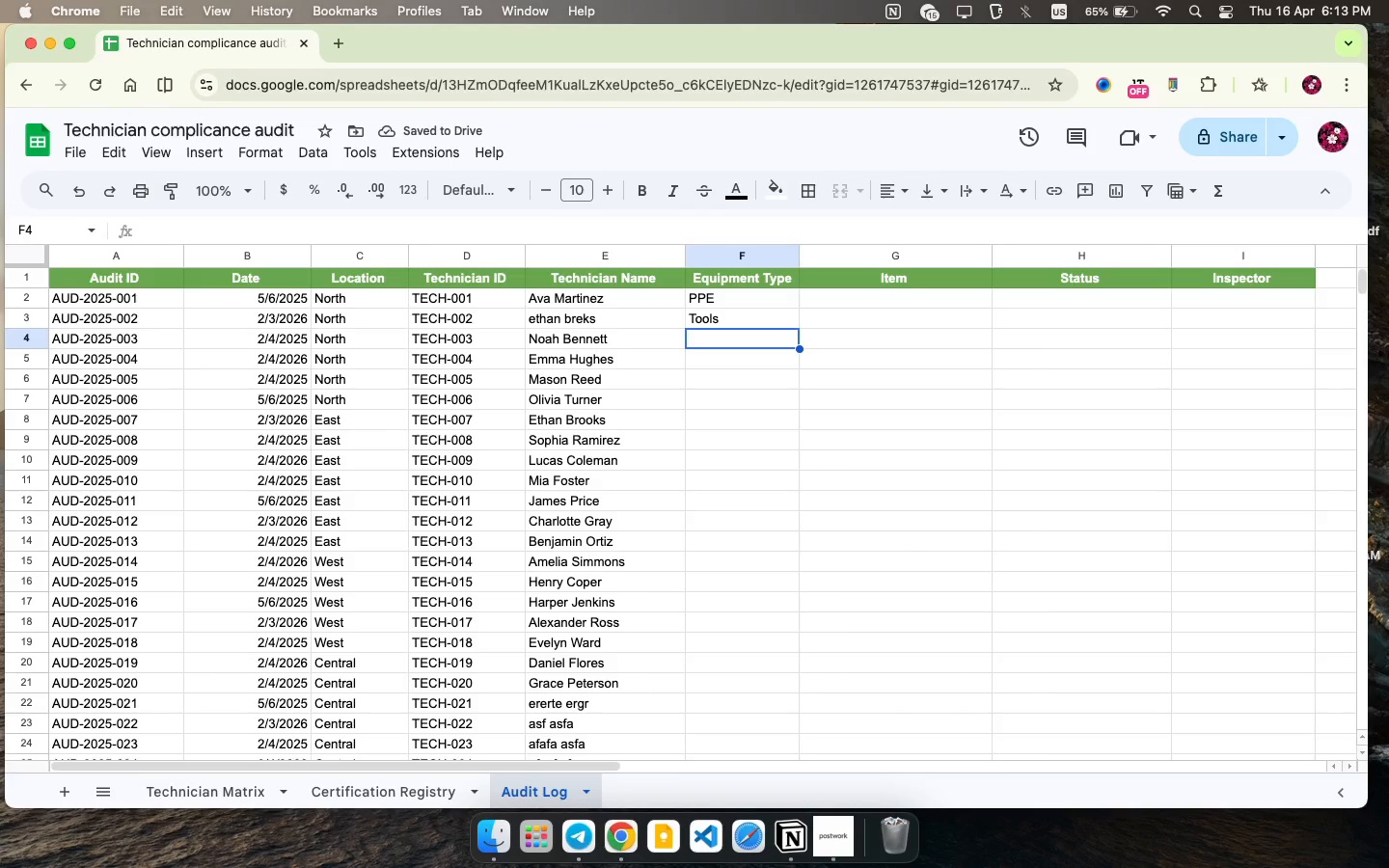 
wait(6.44)
 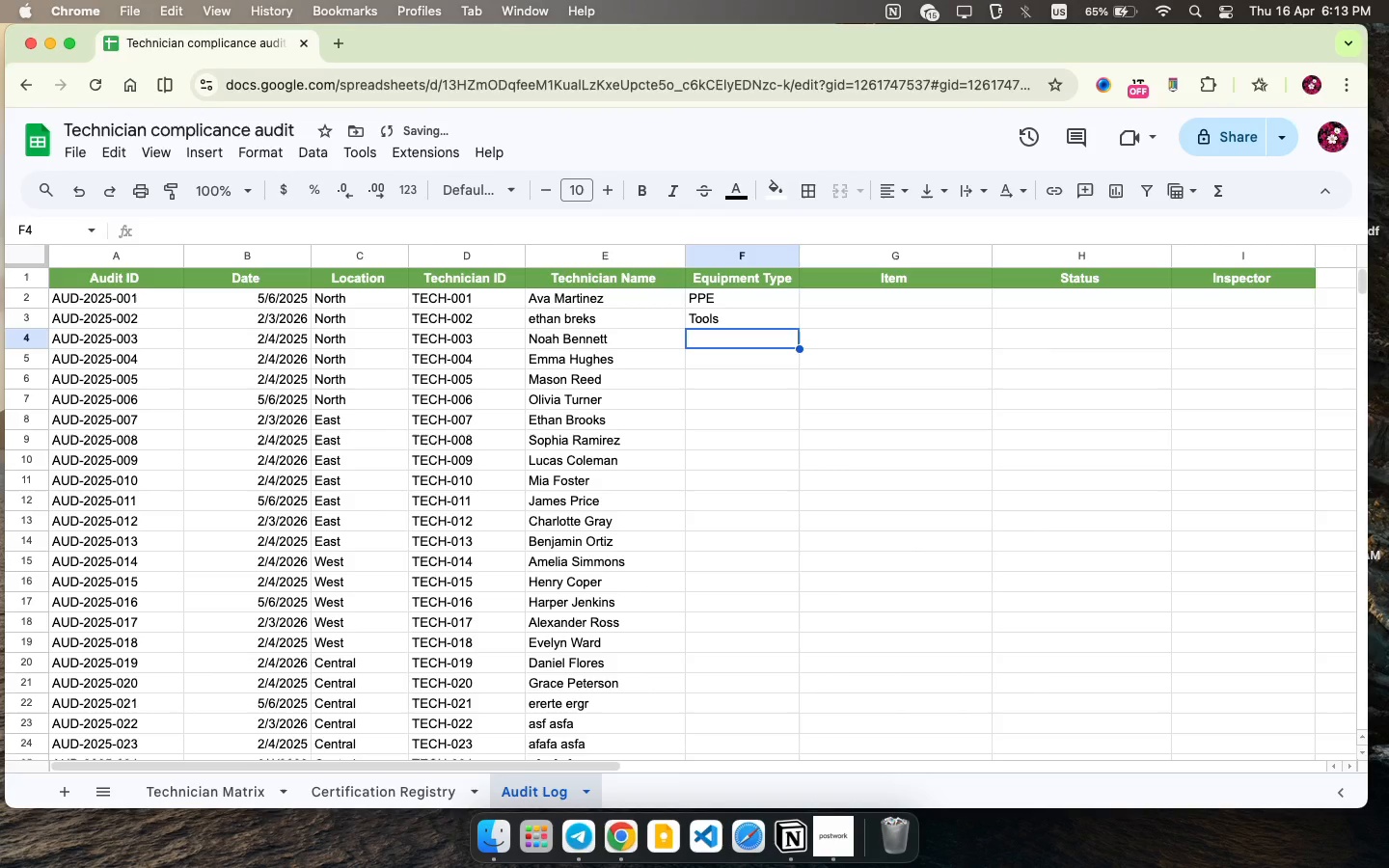 
left_click([773, 315])
 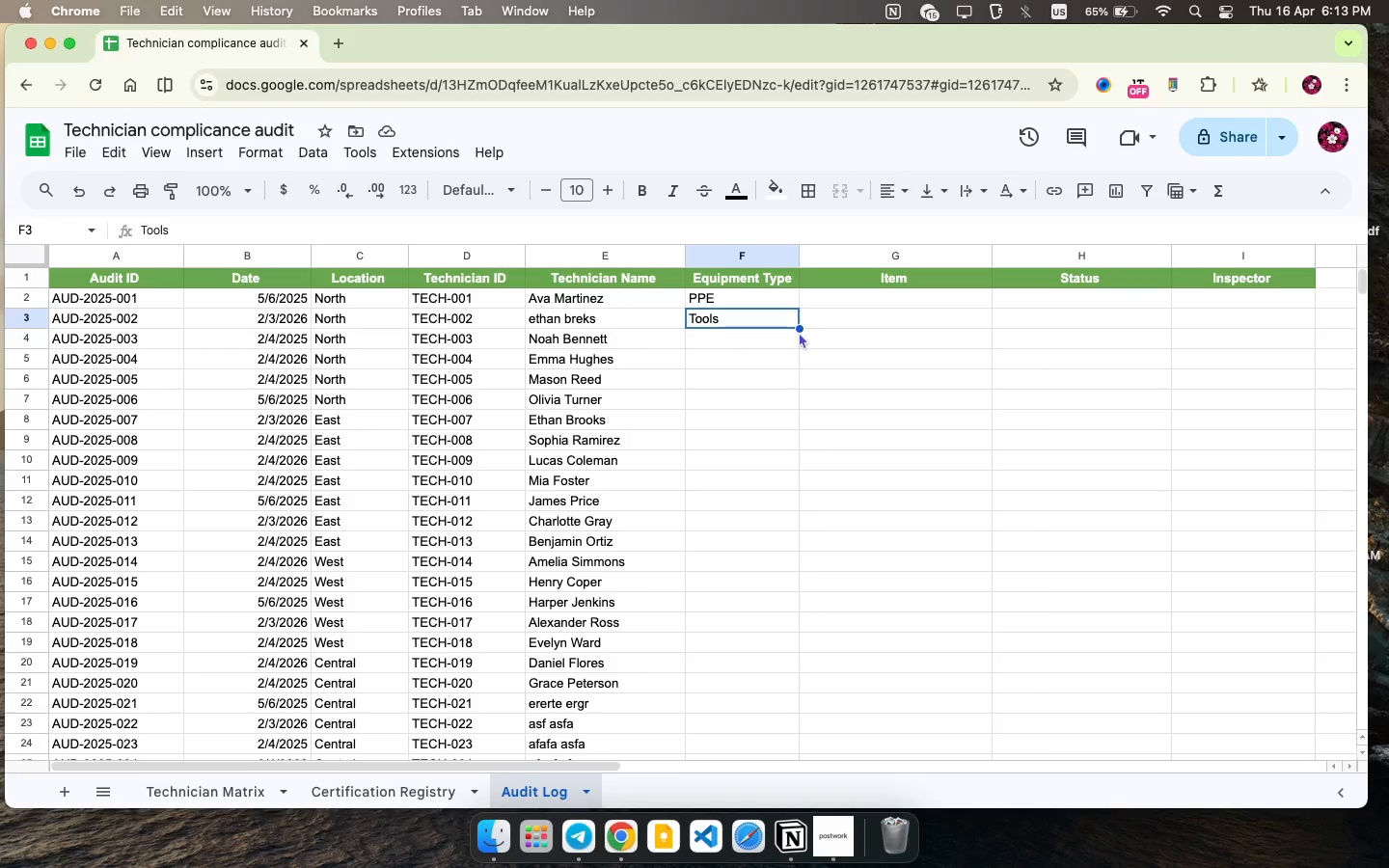 
left_click_drag(start_coordinate=[799, 328], to_coordinate=[798, 482])
 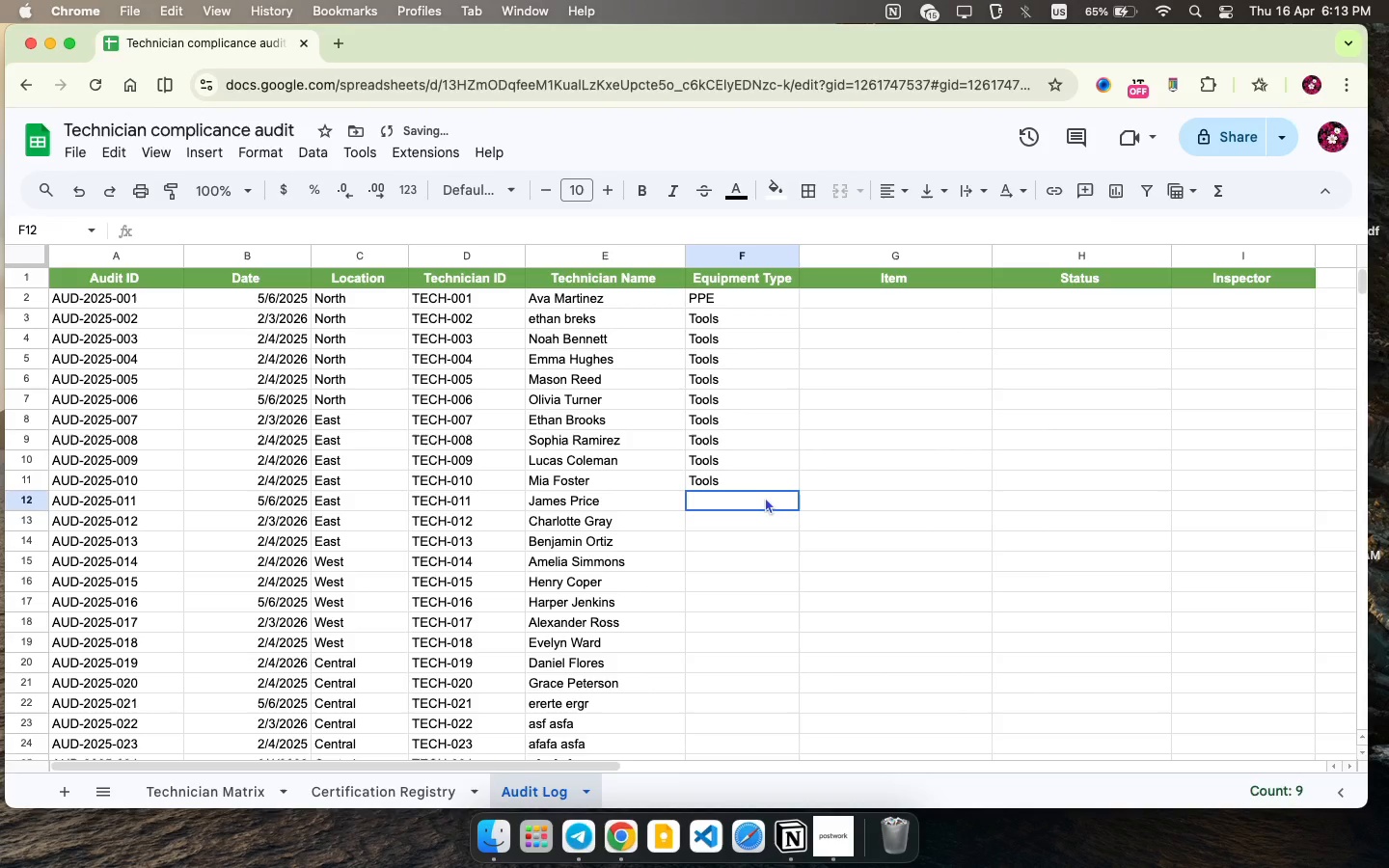 
left_click([765, 497])
 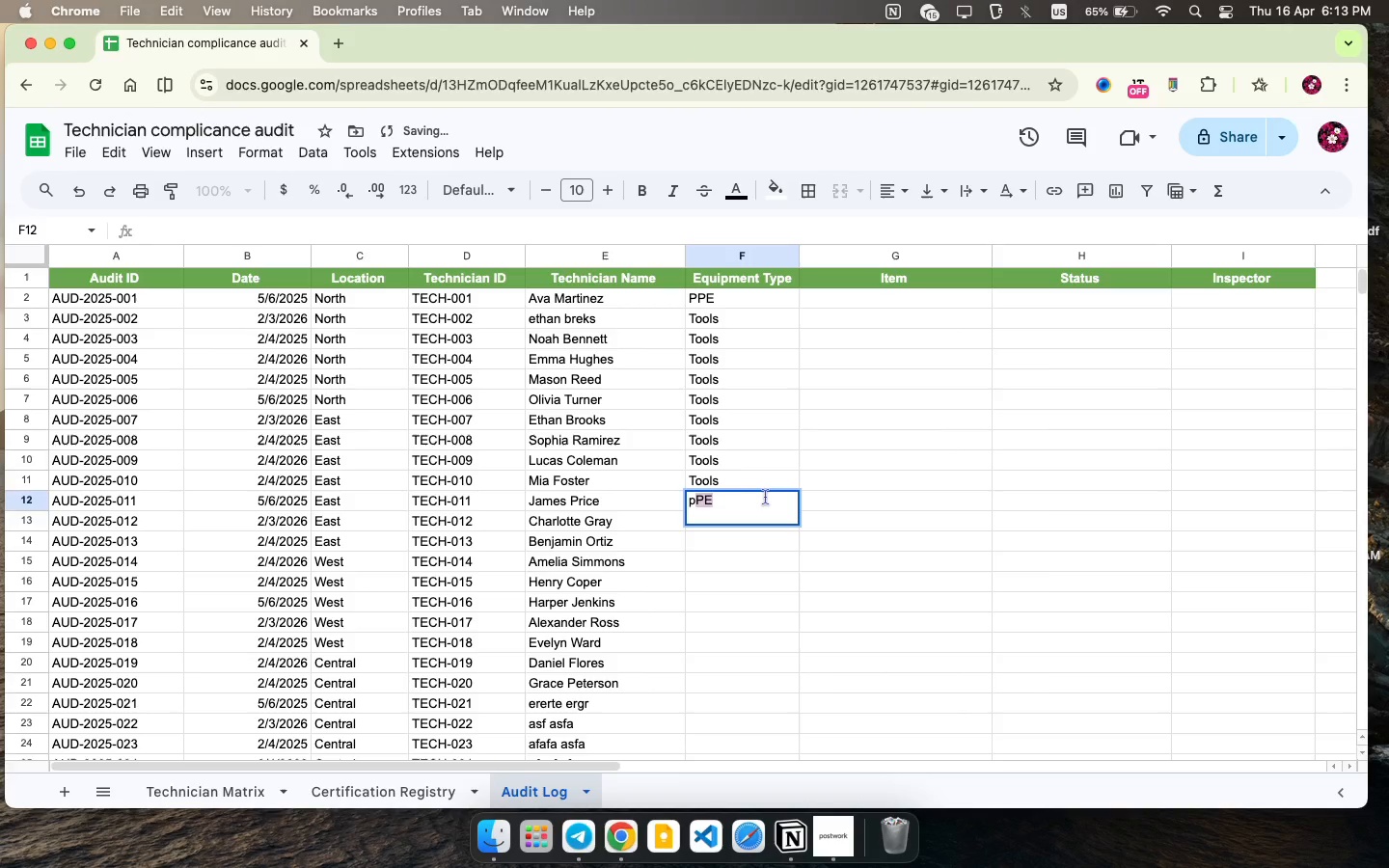 
key(P)
 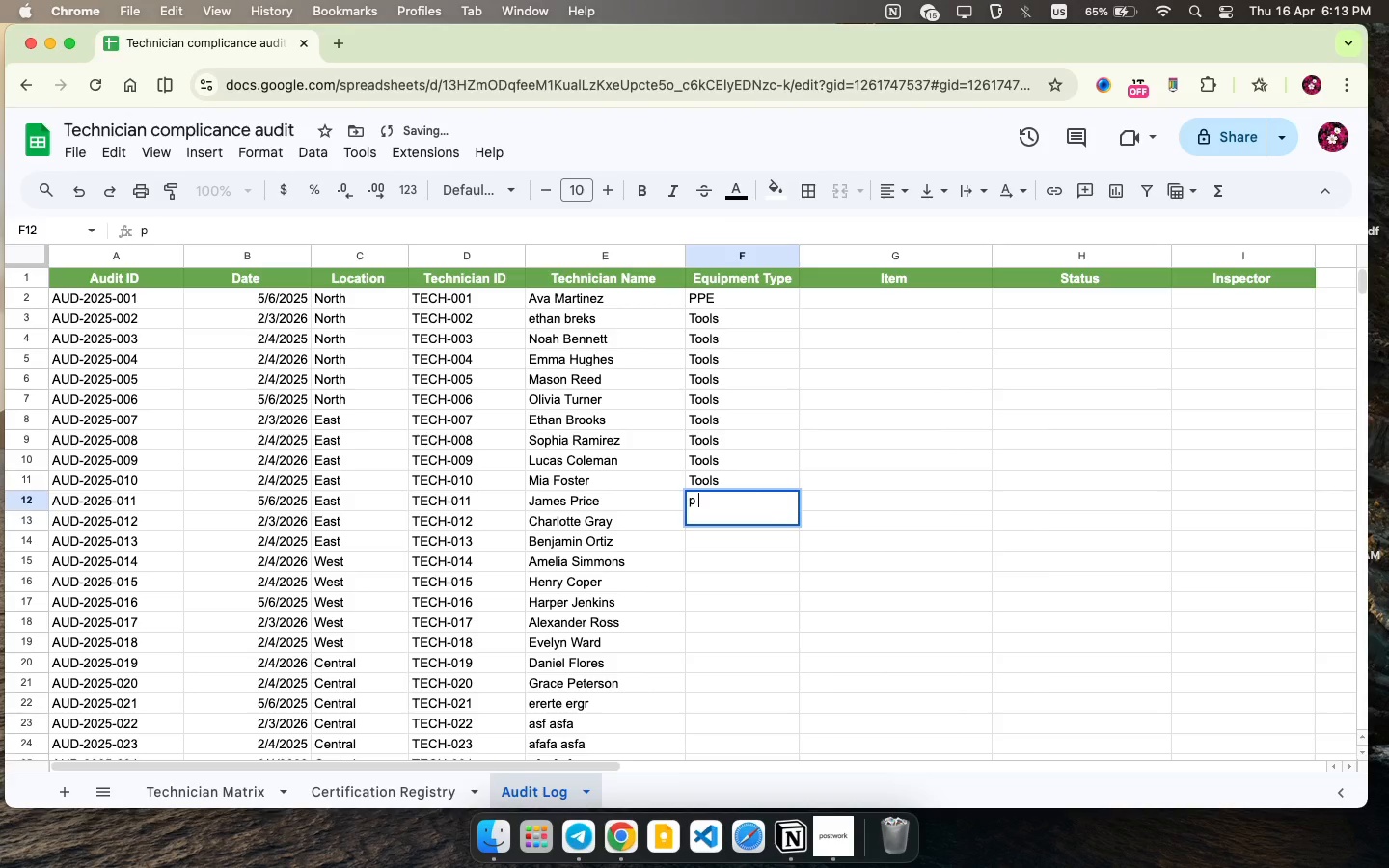 
key(Space)
 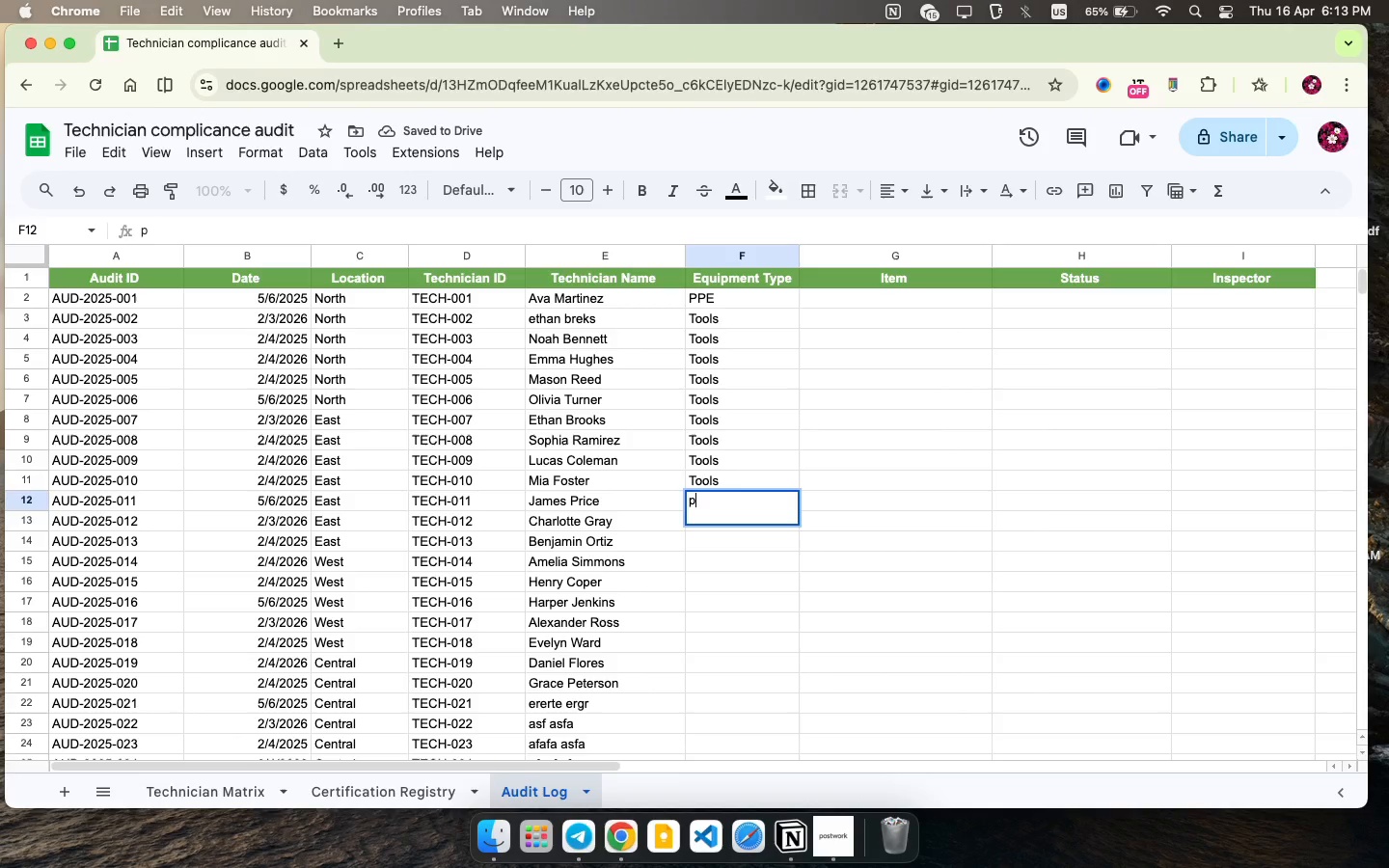 
key(Backspace)
 